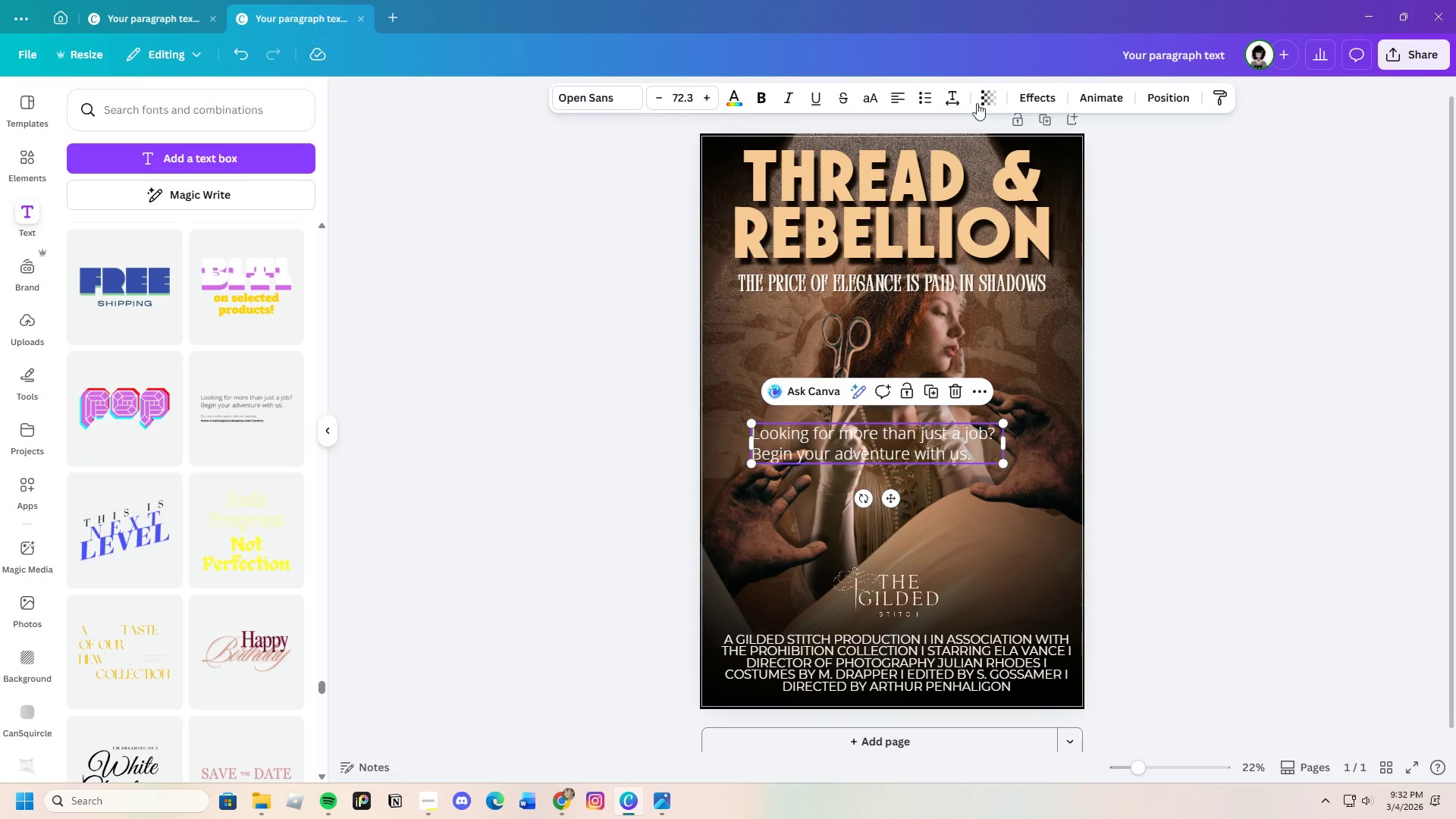 
left_click([962, 99])
 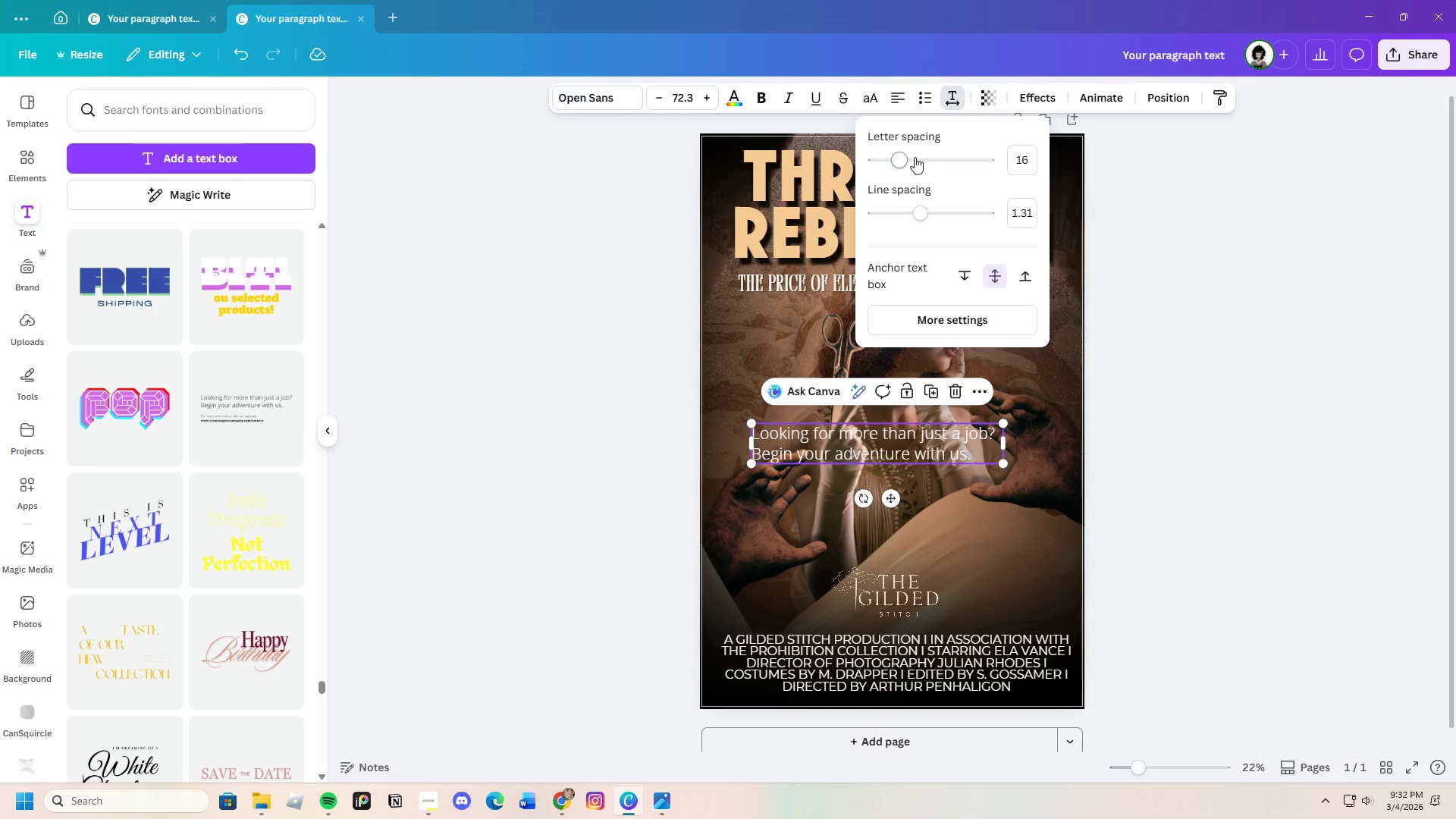 
left_click_drag(start_coordinate=[911, 156], to_coordinate=[888, 163])
 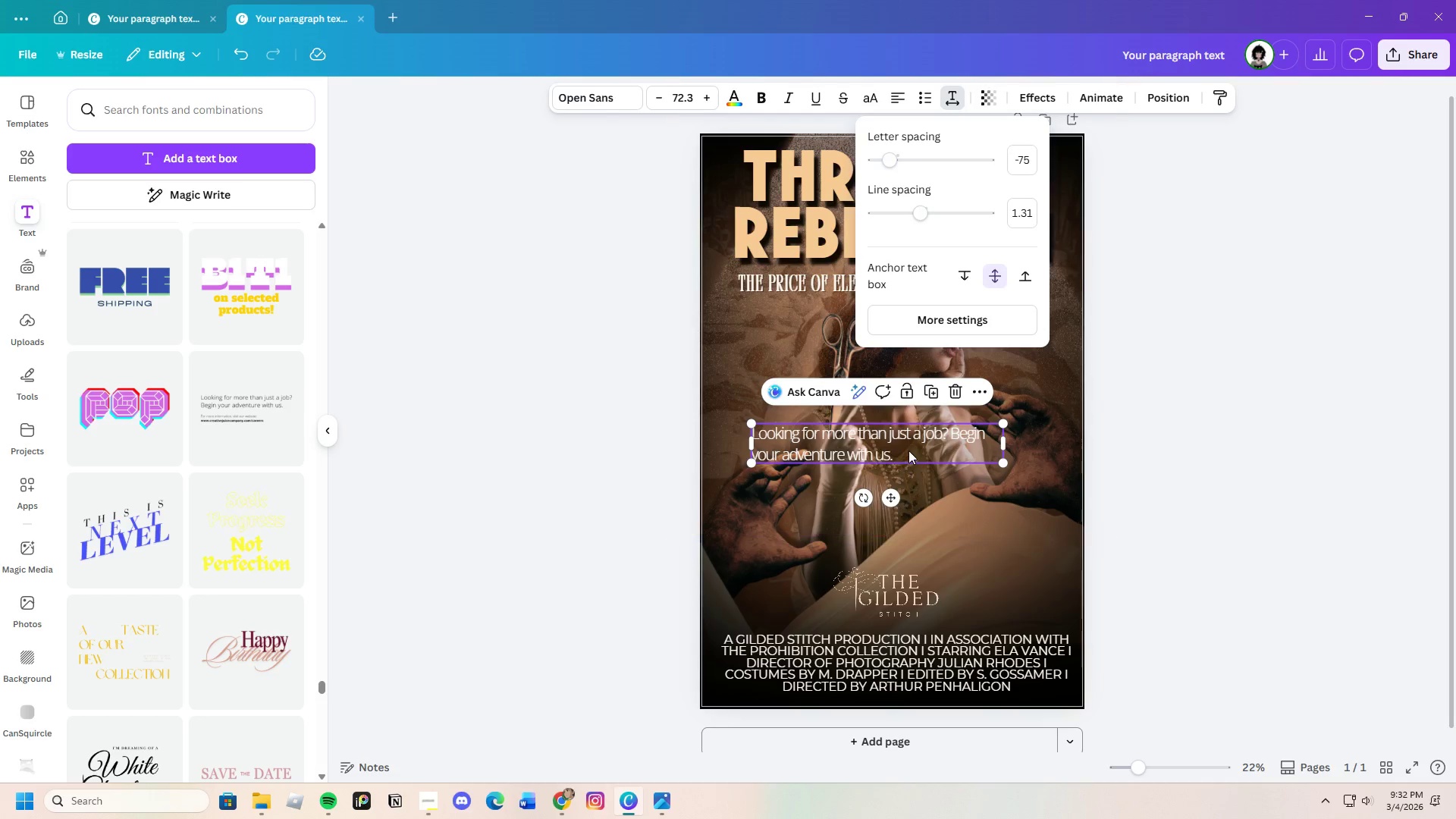 
left_click([1200, 483])
 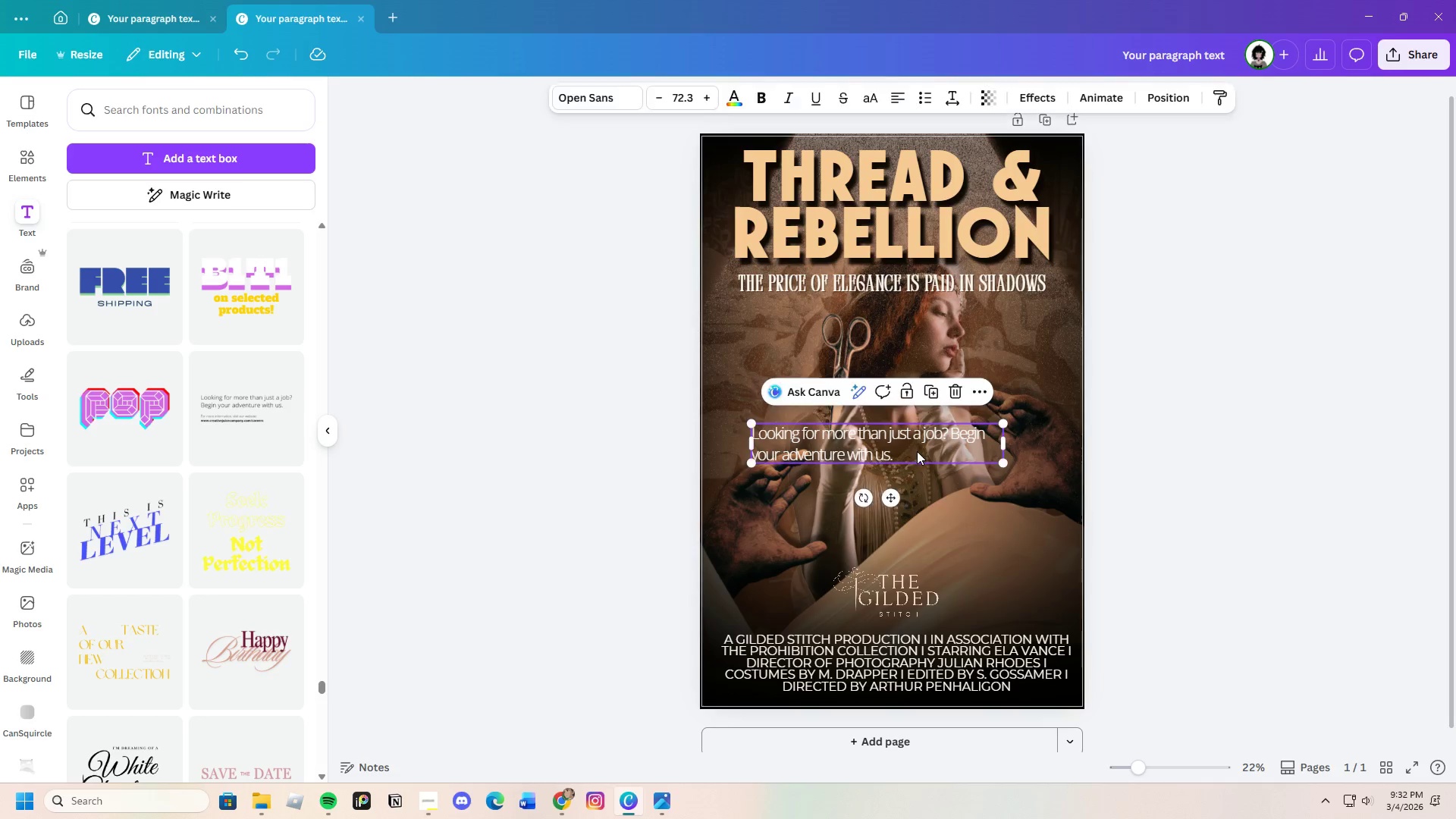 
double_click([908, 453])
 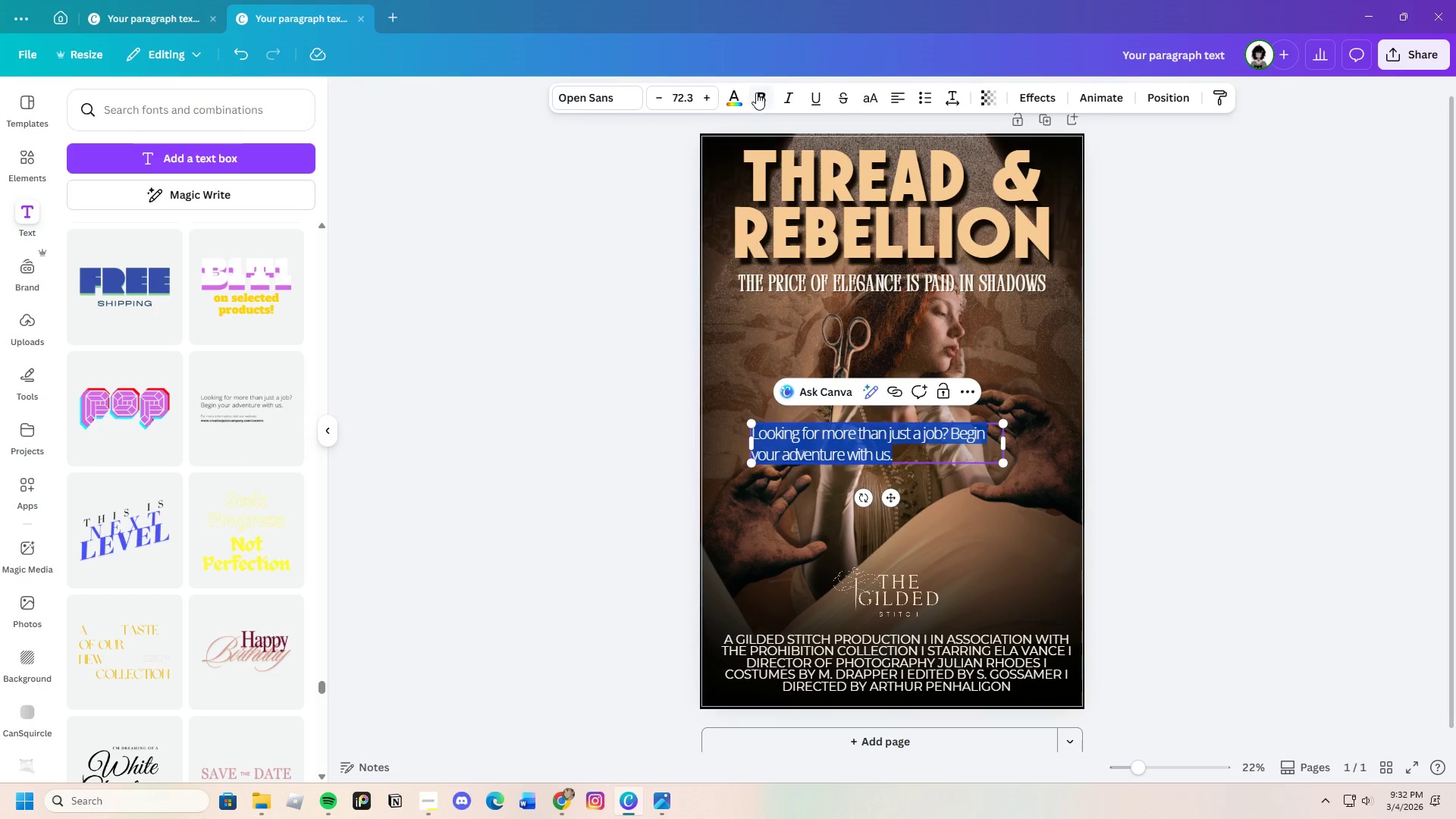 
double_click([756, 93])
 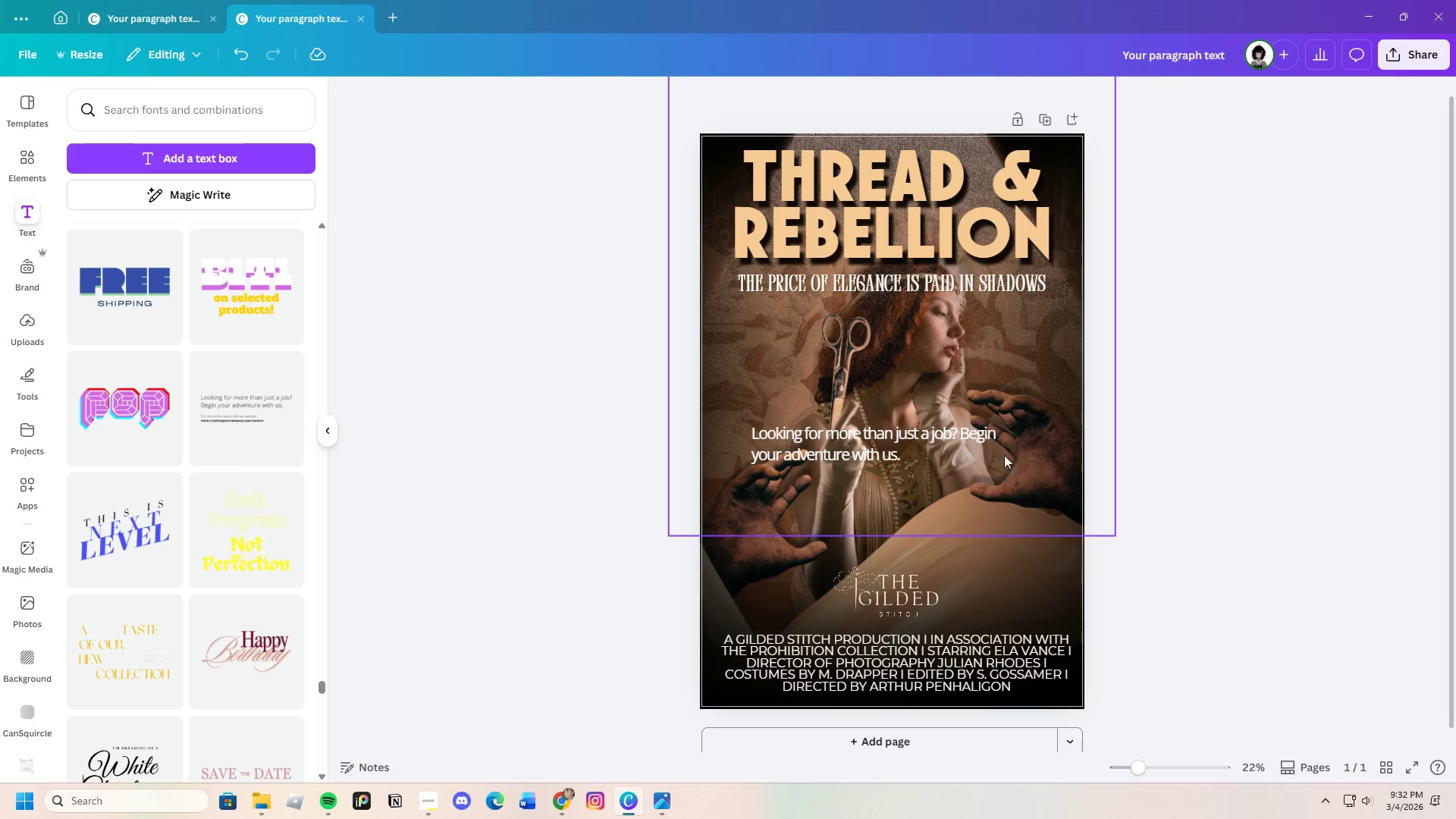 
left_click([947, 430])
 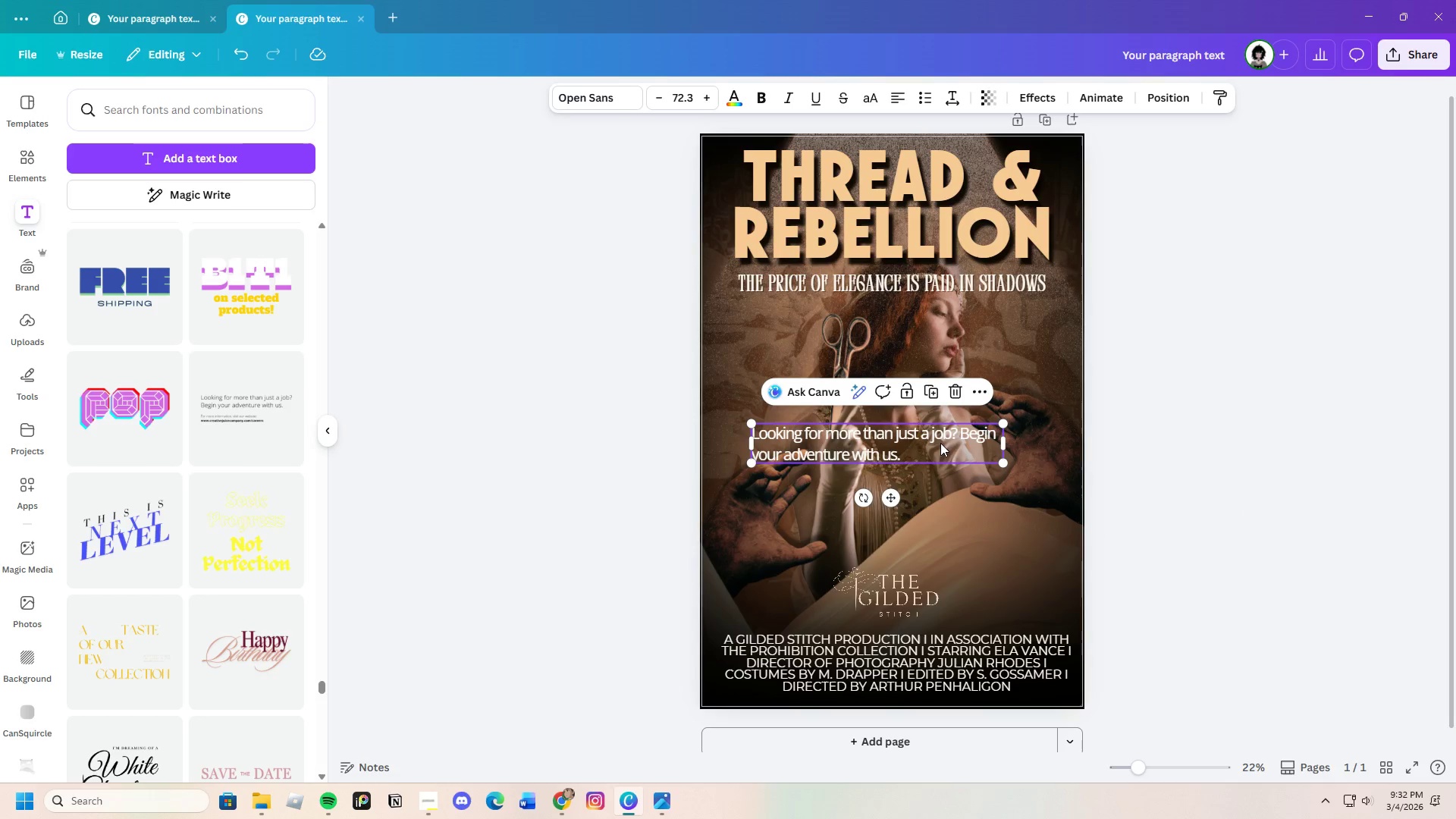 
left_click([908, 450])
 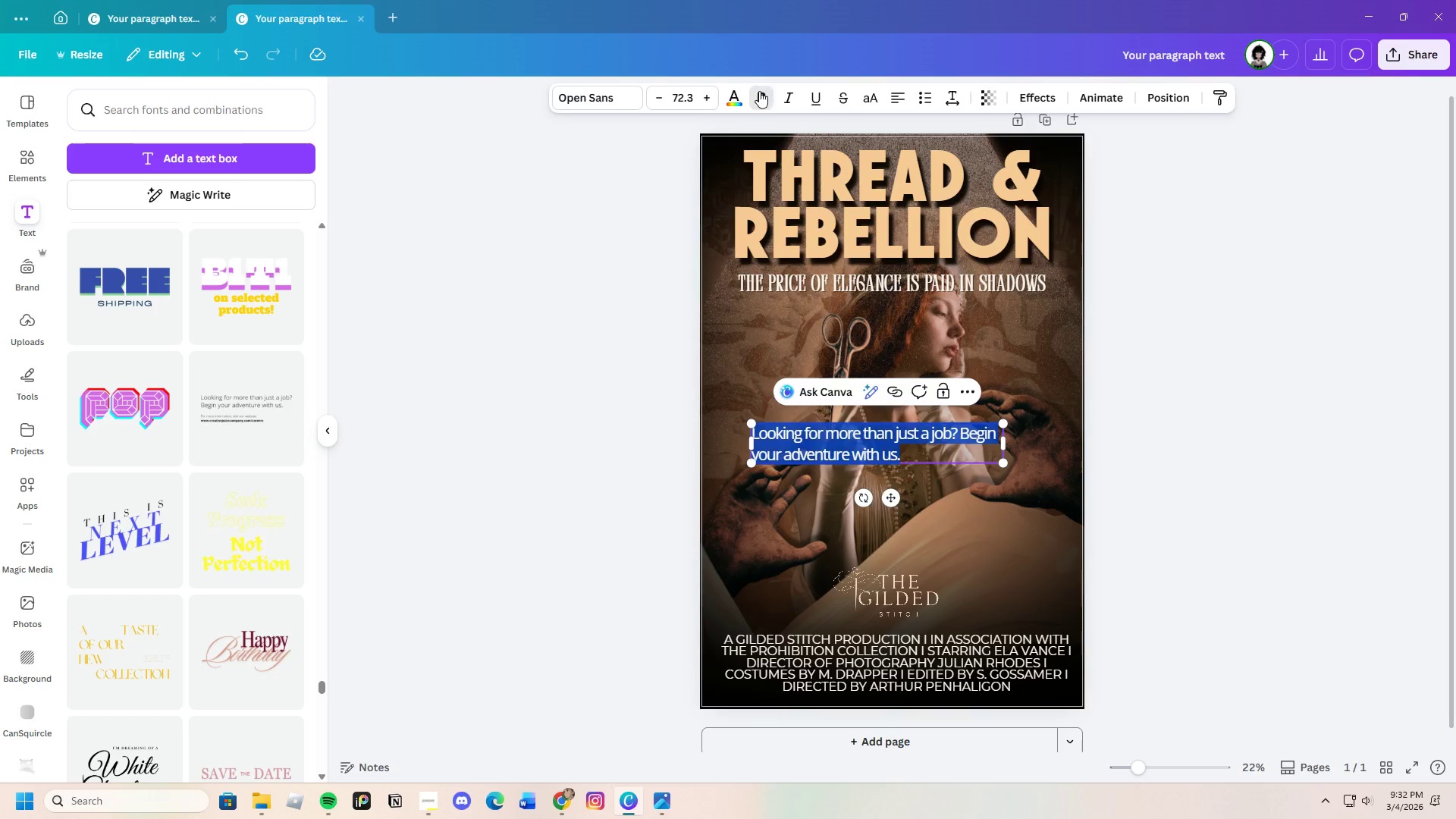 
left_click([758, 91])
 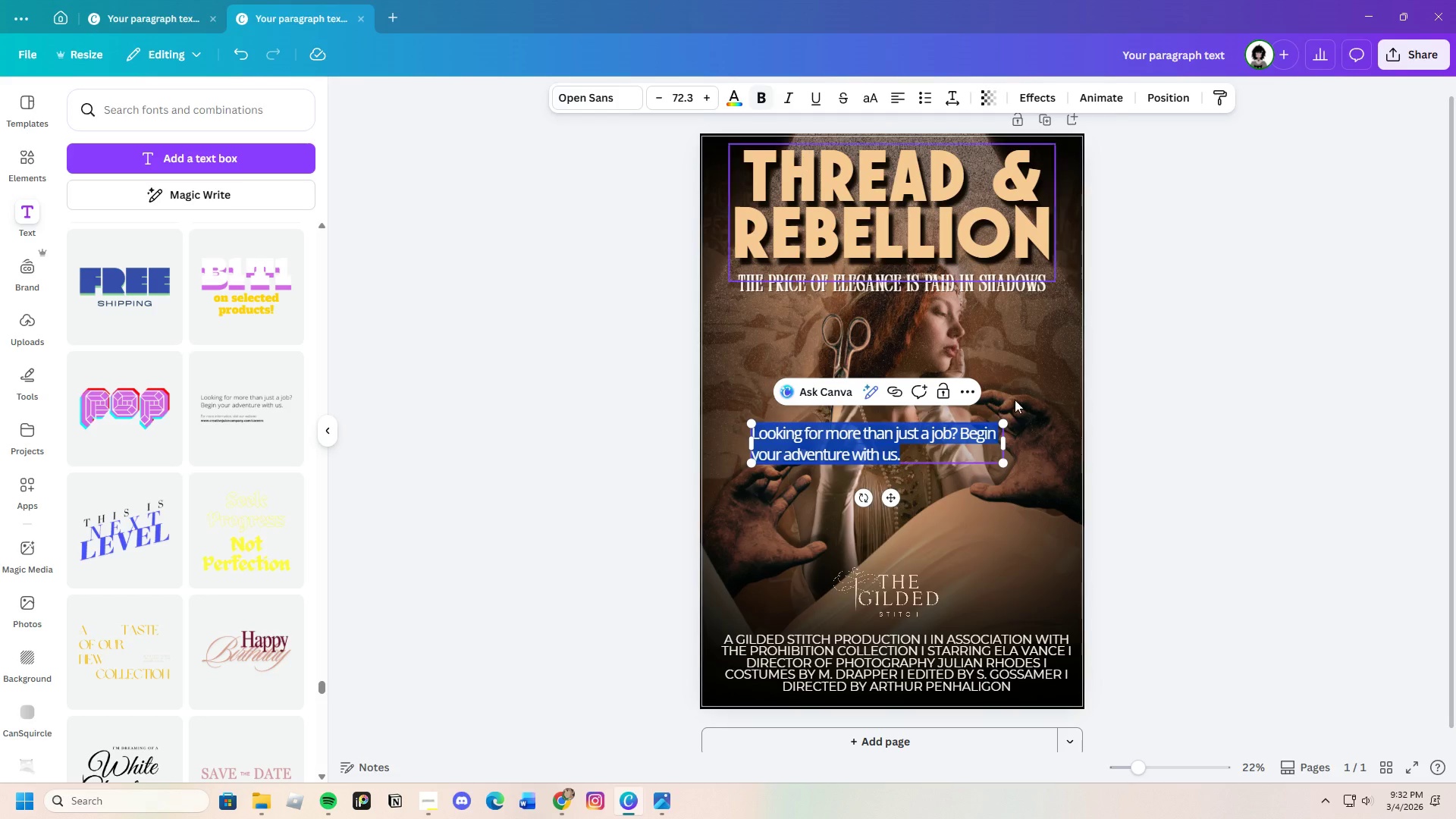 
left_click([1169, 510])
 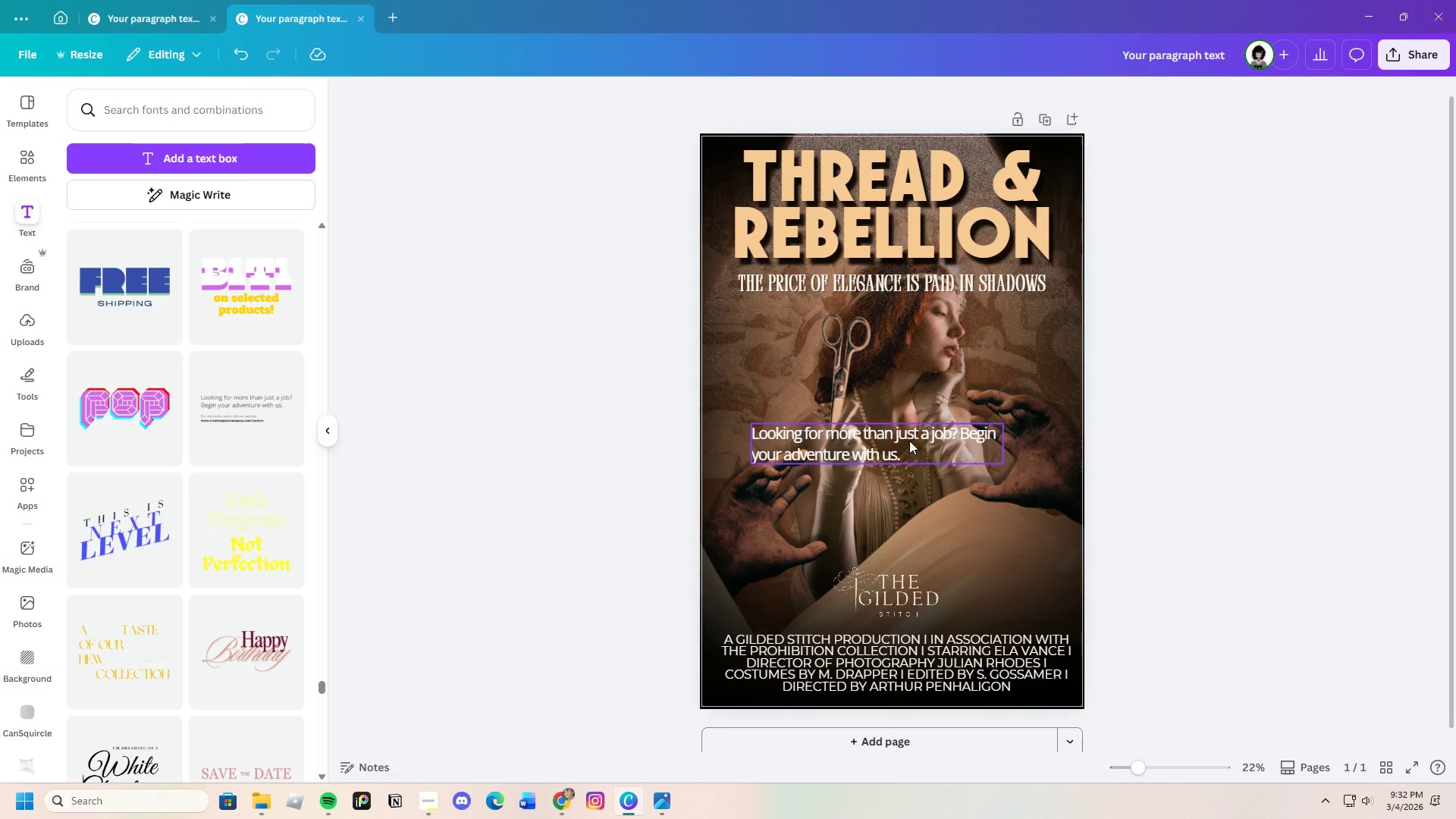 
left_click([908, 440])
 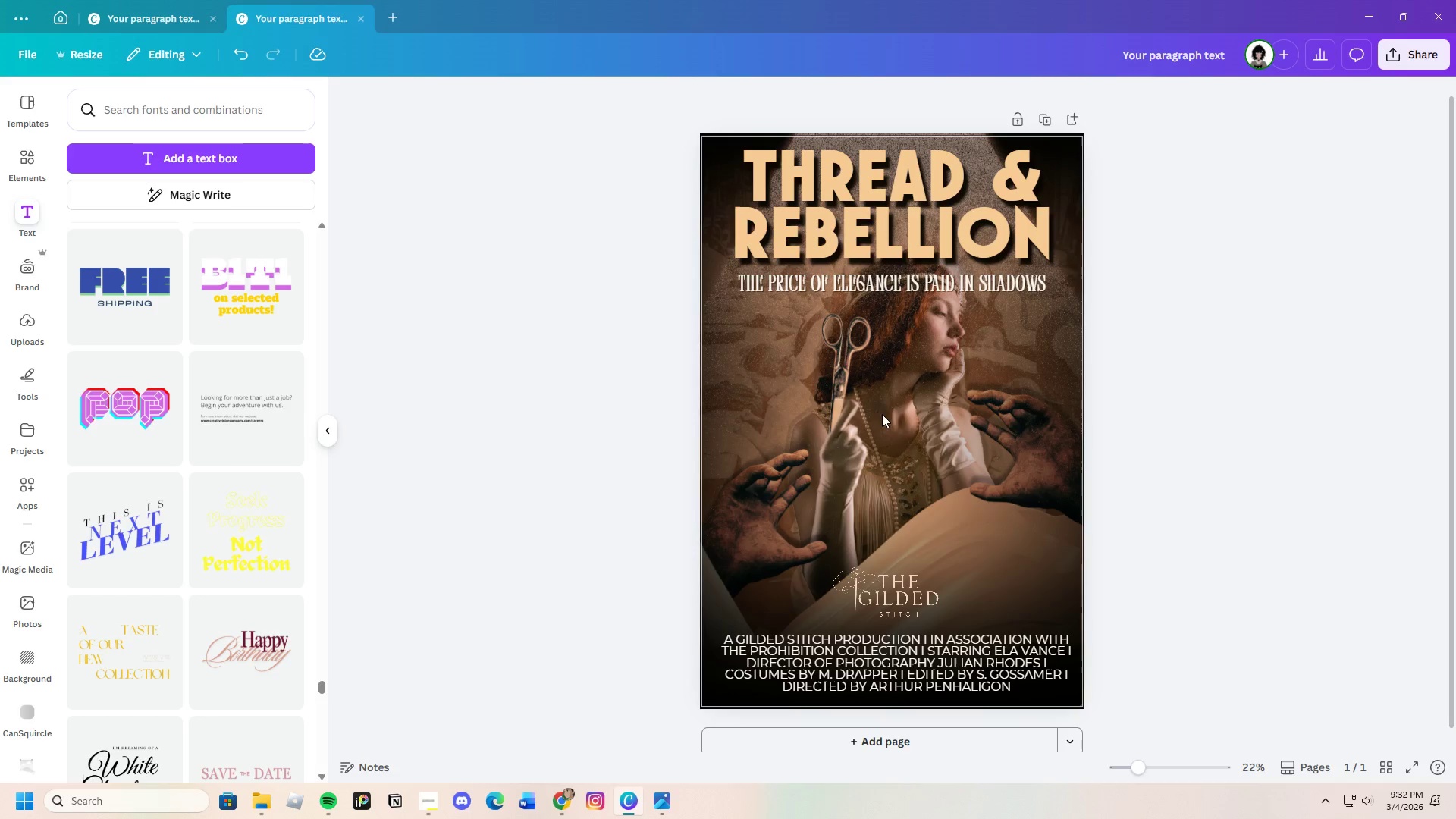 
scroll: coordinate [194, 595], scroll_direction: up, amount: 20.0
 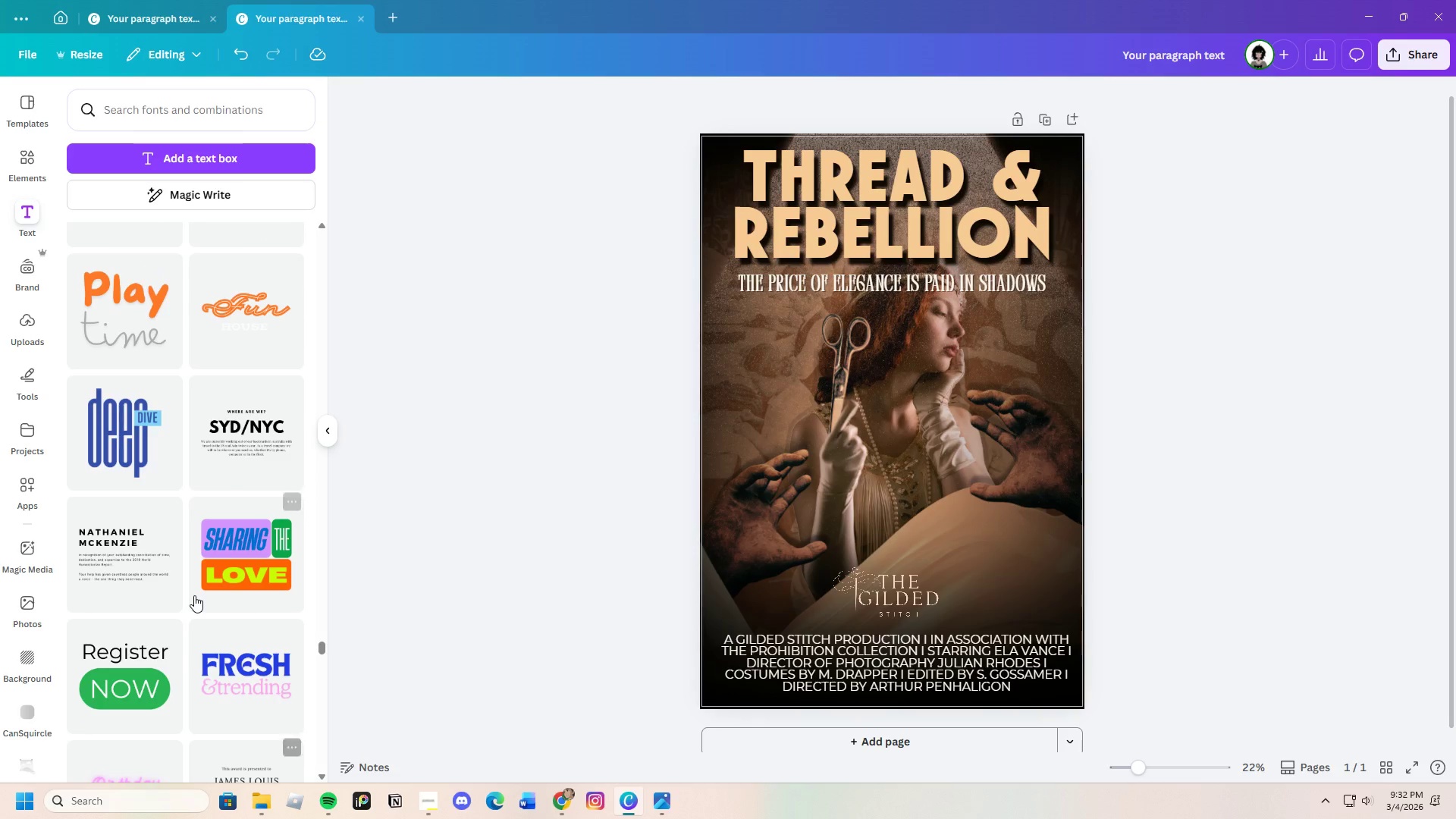 
scroll: coordinate [108, 541], scroll_direction: up, amount: 16.0
 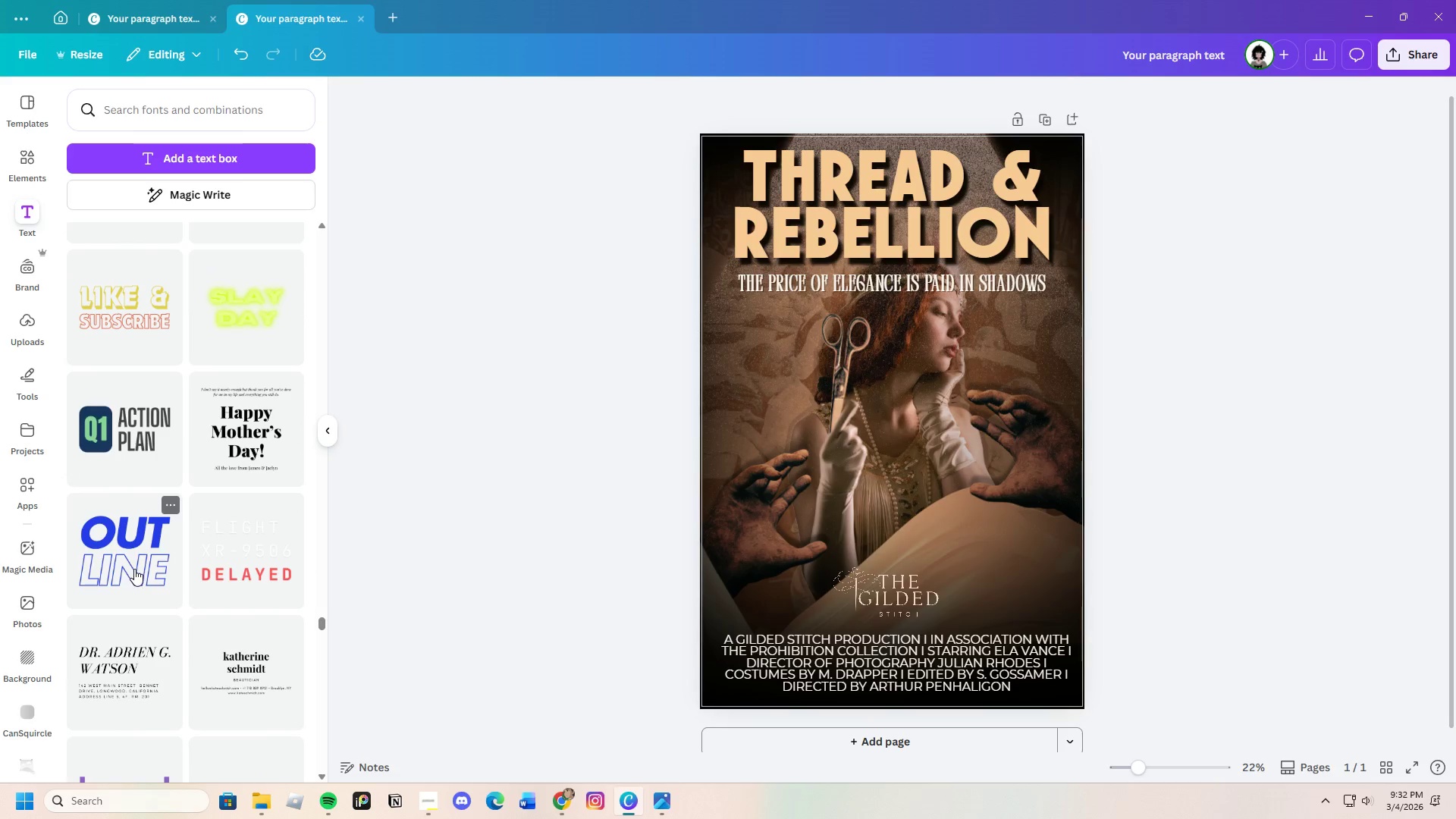 
scroll: coordinate [143, 561], scroll_direction: up, amount: 5.0
 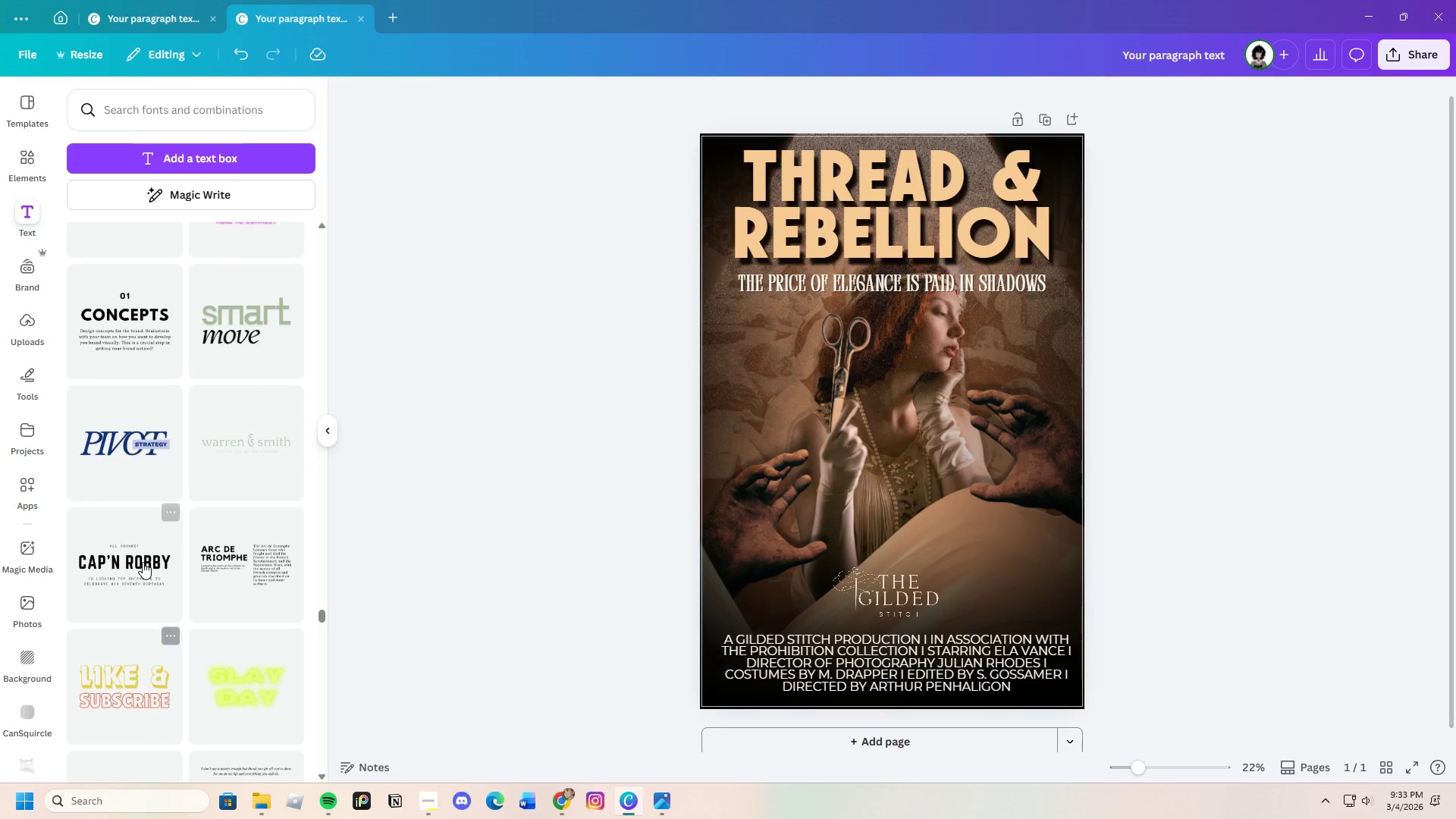 
left_click([143, 562])
 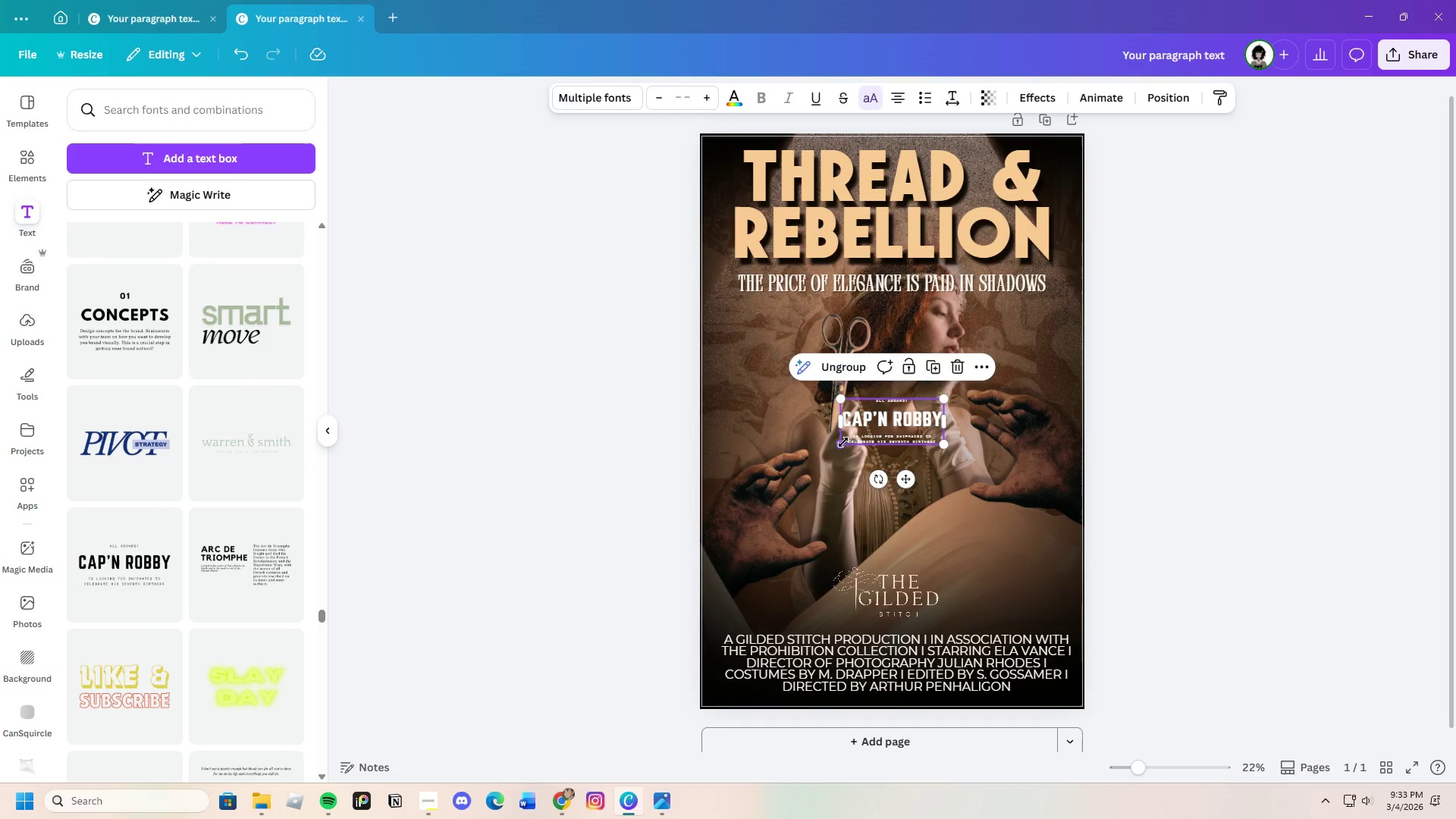 
left_click_drag(start_coordinate=[840, 444], to_coordinate=[782, 585])
 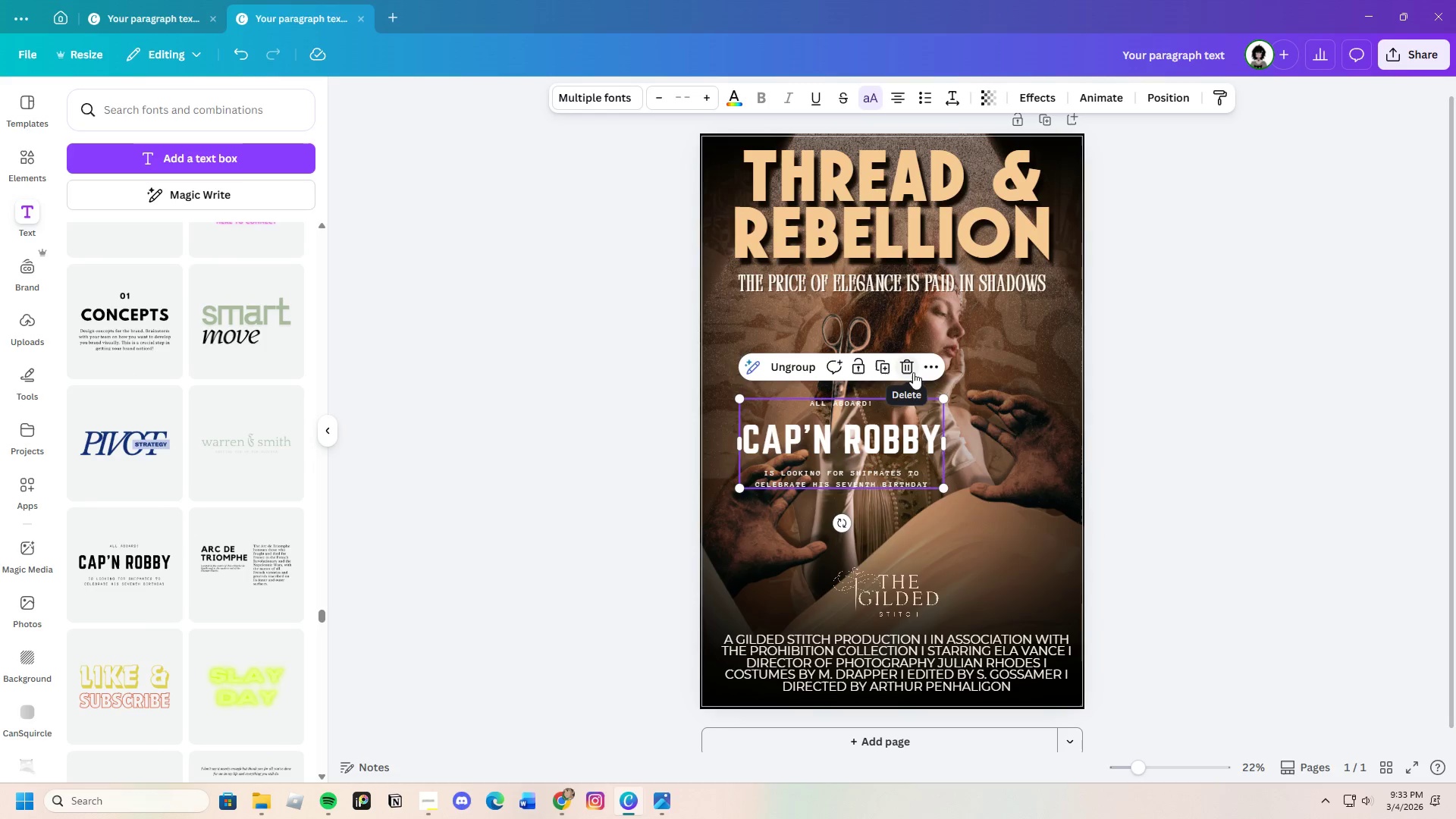 
left_click([907, 364])
 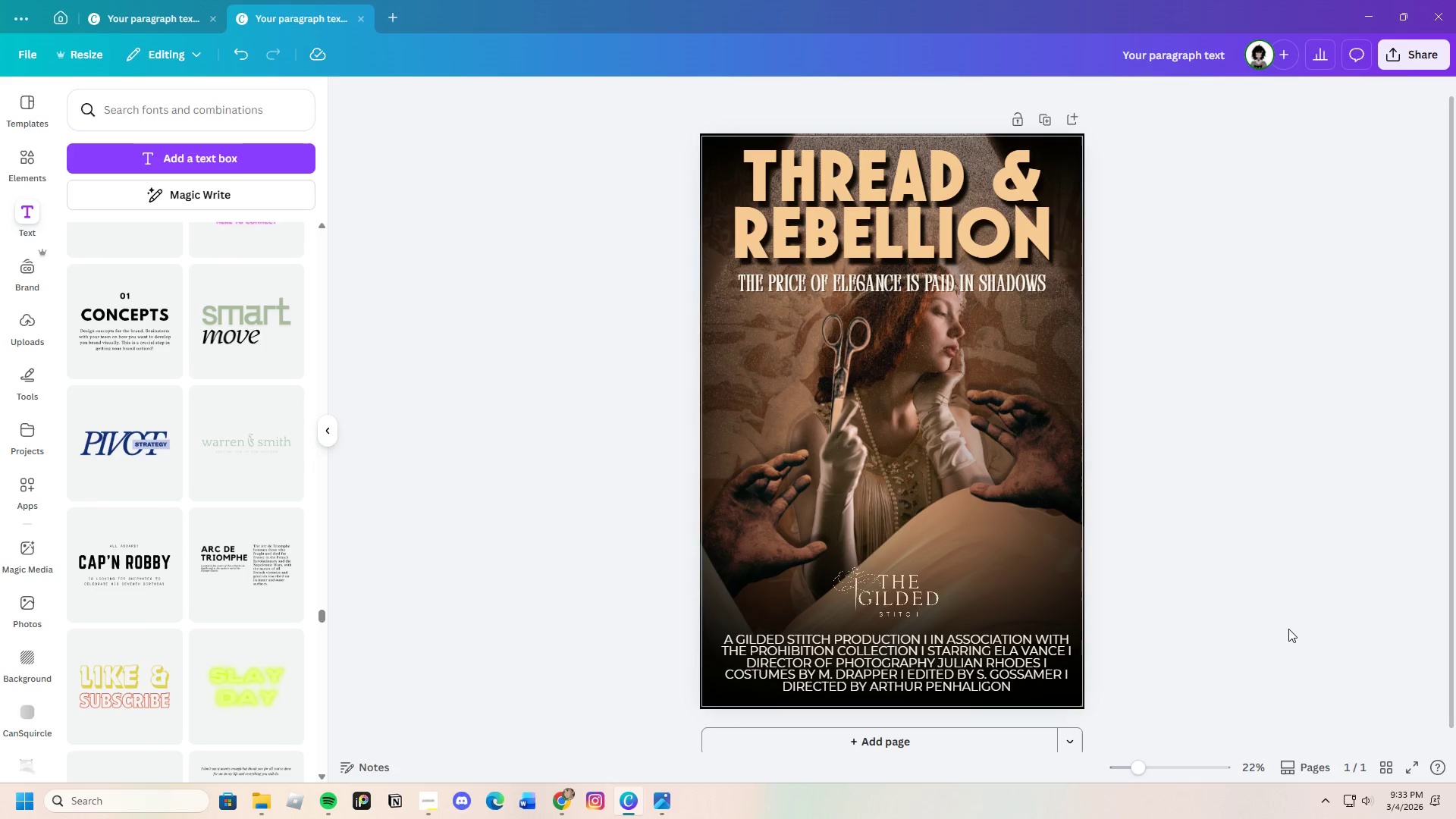 
scroll: coordinate [1243, 743], scroll_direction: none, amount: 0.0
 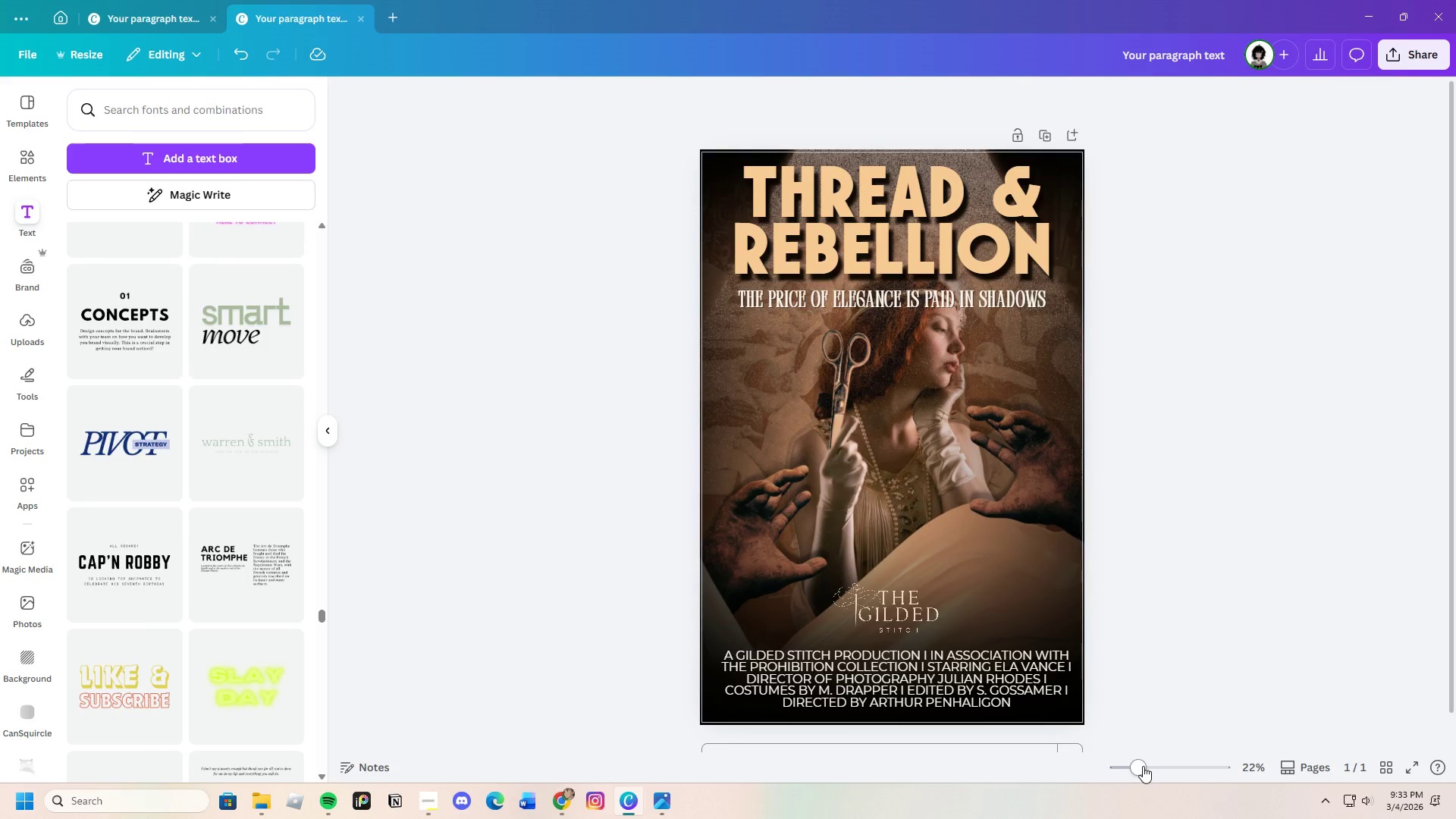 
left_click_drag(start_coordinate=[1143, 766], to_coordinate=[1141, 770])
 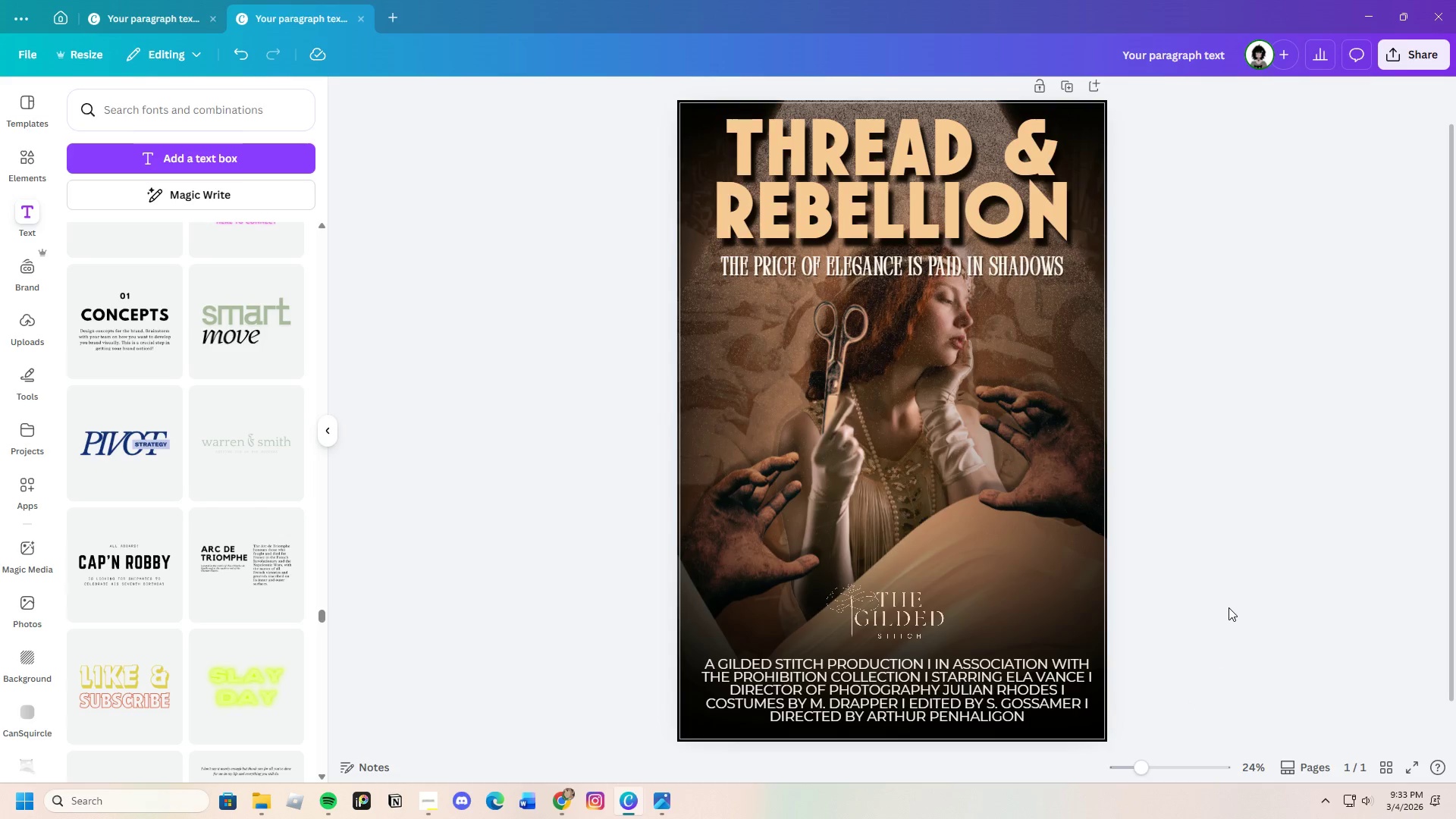 
left_click([1228, 607])
 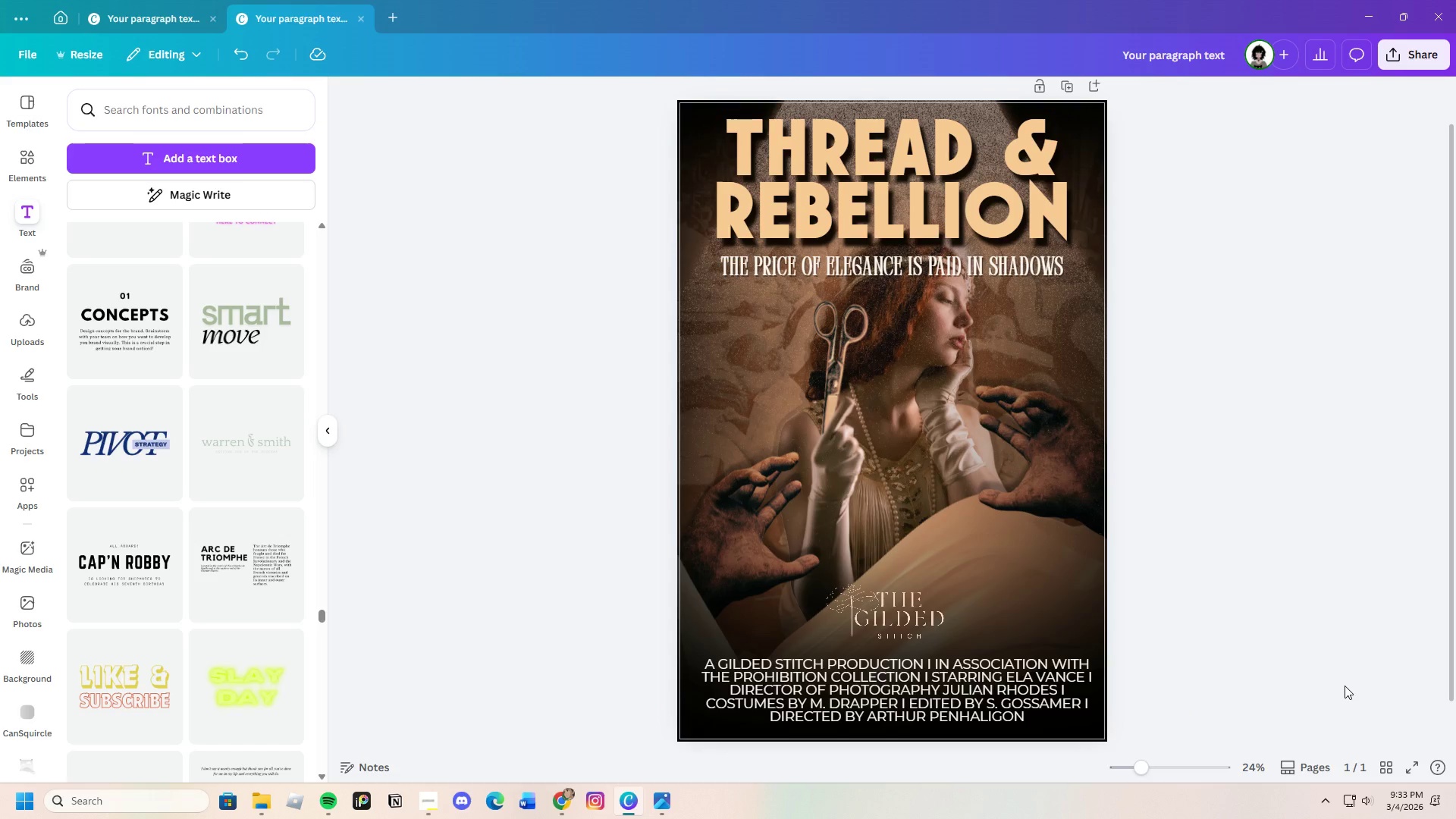 
scroll: coordinate [1367, 664], scroll_direction: down, amount: 1.0
 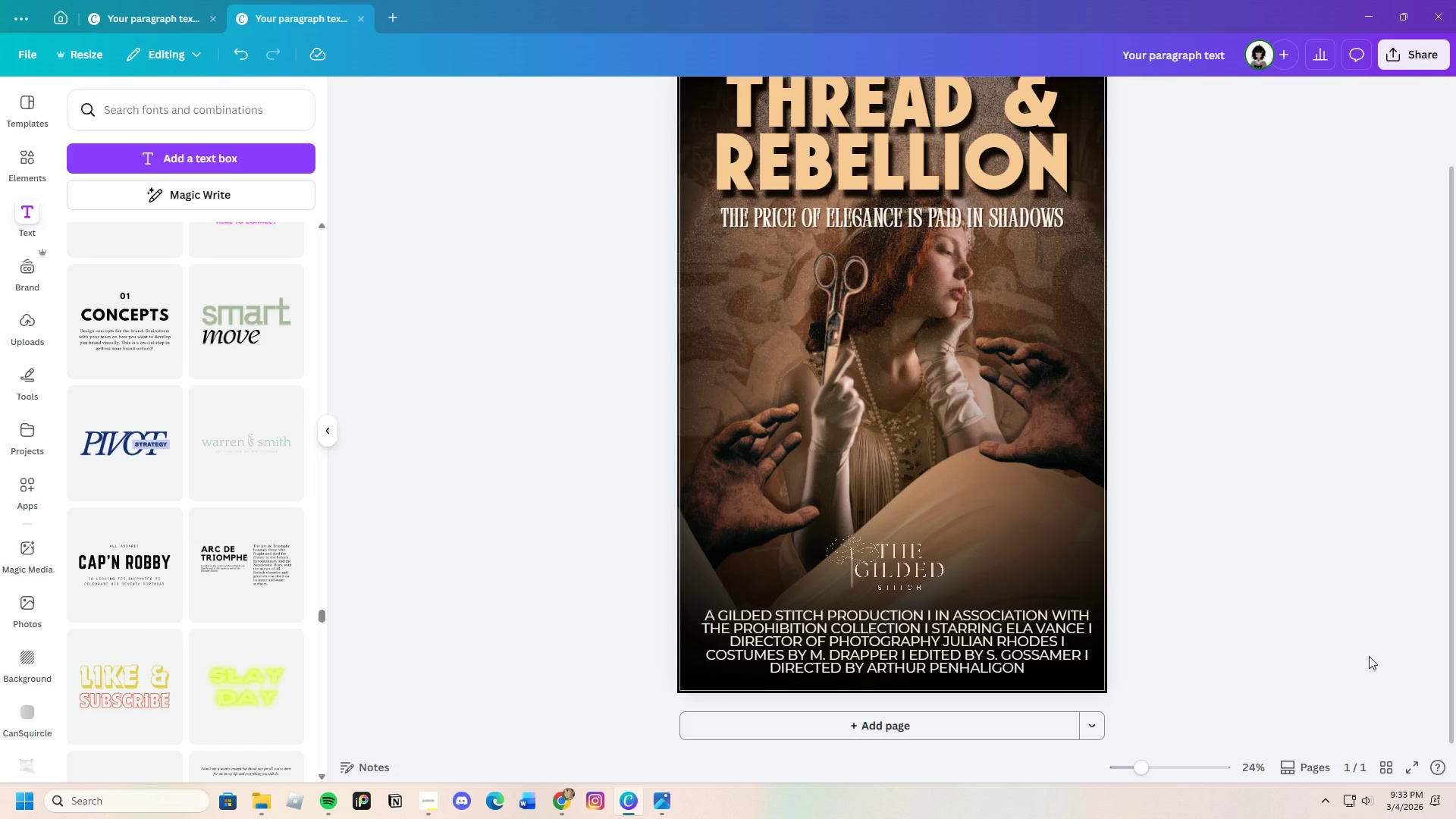 
scroll: coordinate [1369, 656], scroll_direction: up, amount: 2.0
 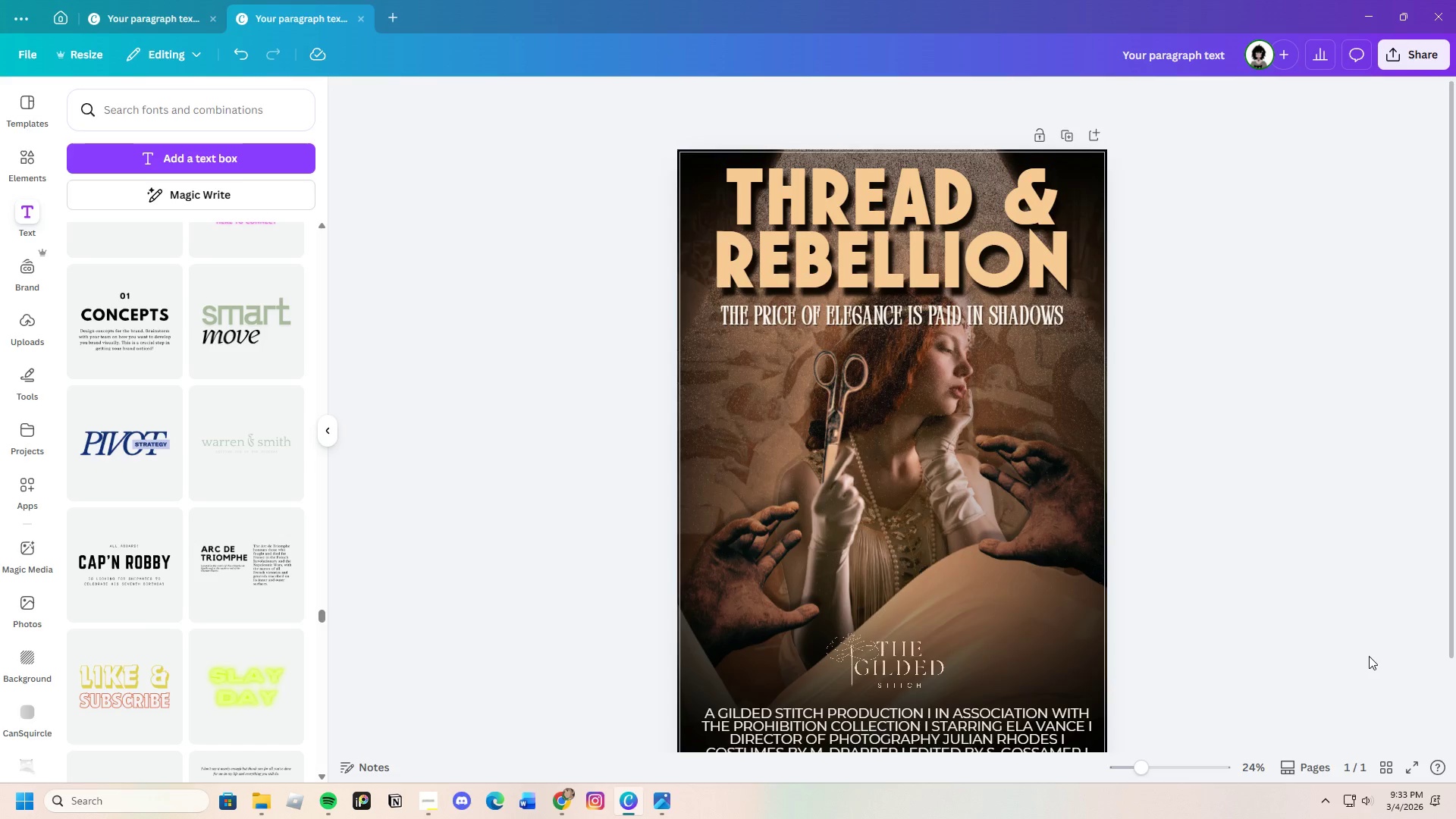 
scroll: coordinate [1369, 656], scroll_direction: down, amount: 1.0
 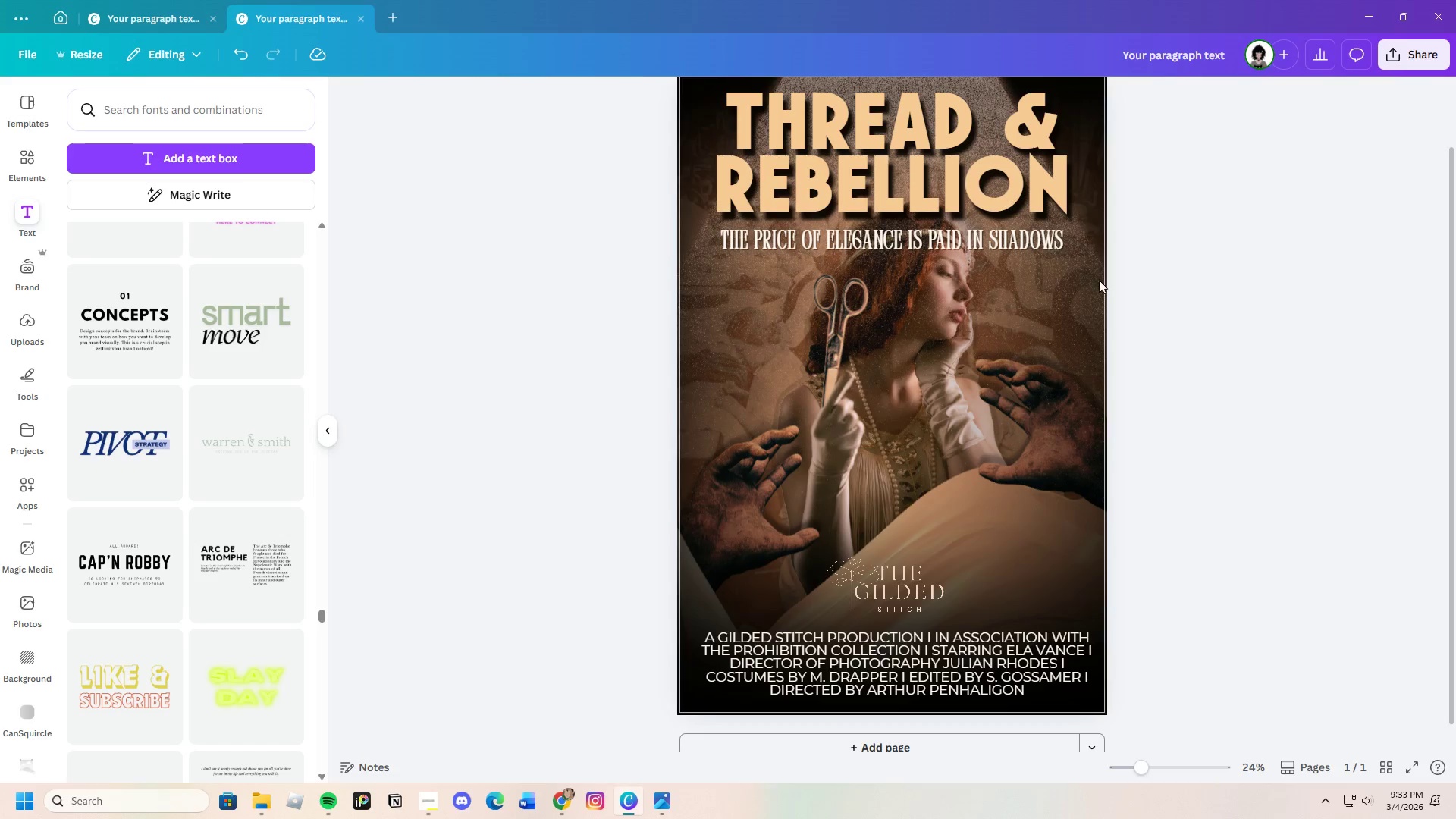 
wait(6.73)
 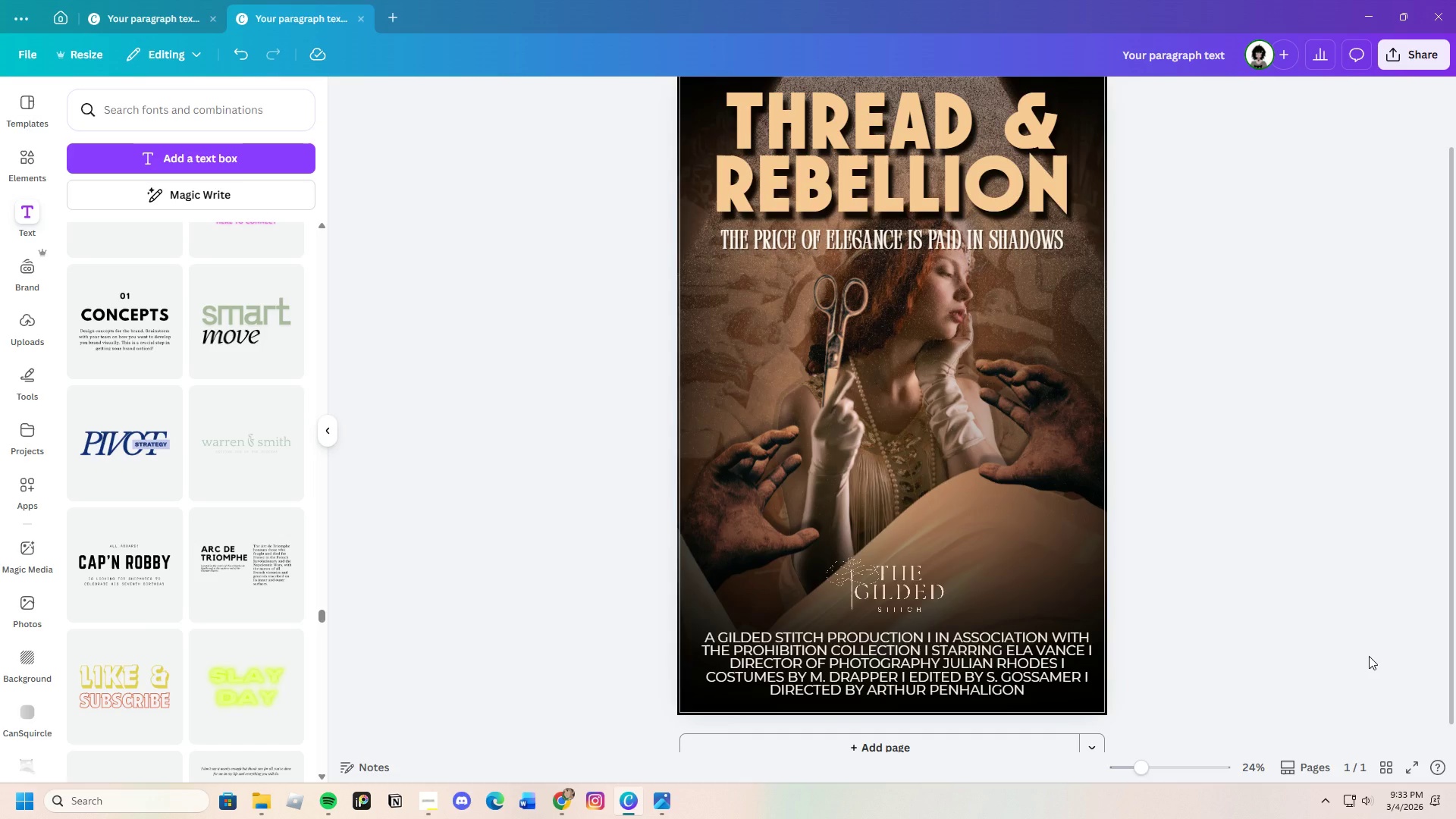 
left_click([1038, 428])
 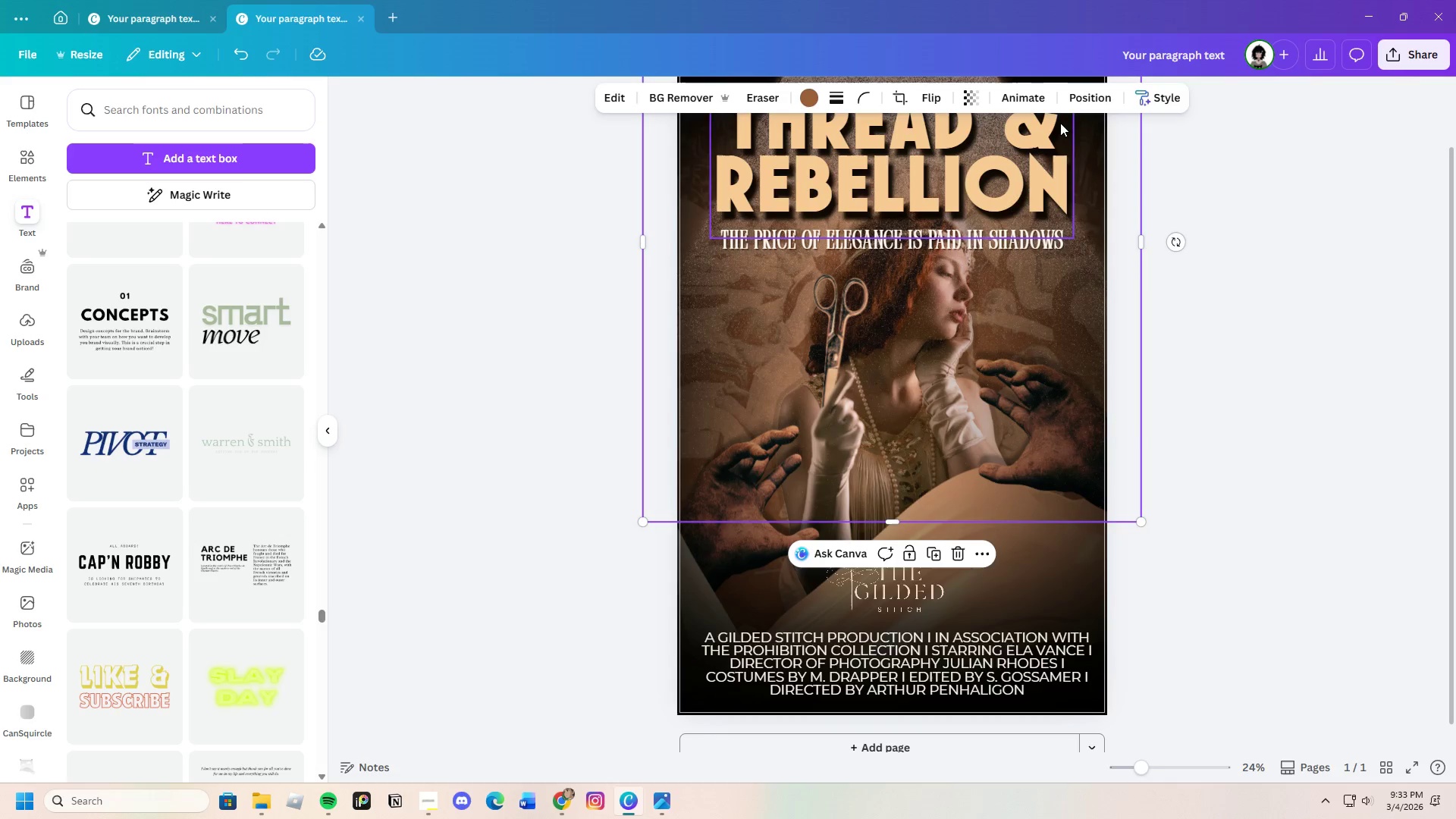 
left_click([1084, 89])
 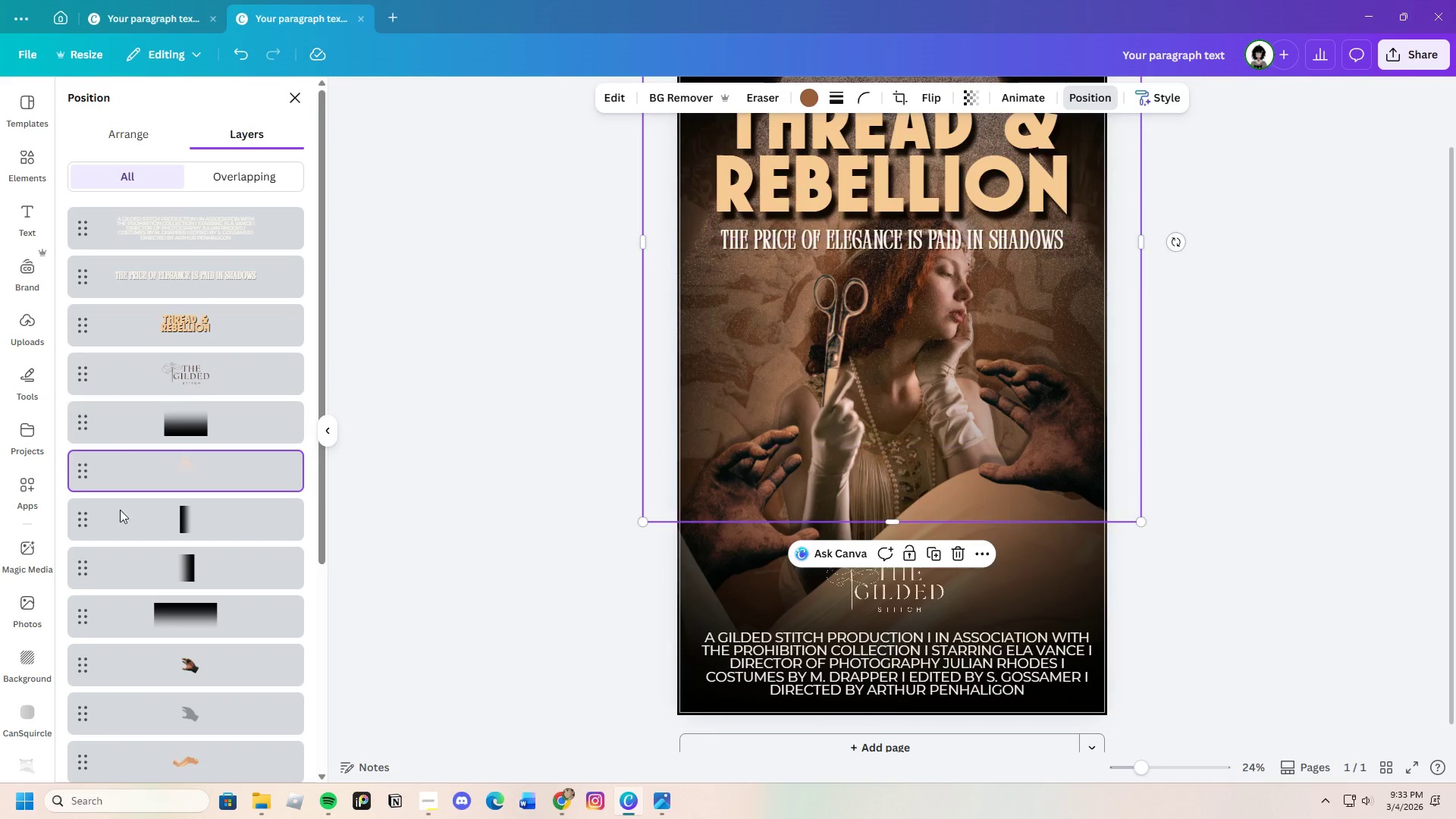 
scroll: coordinate [193, 661], scroll_direction: down, amount: 7.0
 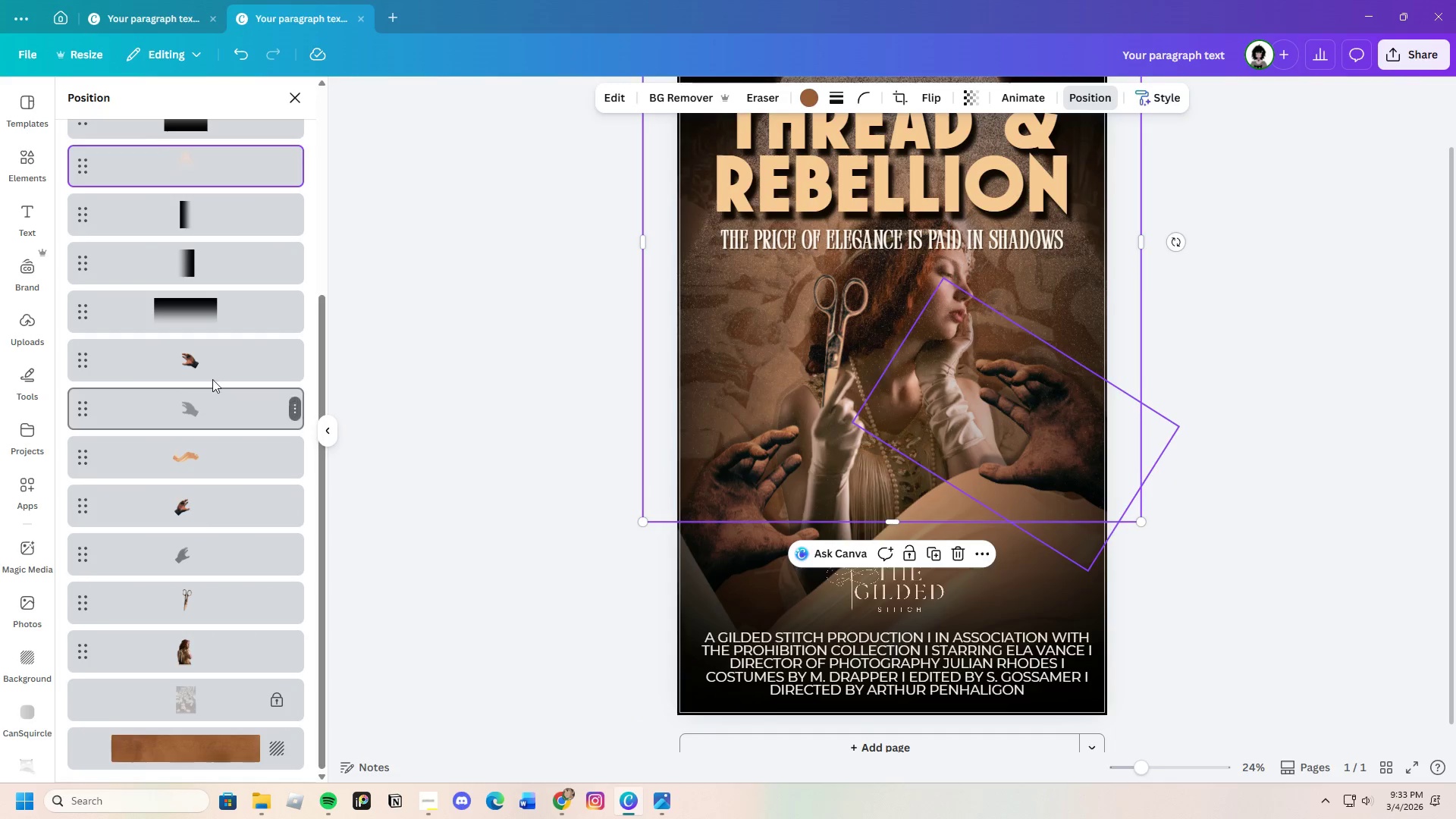 
left_click([217, 365])
 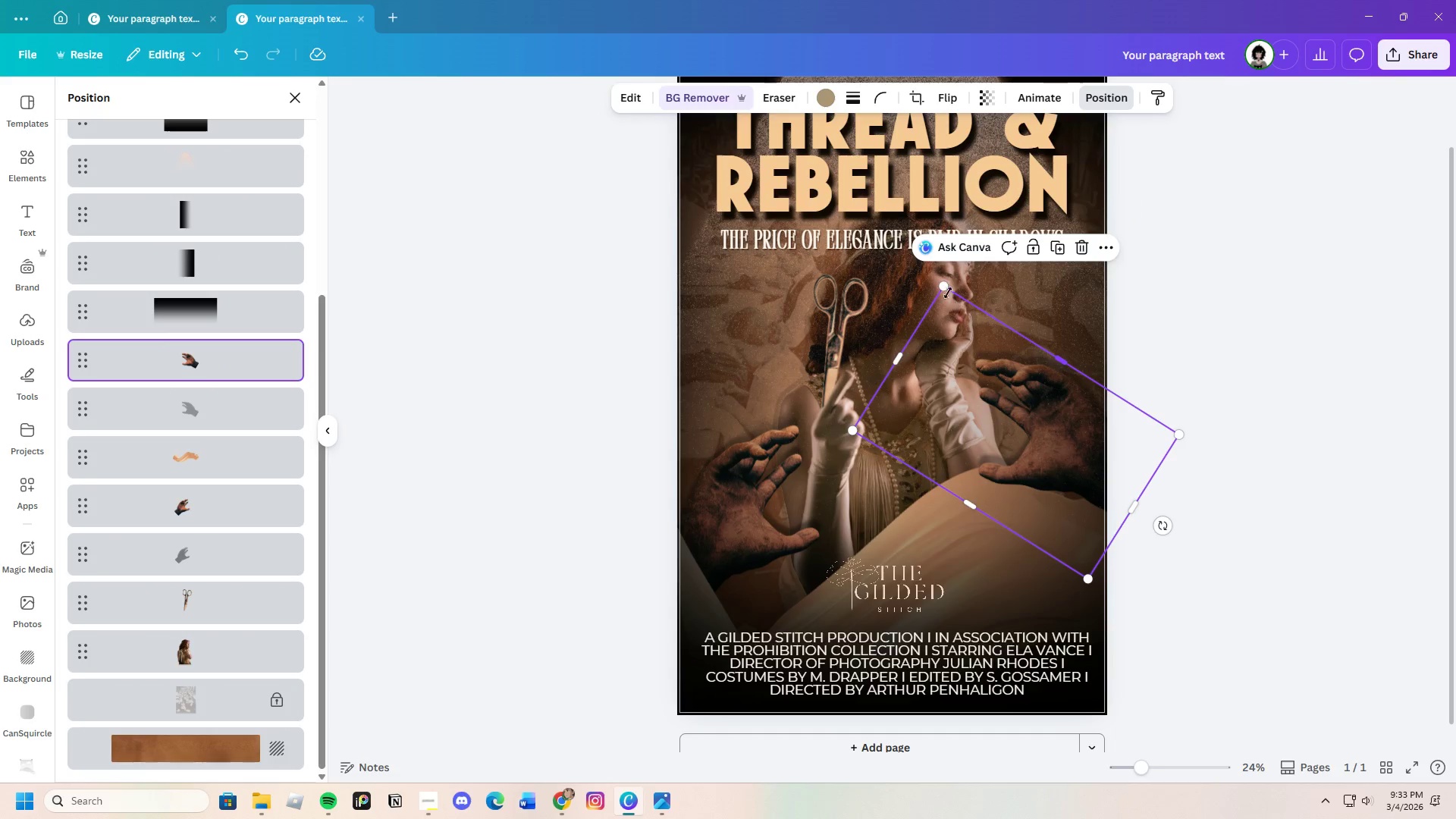 
left_click_drag(start_coordinate=[943, 287], to_coordinate=[913, 249])
 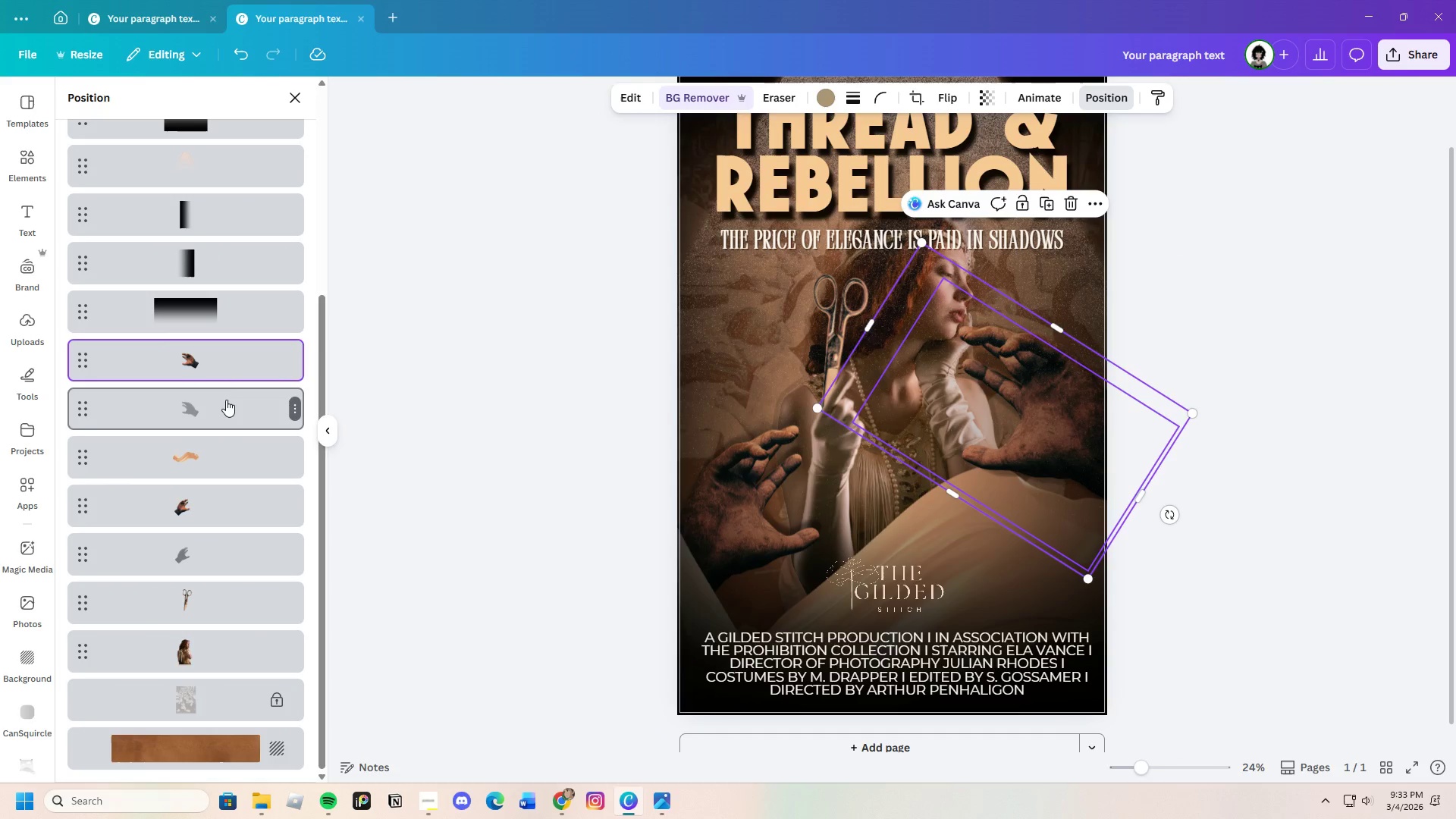 
left_click([226, 400])
 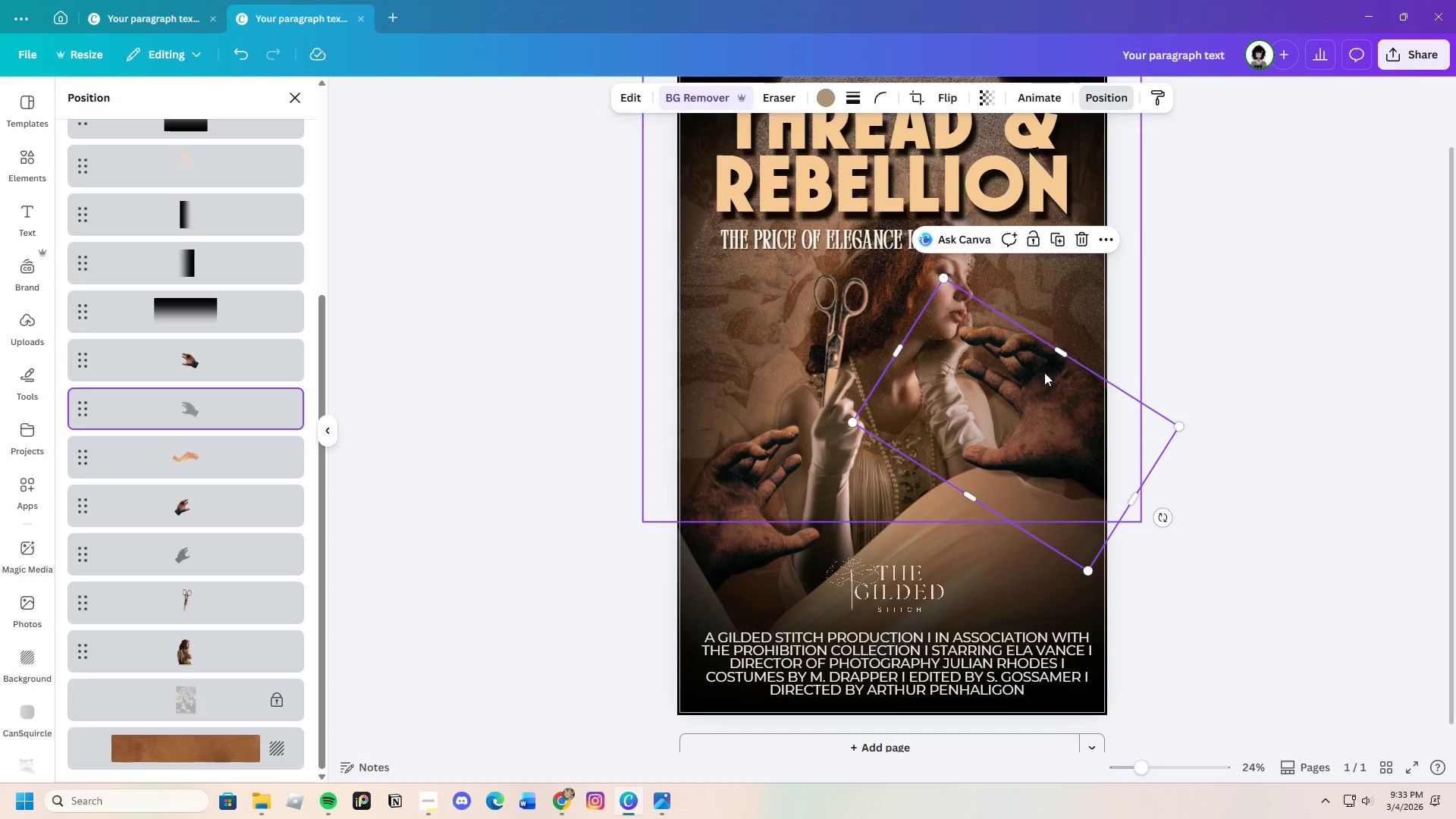 
left_click_drag(start_coordinate=[1038, 378], to_coordinate=[1027, 366])
 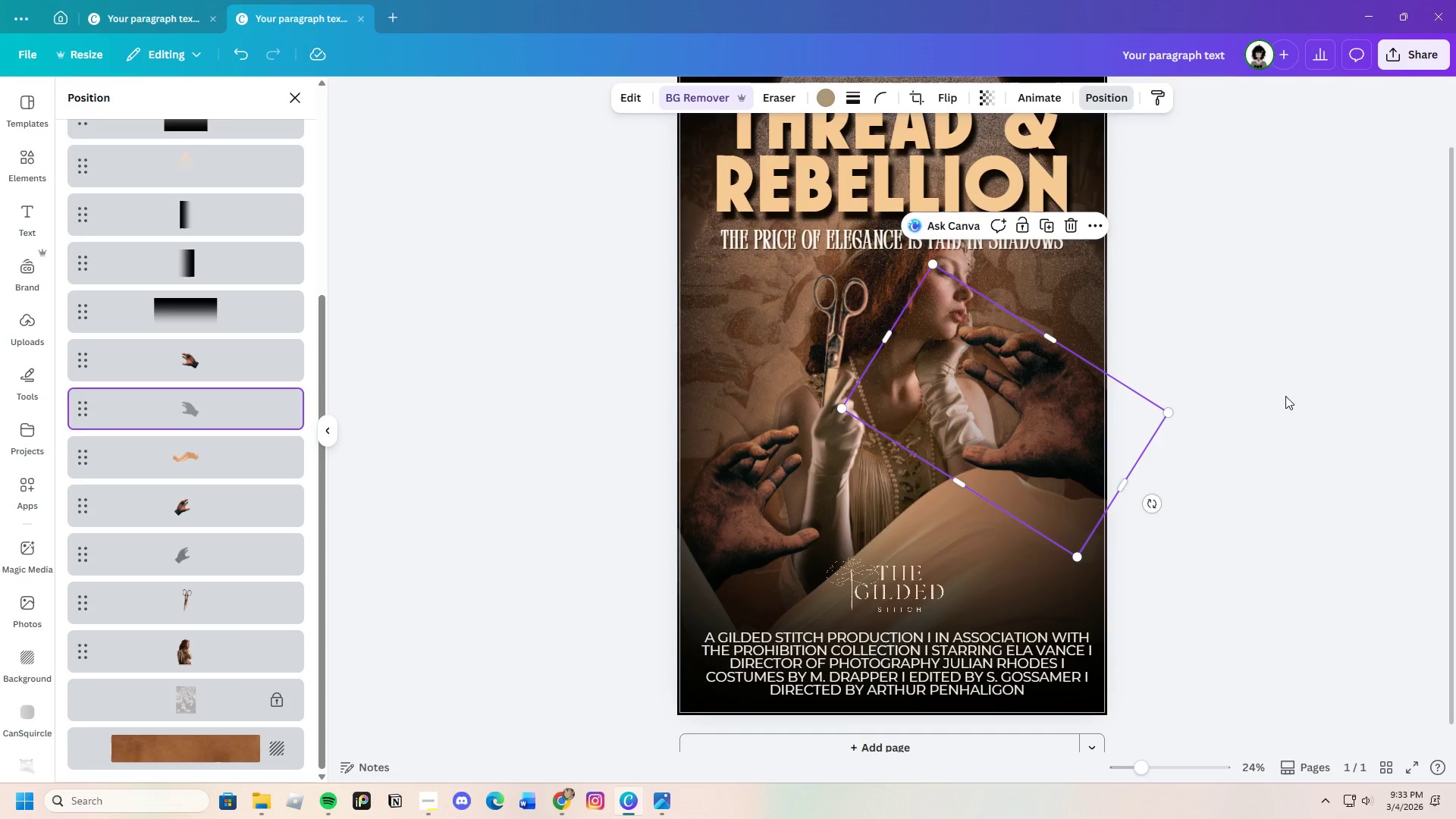 
left_click([1286, 397])
 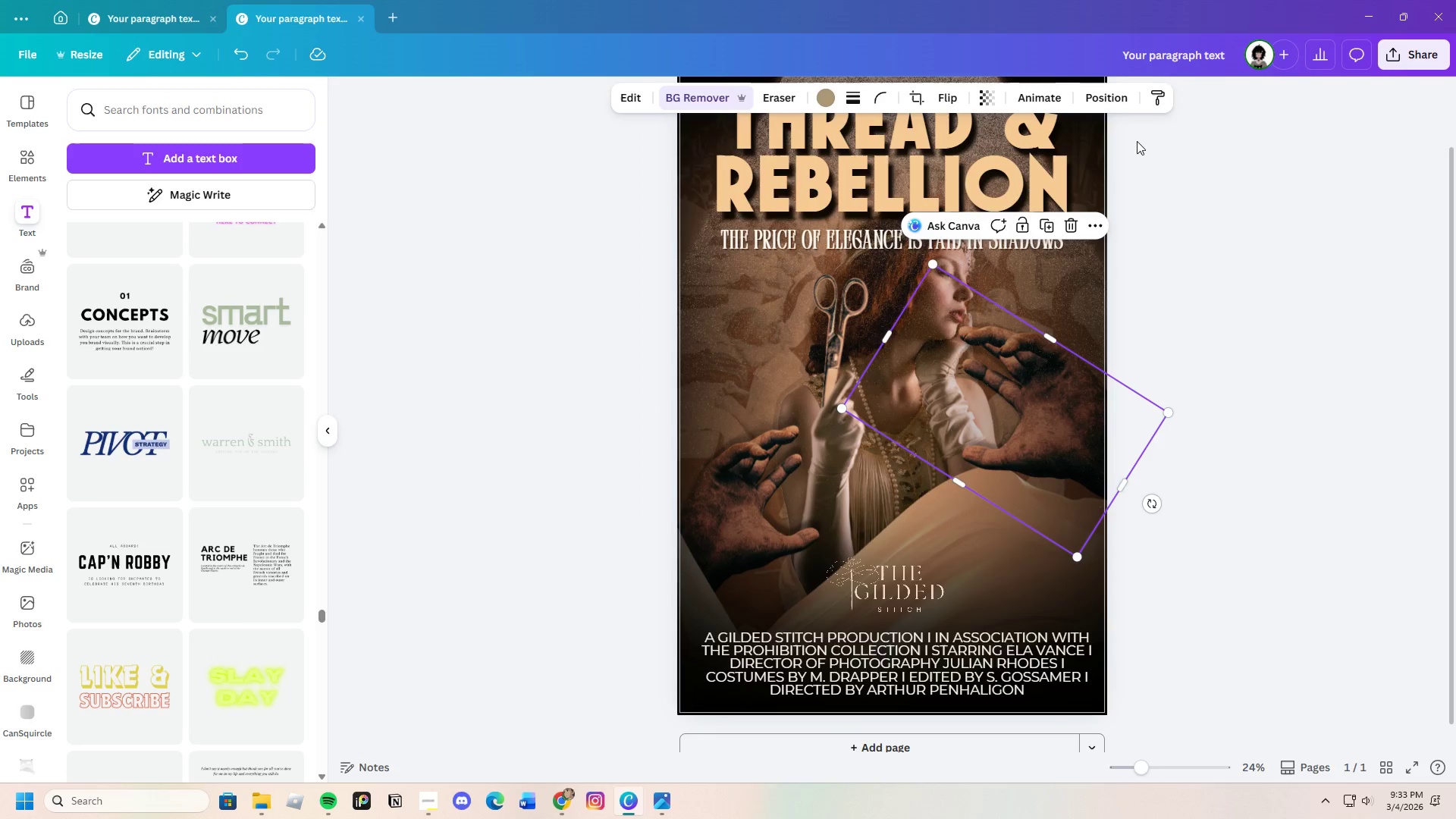 
left_click([1116, 102])
 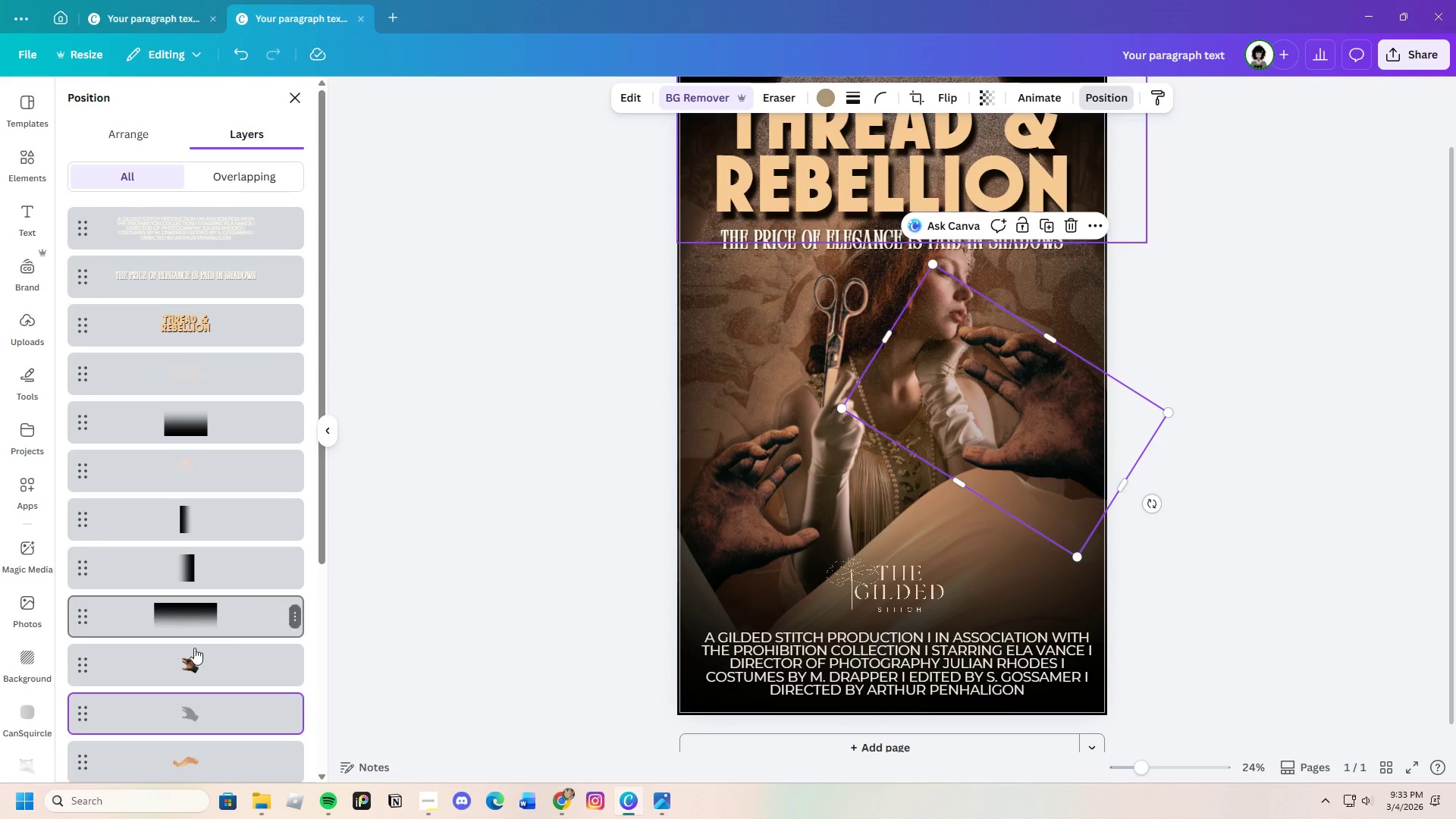 
scroll: coordinate [177, 658], scroll_direction: down, amount: 4.0
 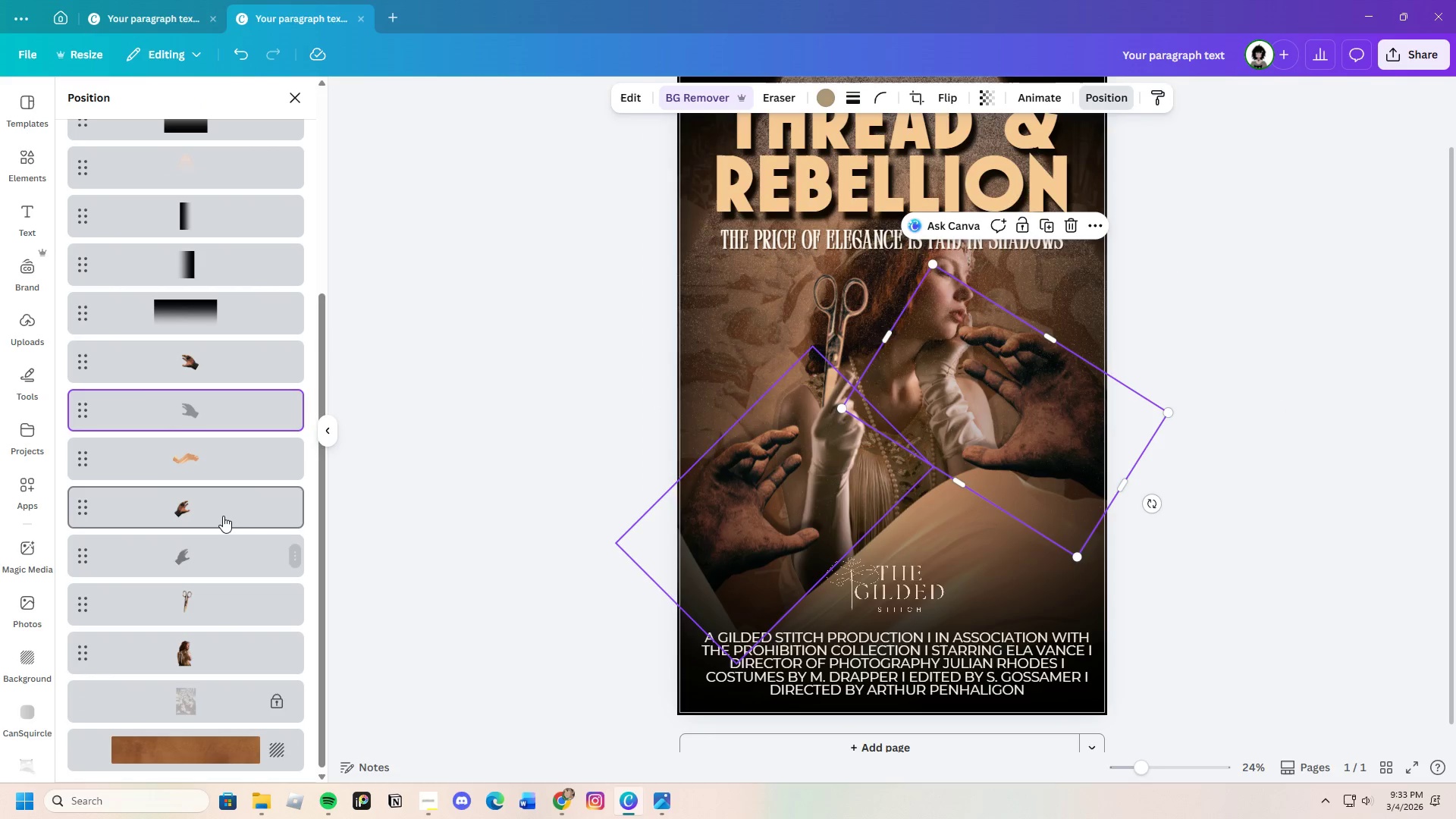 
left_click([223, 512])
 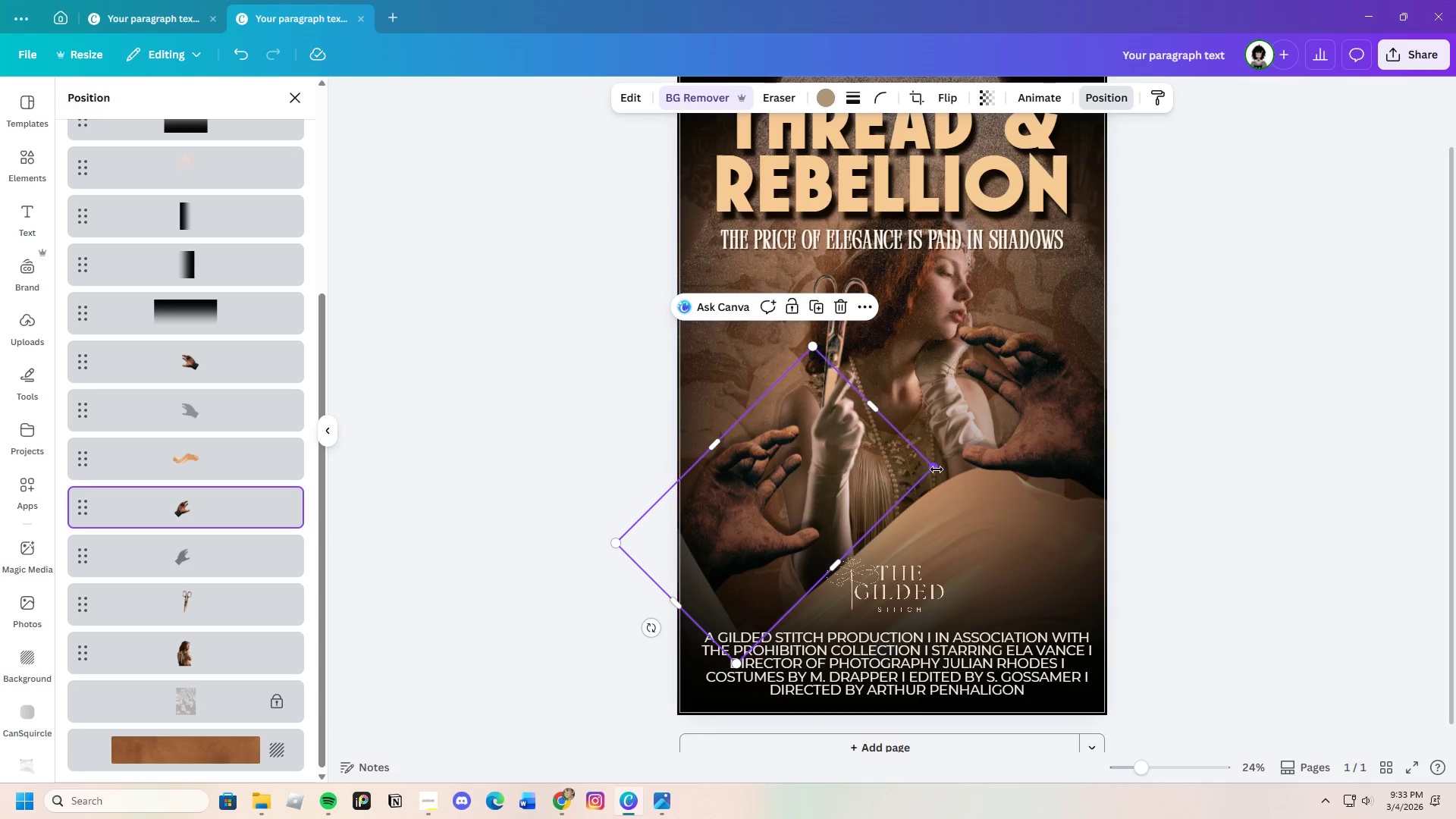 
left_click_drag(start_coordinate=[937, 468], to_coordinate=[982, 447])
 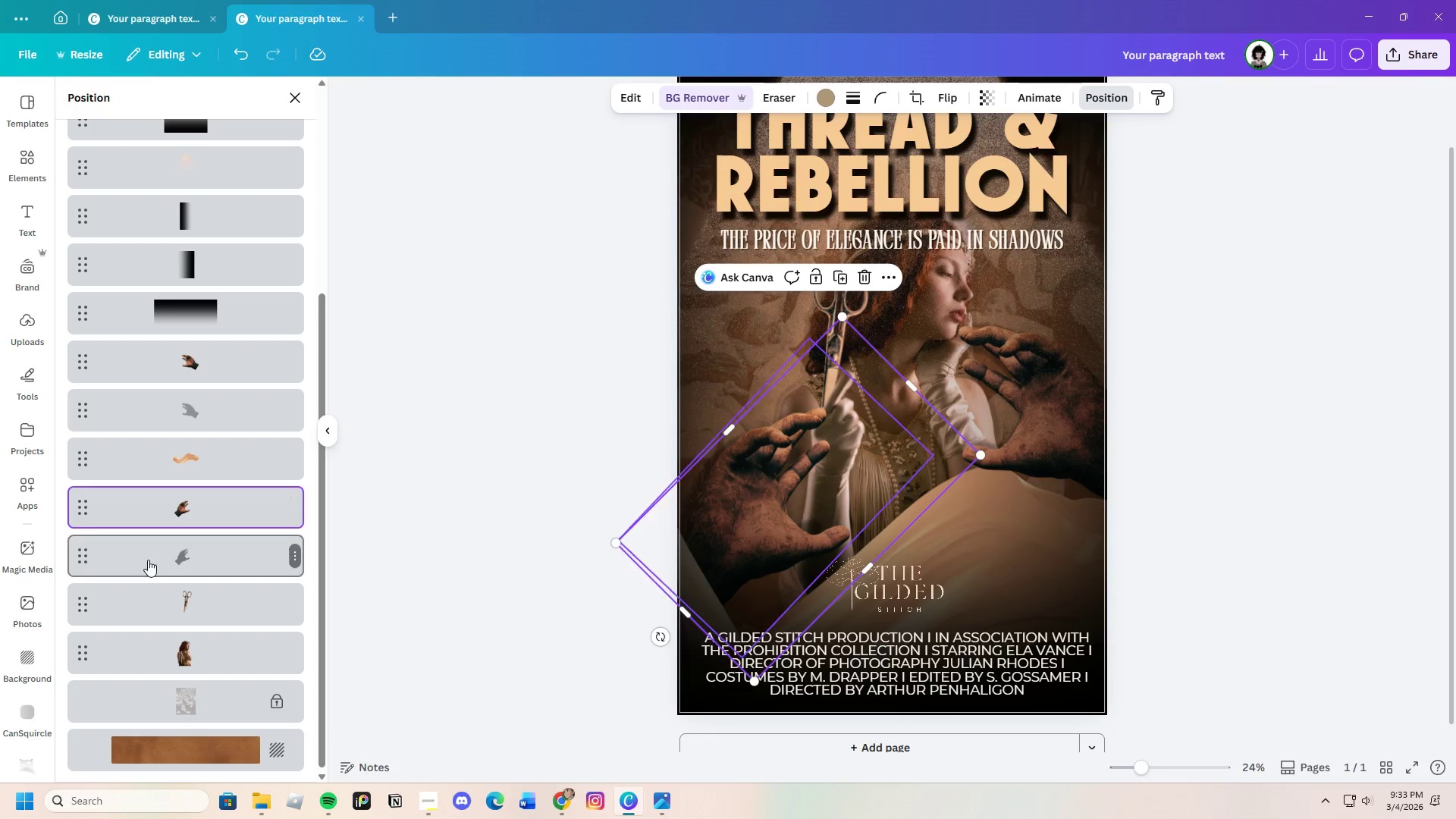 
left_click([152, 557])
 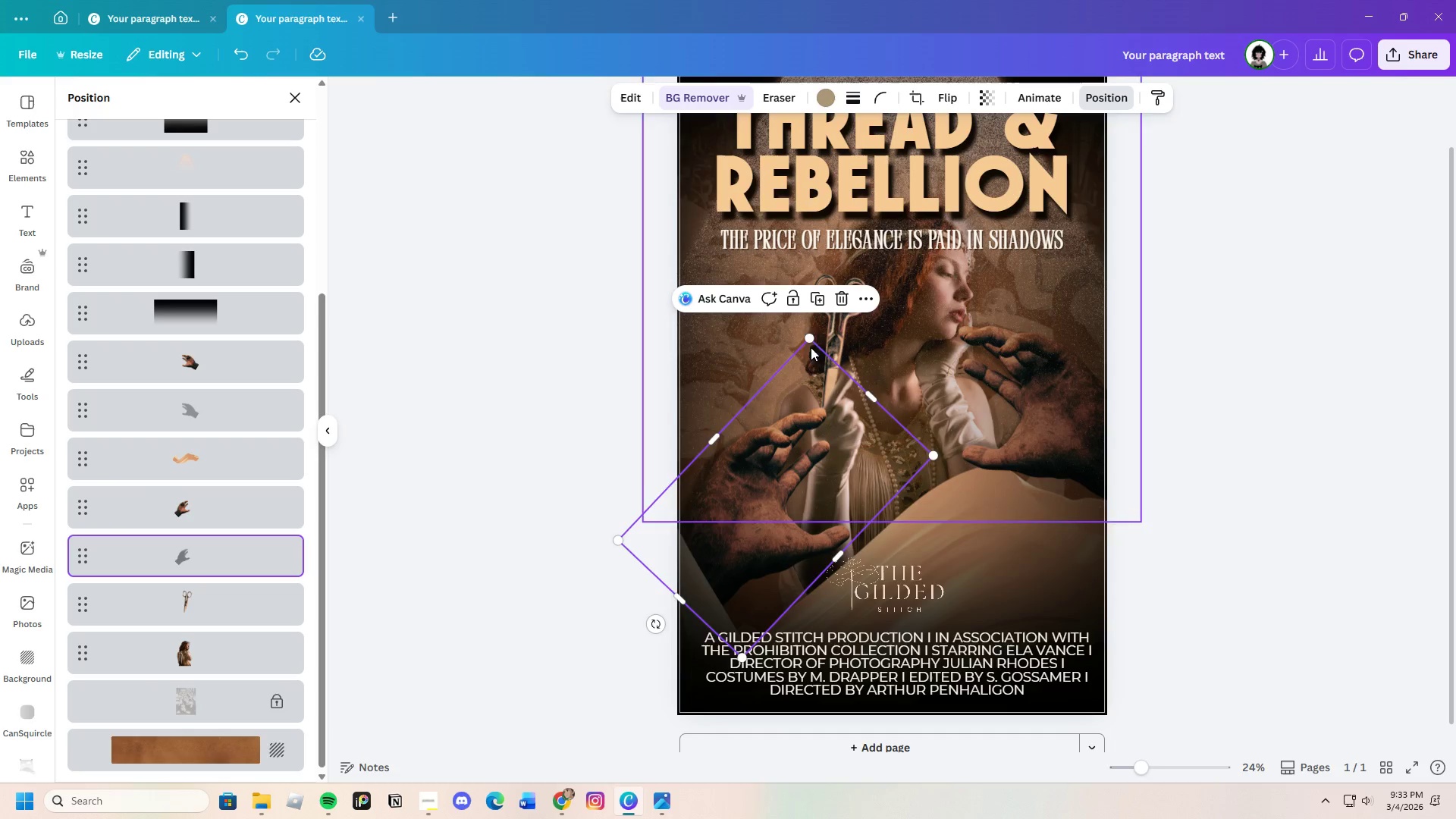 
left_click_drag(start_coordinate=[809, 340], to_coordinate=[814, 328])
 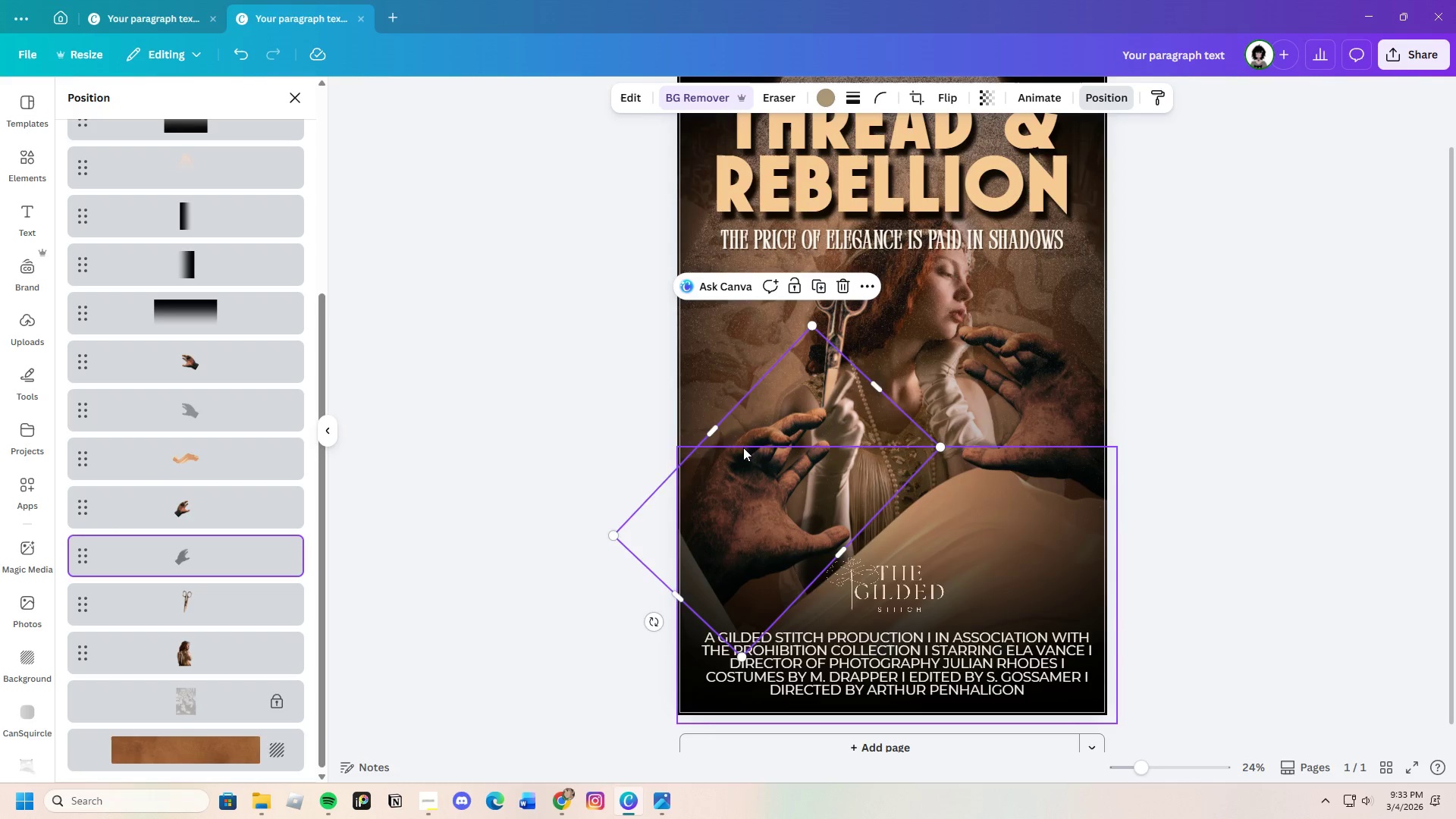 
left_click_drag(start_coordinate=[743, 447], to_coordinate=[775, 449])
 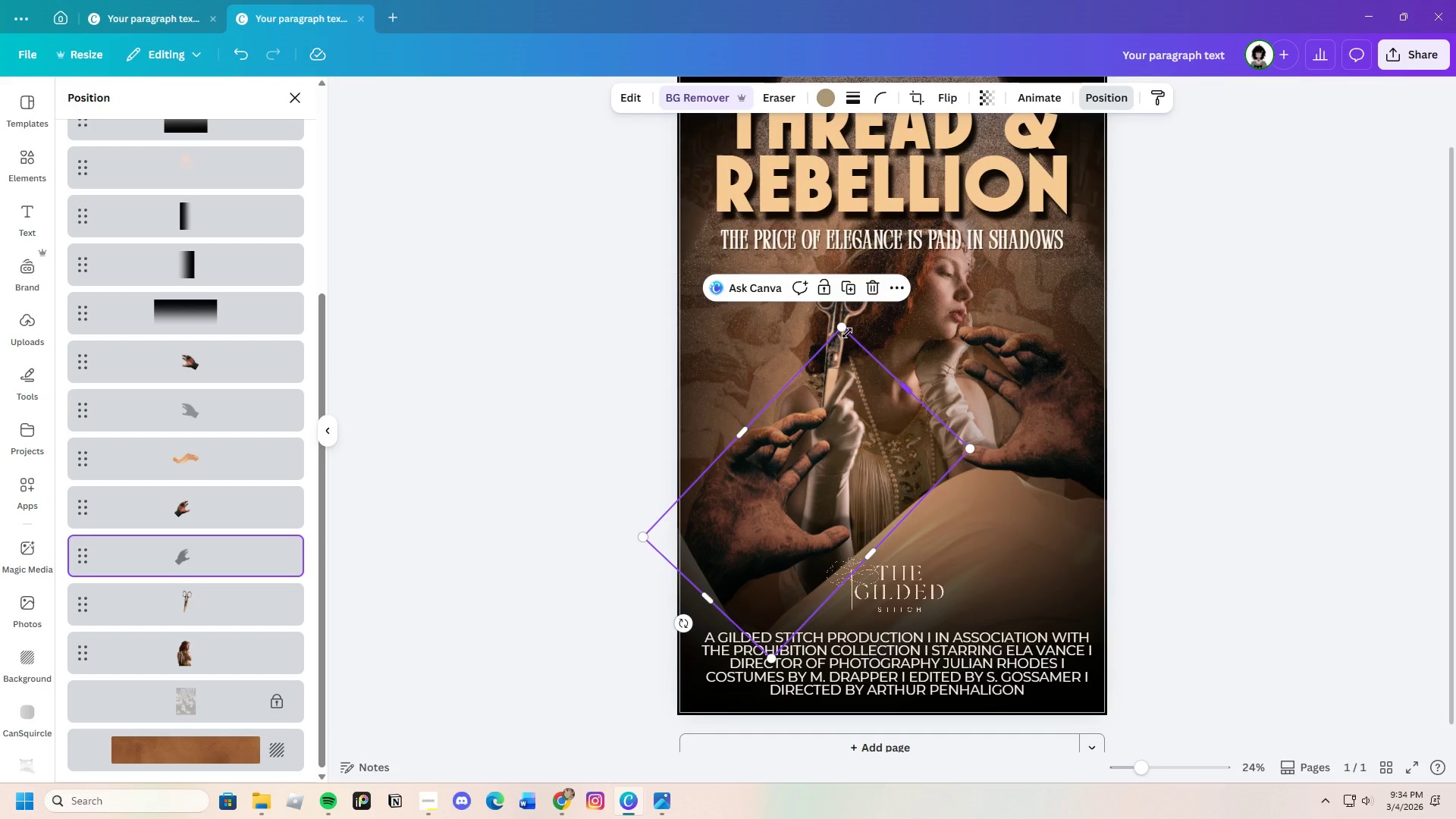 
left_click_drag(start_coordinate=[843, 331], to_coordinate=[849, 315])
 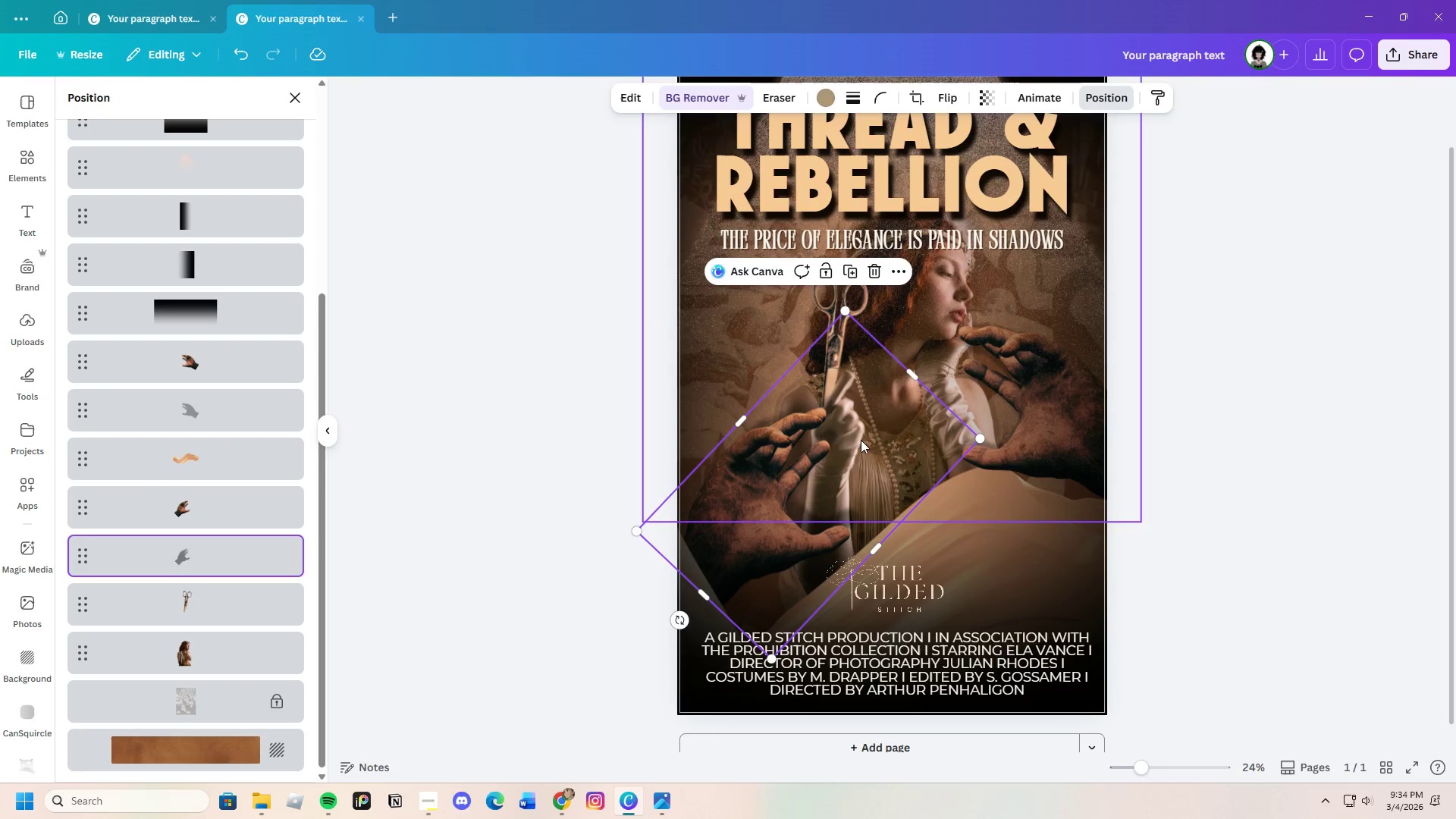 
left_click_drag(start_coordinate=[863, 438], to_coordinate=[855, 449])
 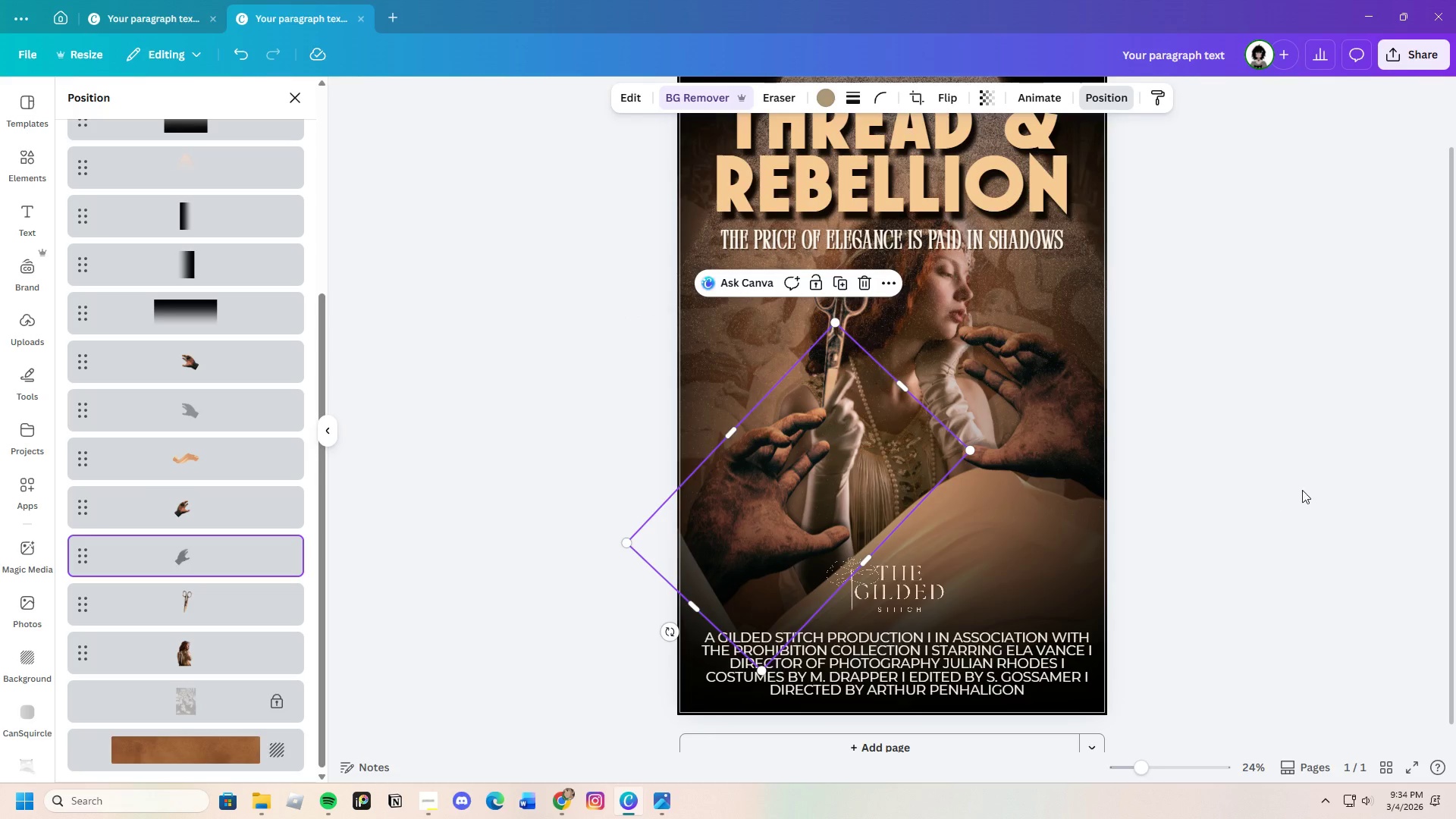 
left_click([1307, 490])
 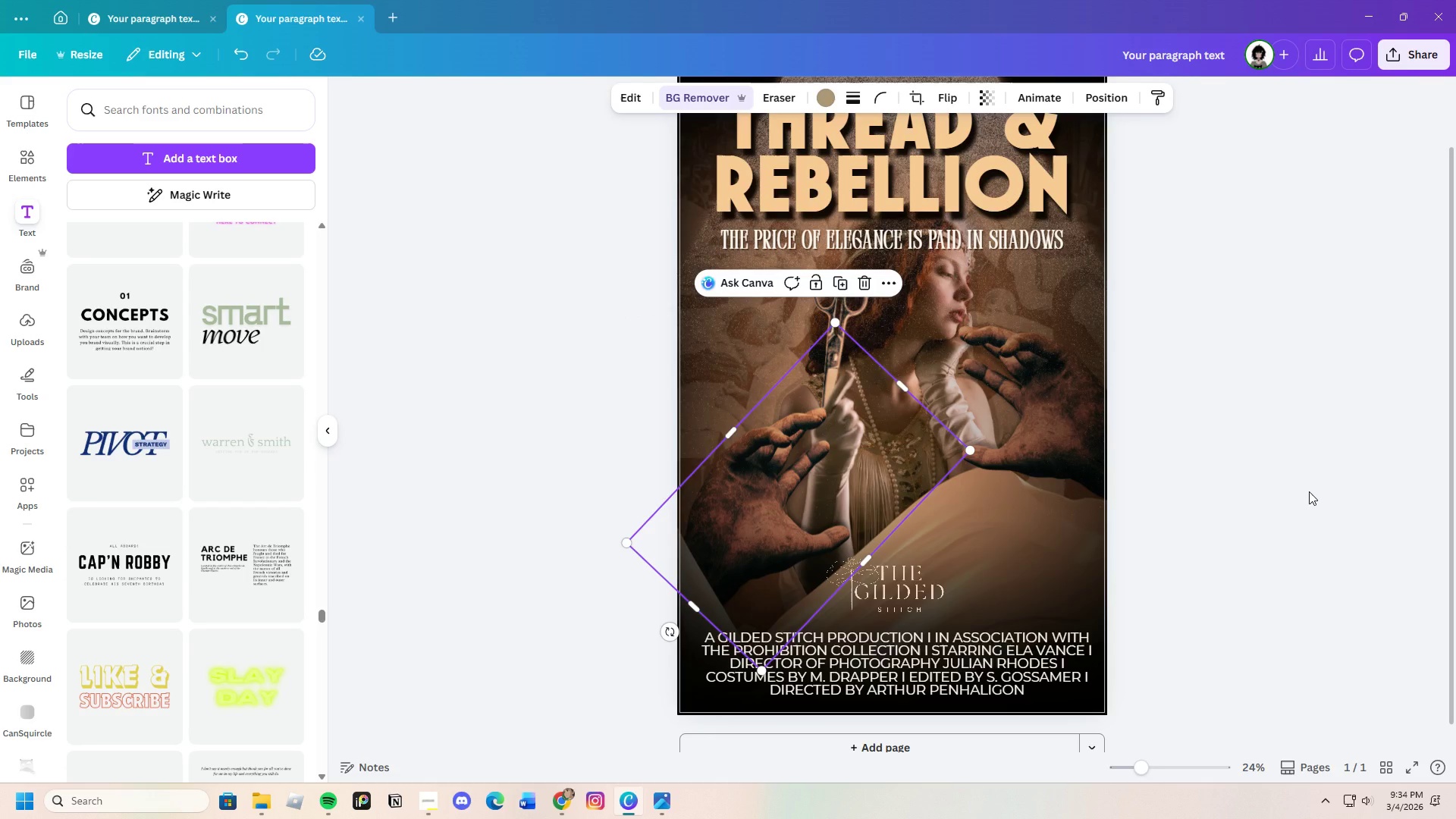 
left_click([1309, 491])
 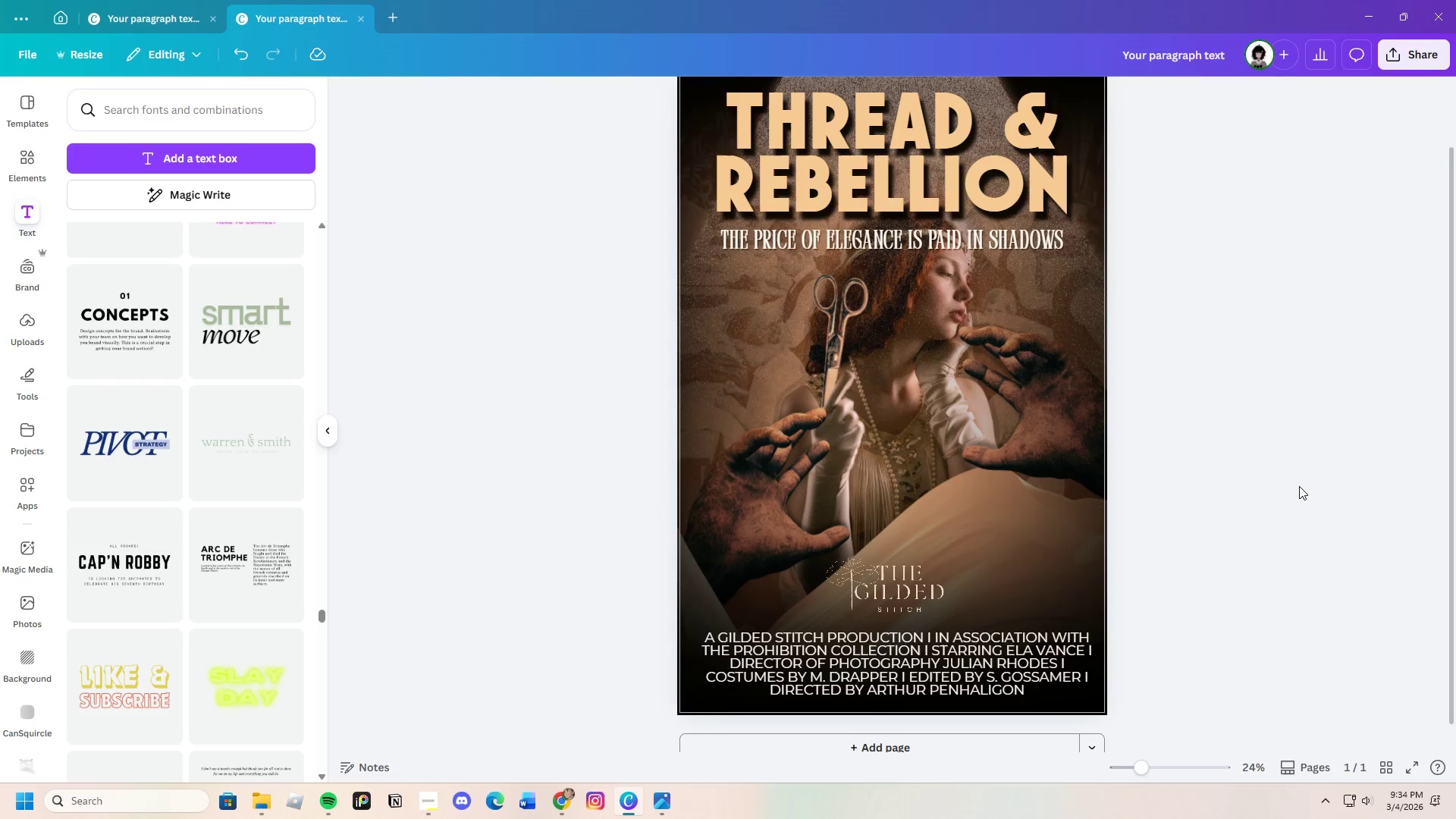 
scroll: coordinate [1298, 486], scroll_direction: up, amount: 1.0
 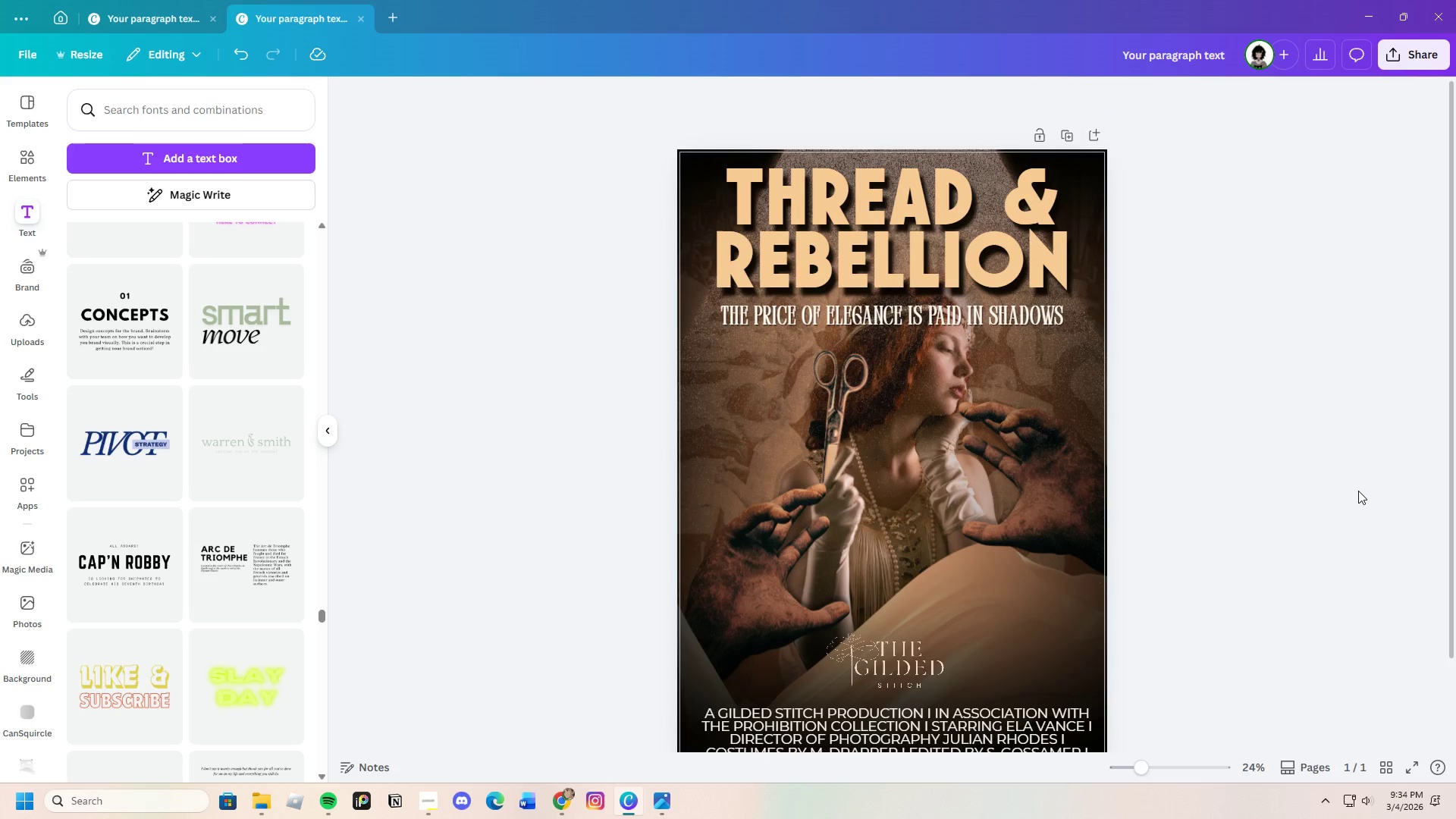 
scroll: coordinate [1355, 491], scroll_direction: down, amount: 2.0
 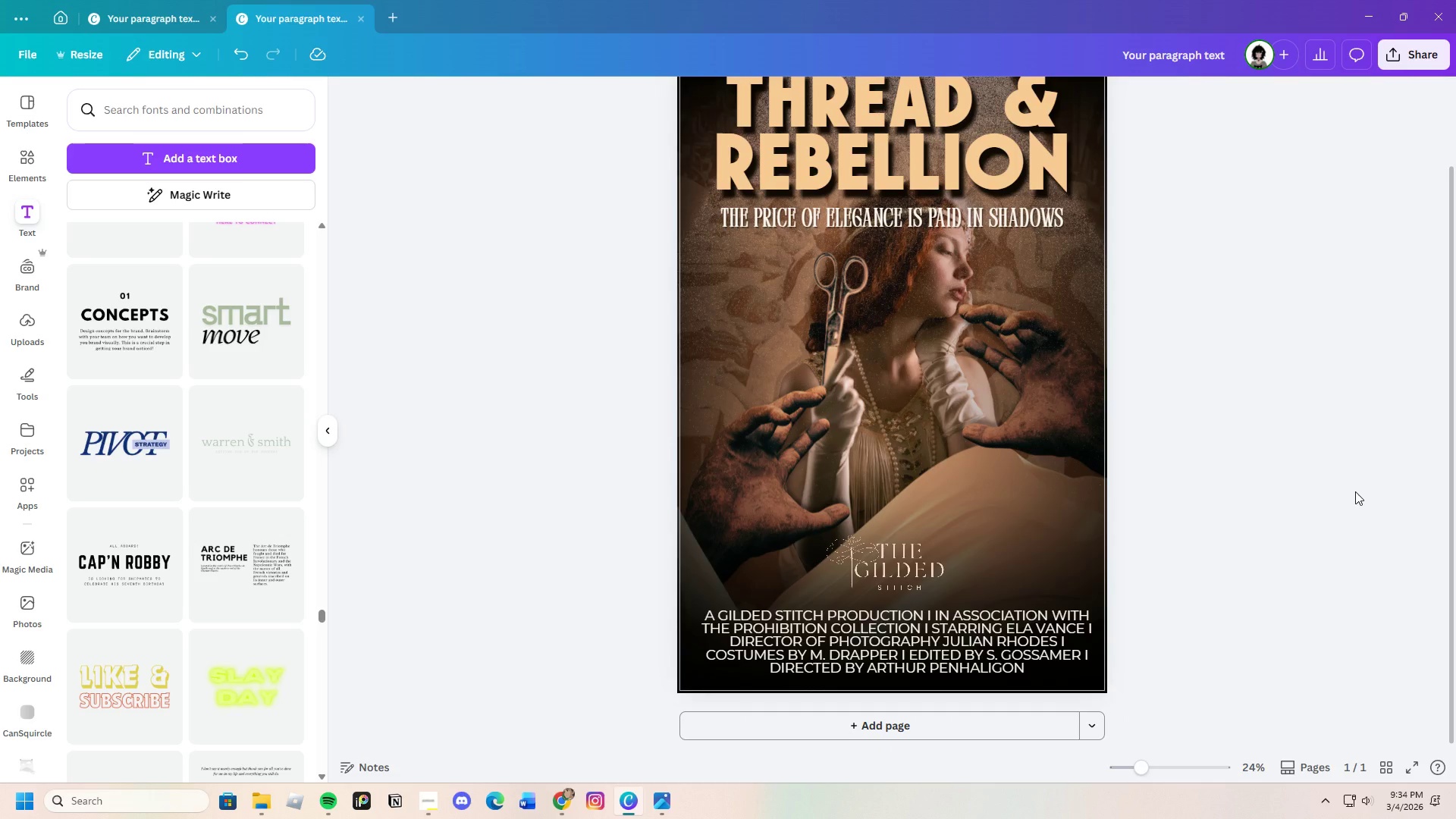 
scroll: coordinate [1355, 491], scroll_direction: up, amount: 1.0
 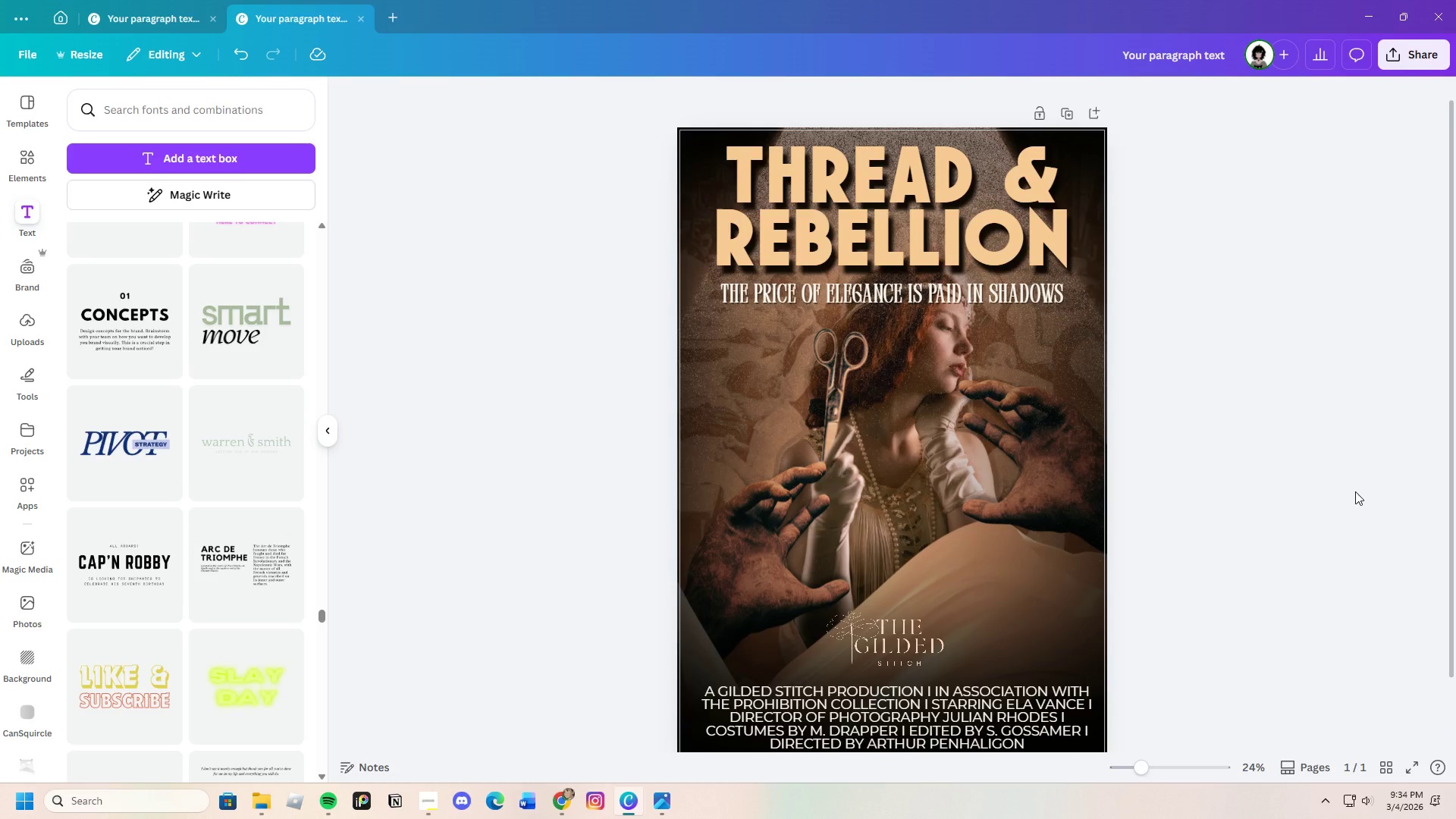 
scroll: coordinate [1355, 491], scroll_direction: none, amount: 0.0
 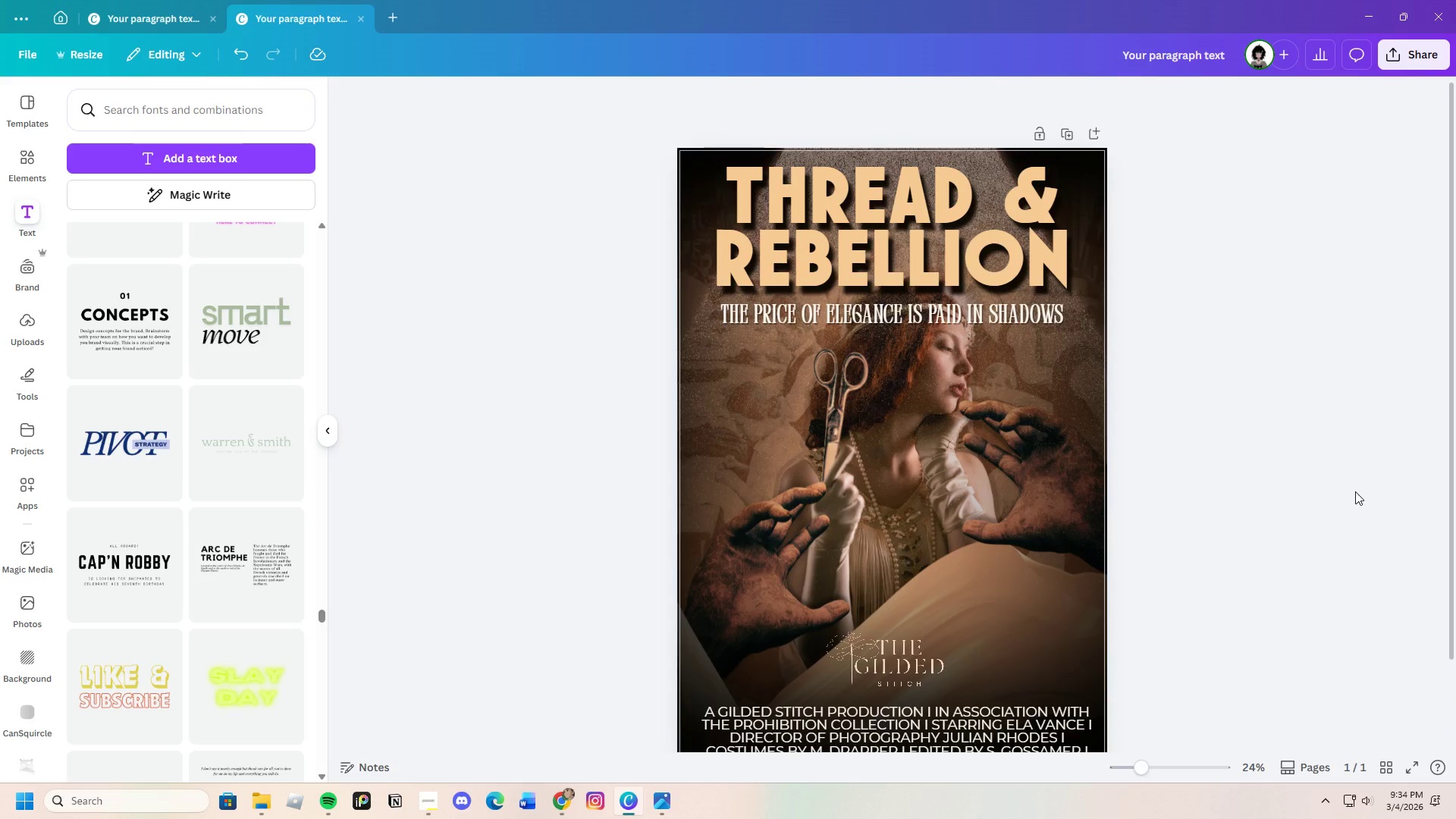 
scroll: coordinate [1355, 491], scroll_direction: down, amount: 2.0
 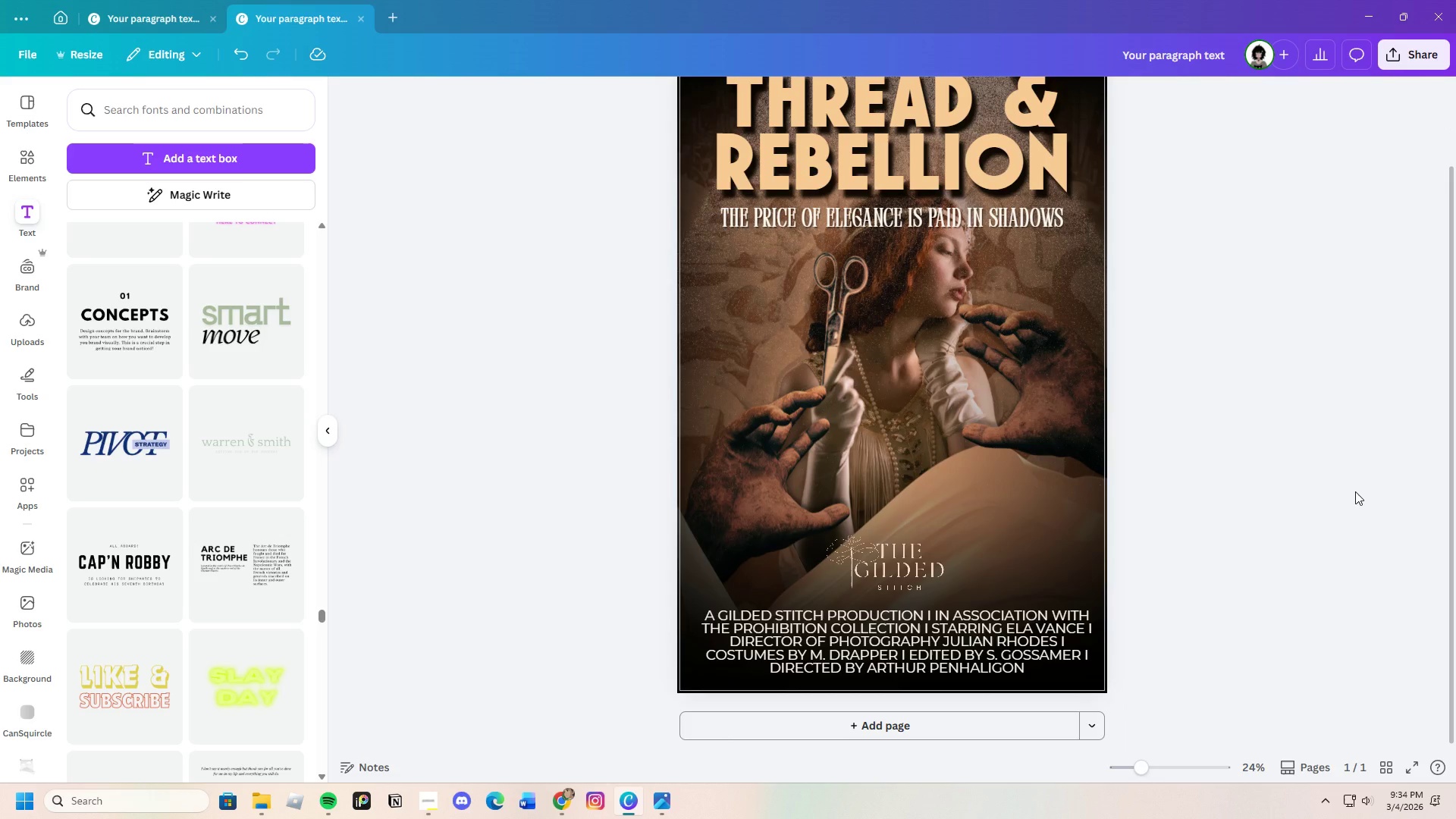 
scroll: coordinate [1353, 494], scroll_direction: up, amount: 1.0
 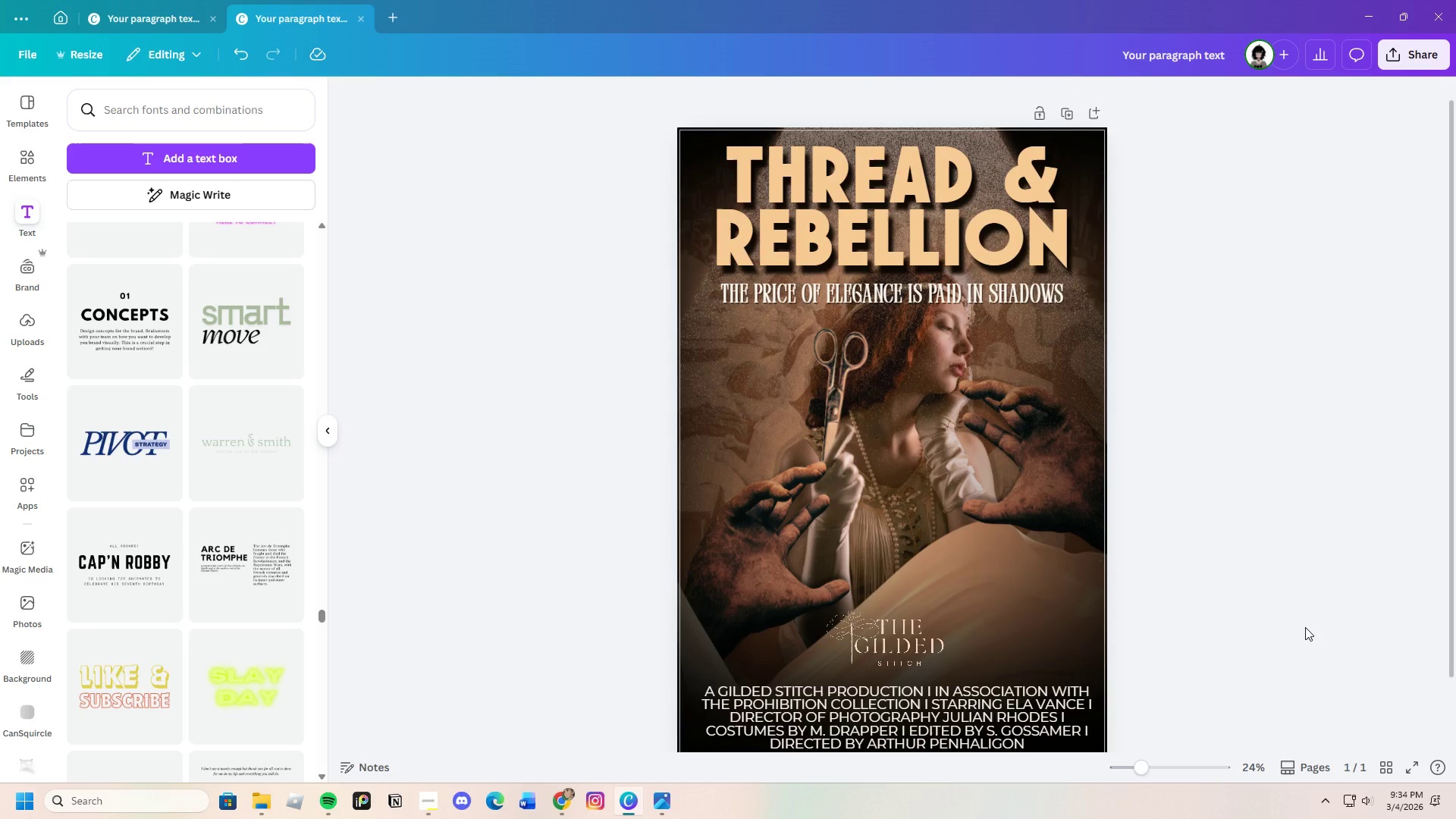 
scroll: coordinate [1305, 627], scroll_direction: down, amount: 1.0
 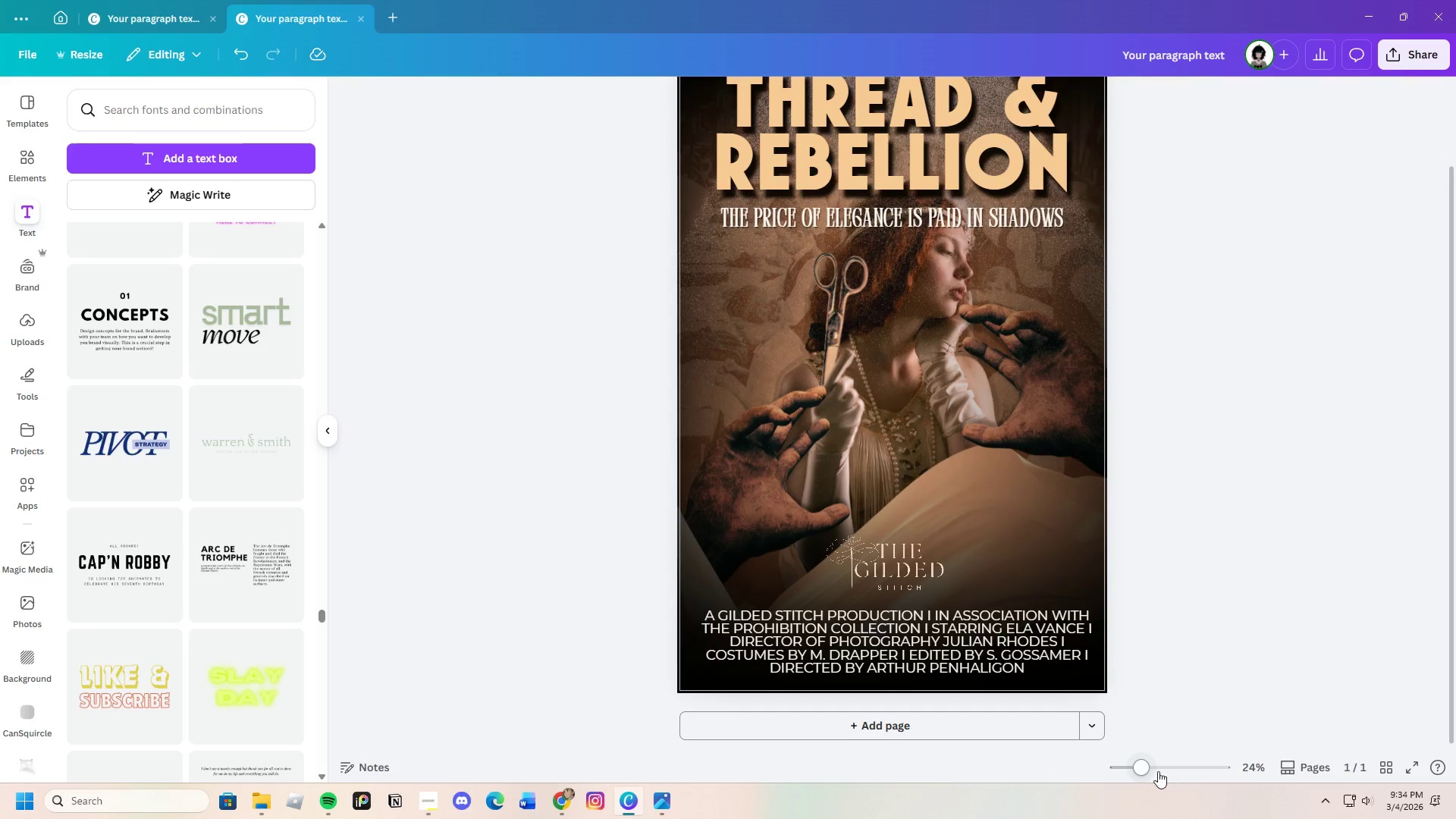 
left_click_drag(start_coordinate=[1155, 770], to_coordinate=[1140, 783])
 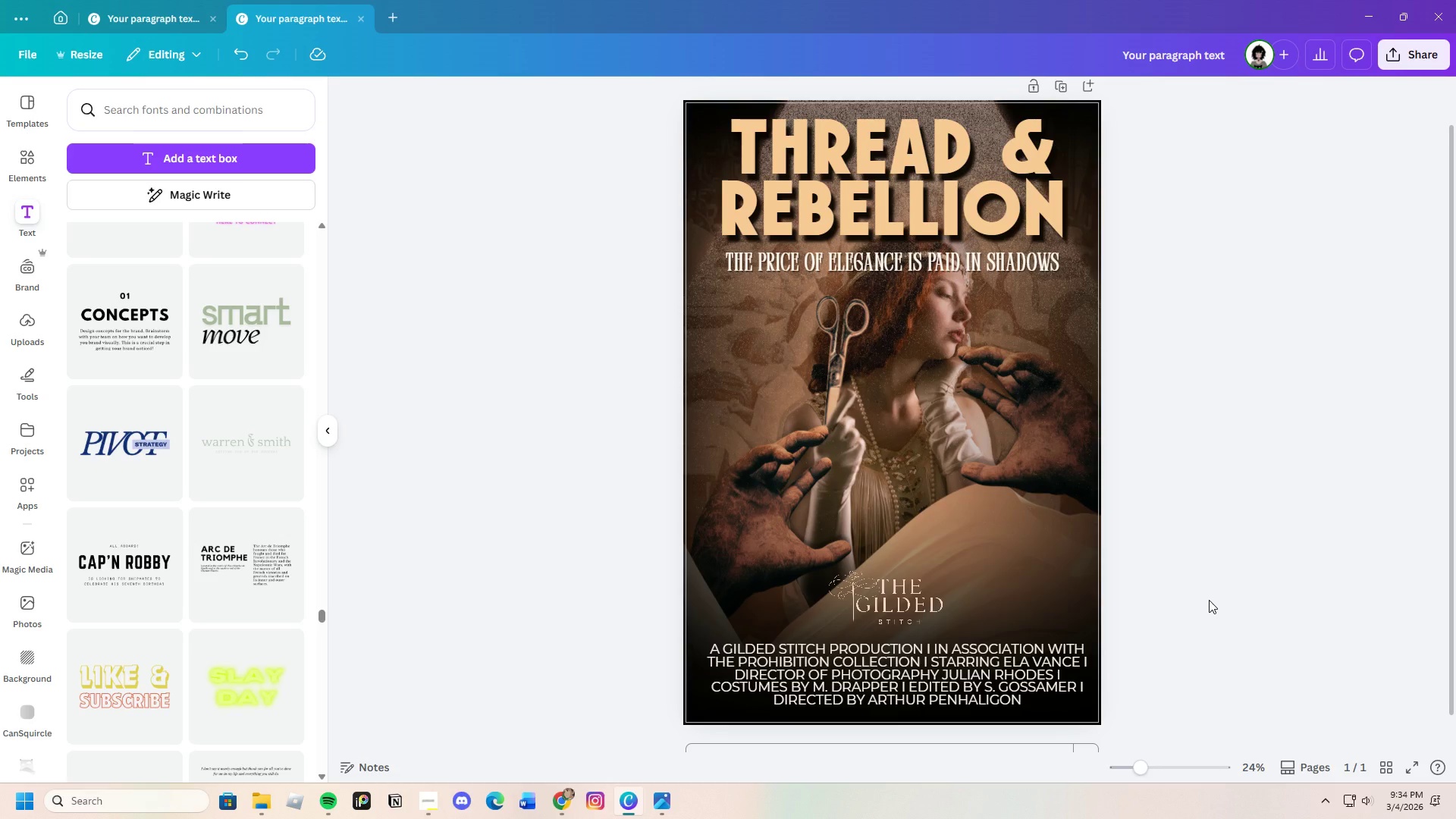 
wait(26.34)
 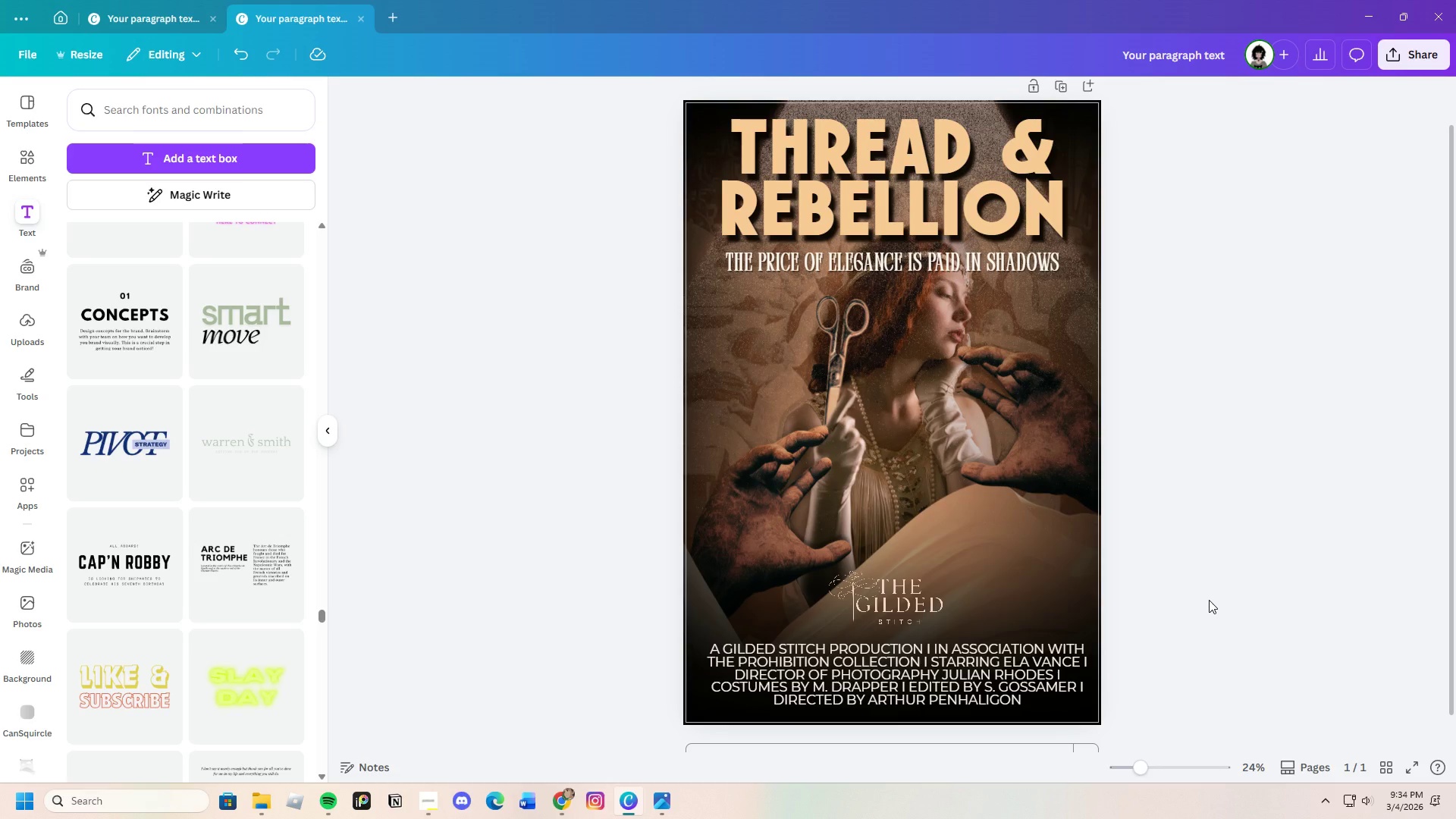 
scroll: coordinate [1263, 666], scroll_direction: up, amount: 2.0
 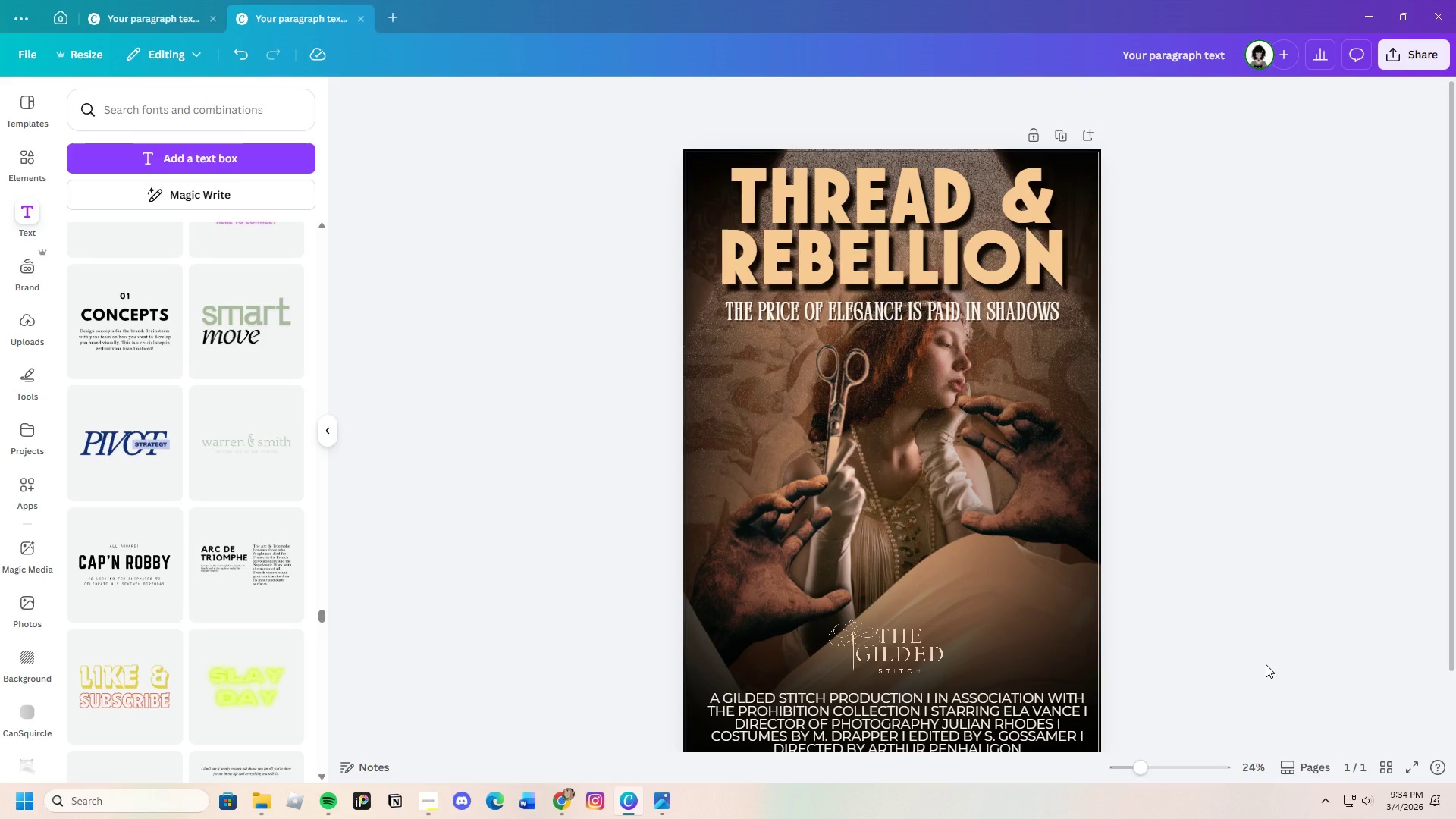 
scroll: coordinate [1266, 664], scroll_direction: down, amount: 1.0
 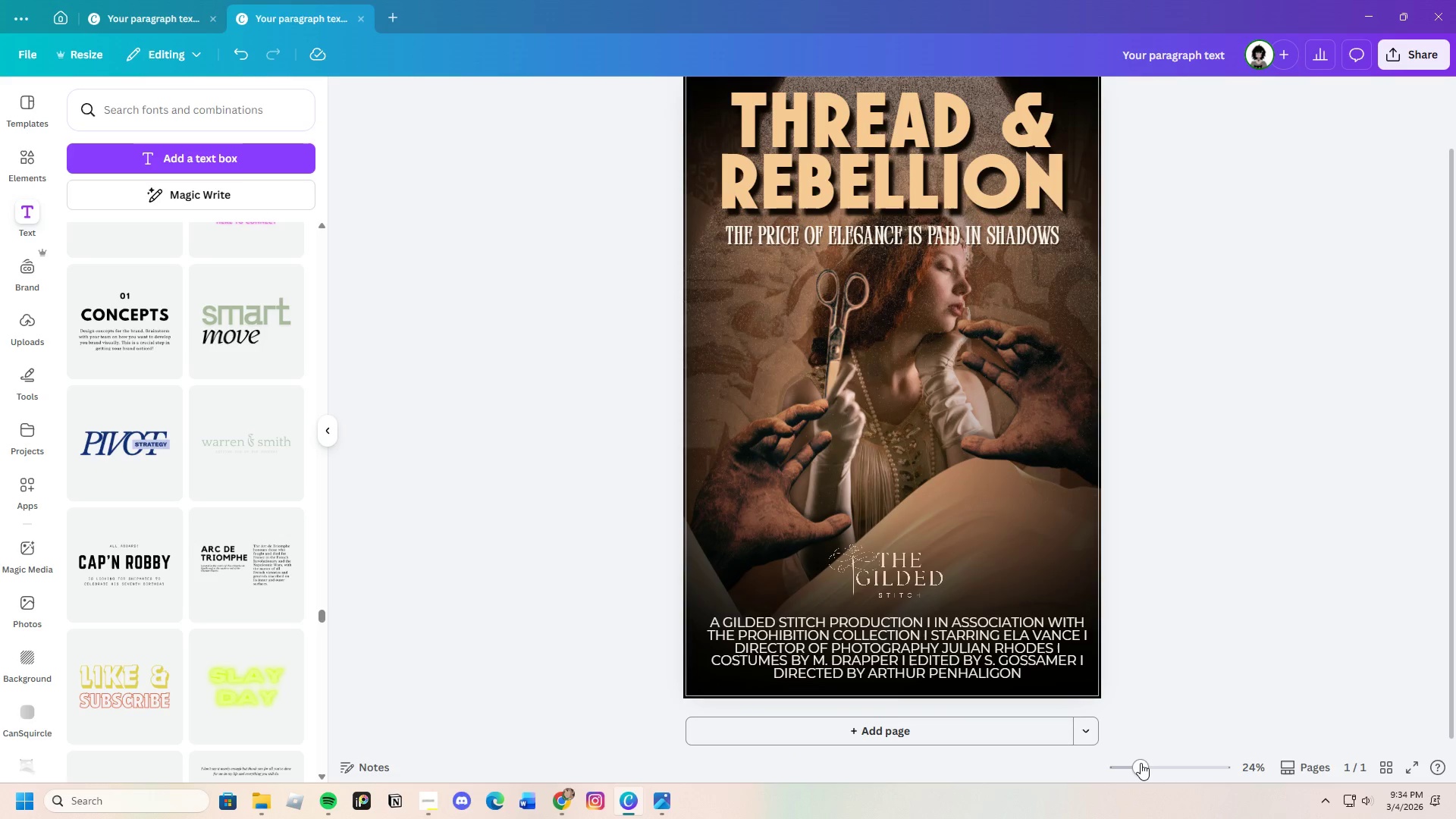 
left_click_drag(start_coordinate=[1141, 763], to_coordinate=[1135, 767])
 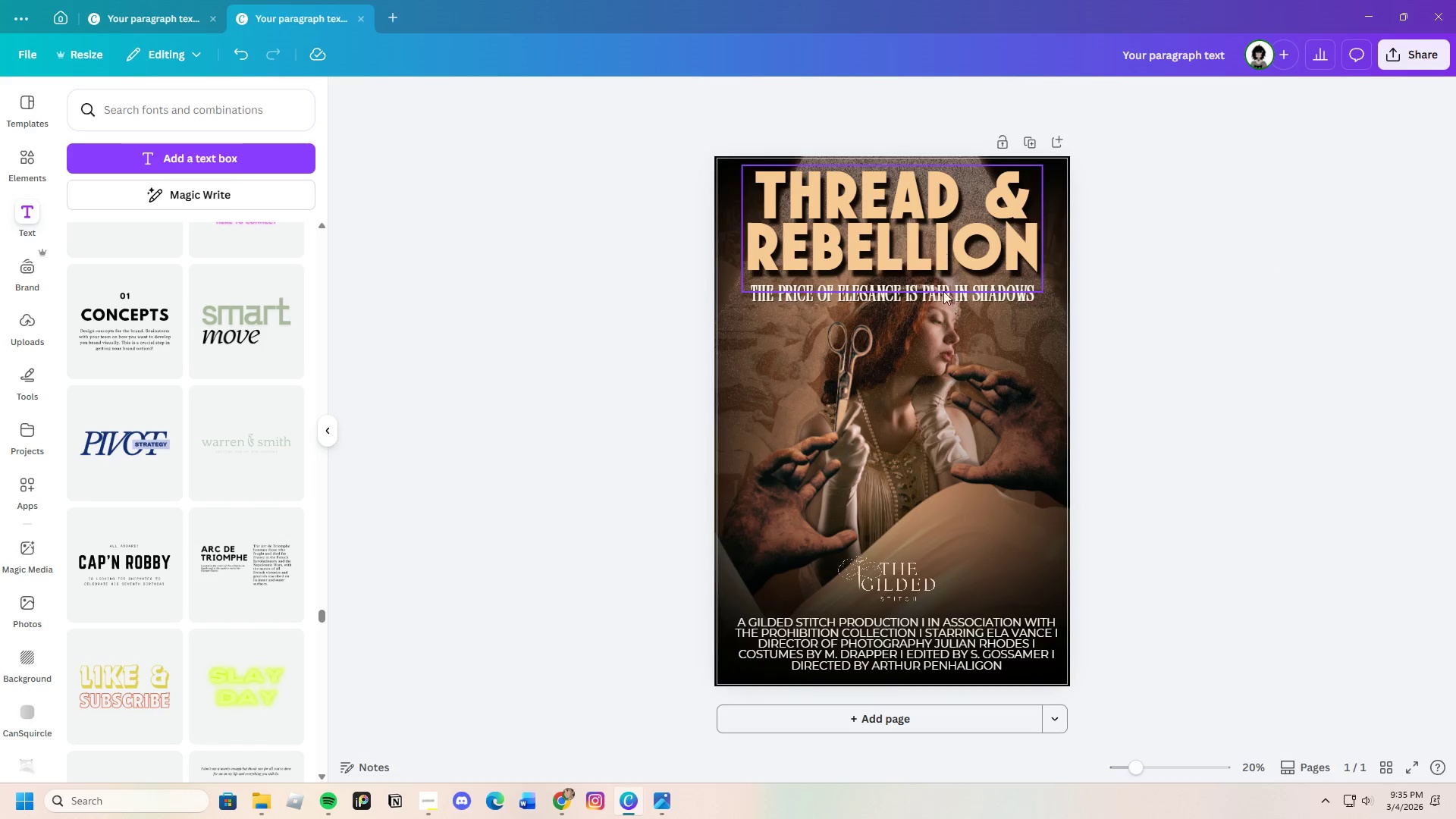 
left_click([934, 375])
 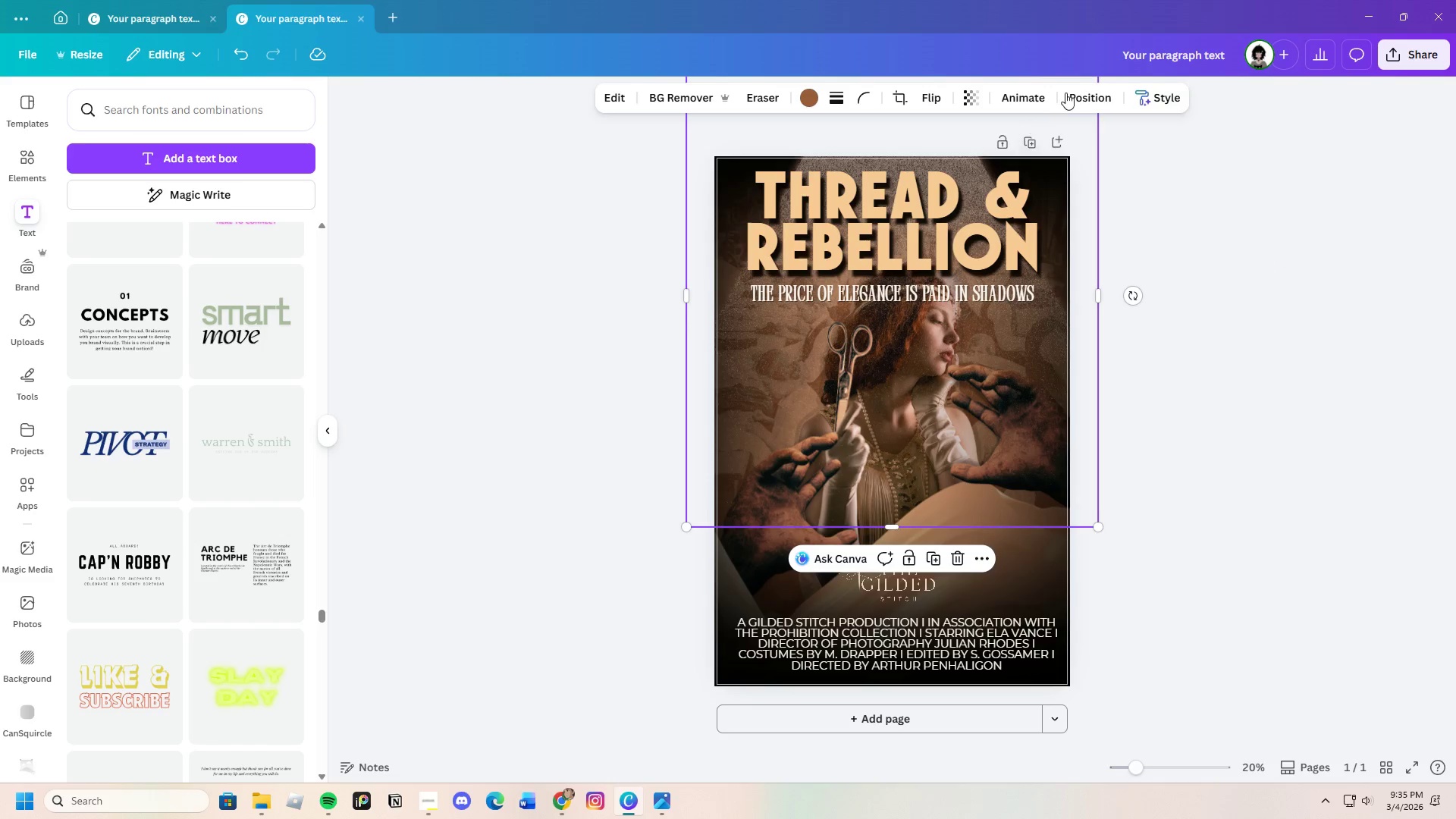 
left_click([1074, 93])
 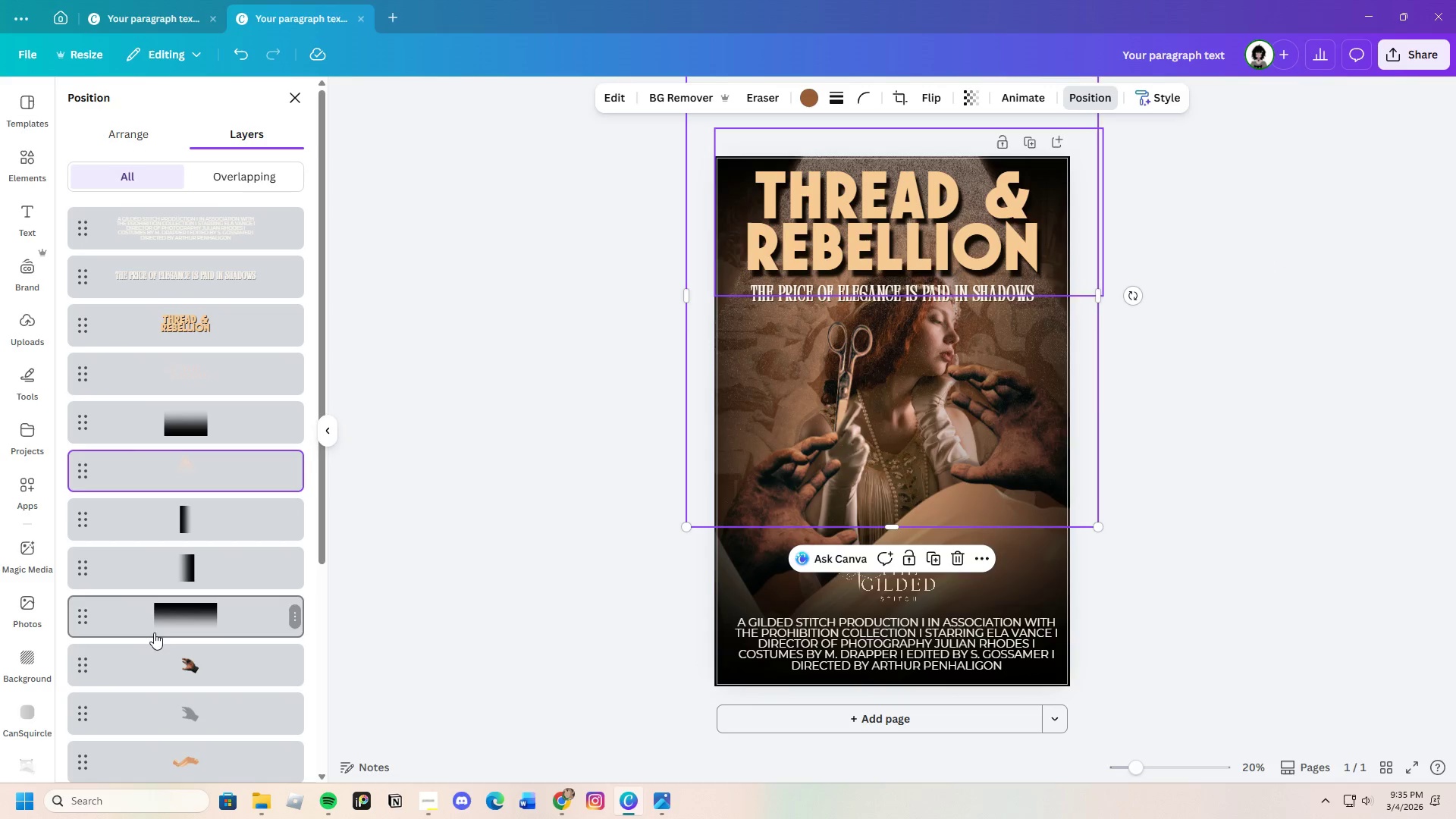 
left_click([178, 658])
 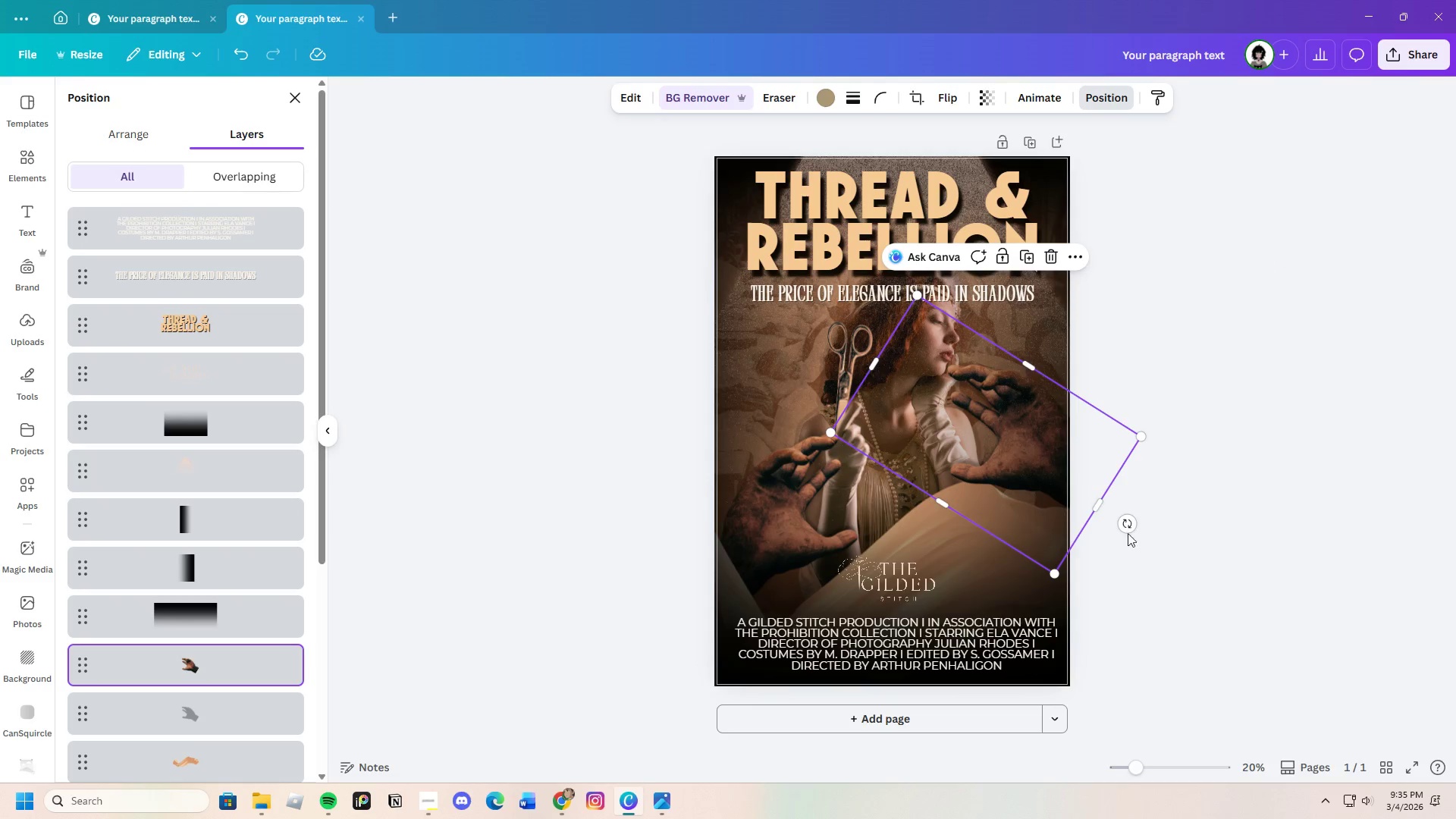 
left_click_drag(start_coordinate=[1136, 526], to_coordinate=[1118, 556])
 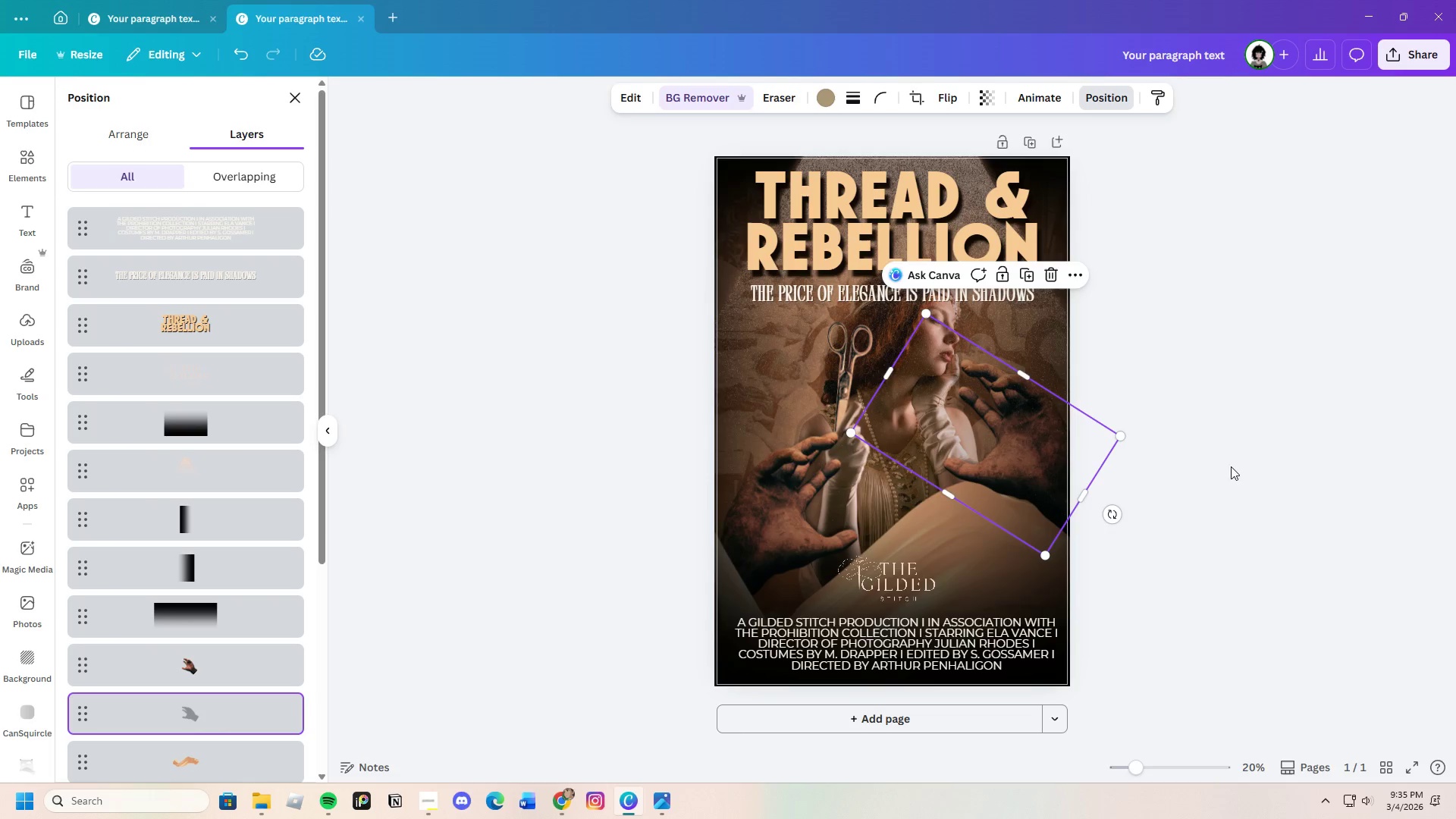 
left_click_drag(start_coordinate=[1118, 519], to_coordinate=[1111, 546])
 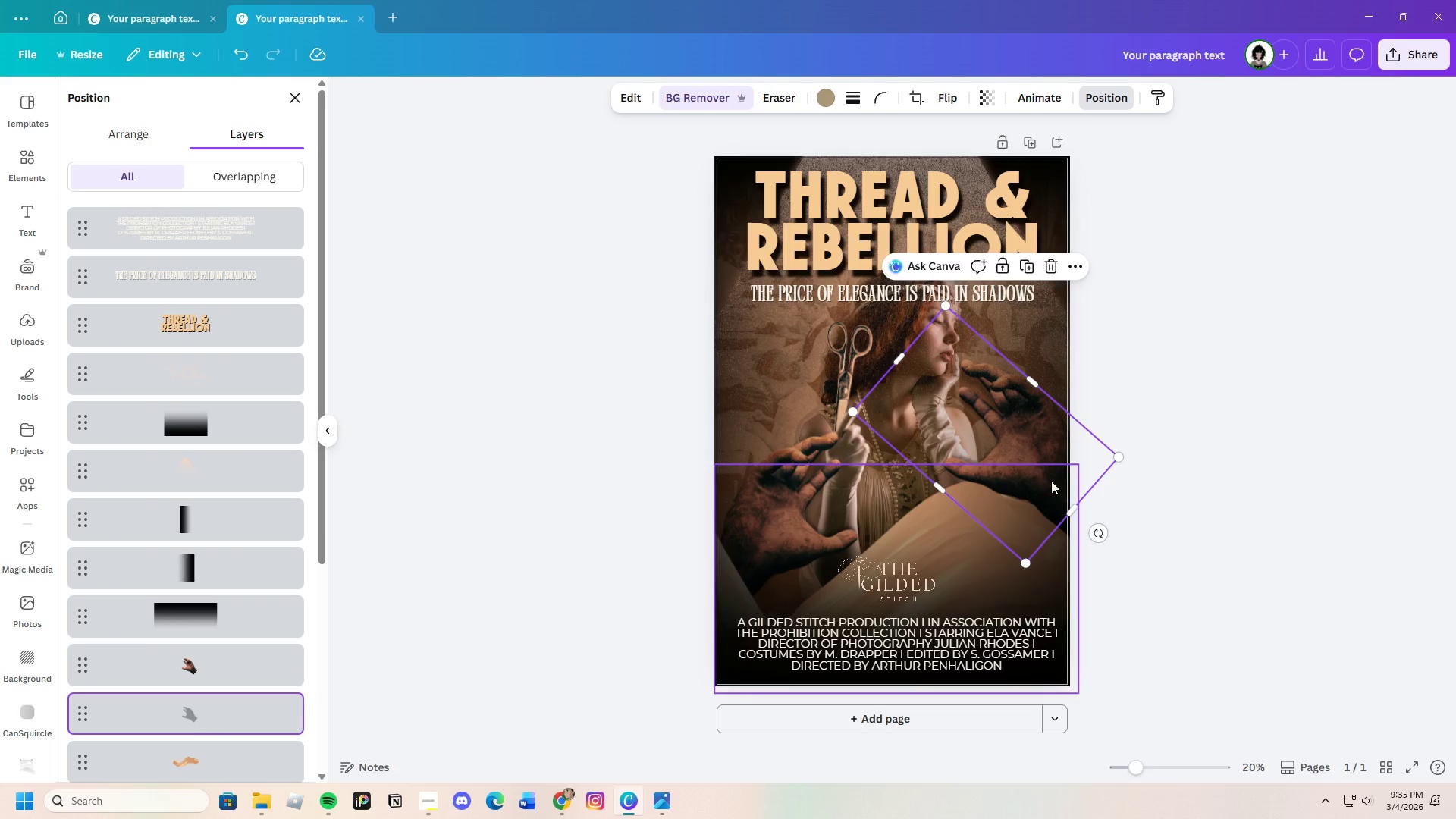 
left_click_drag(start_coordinate=[1046, 447], to_coordinate=[1041, 444])
 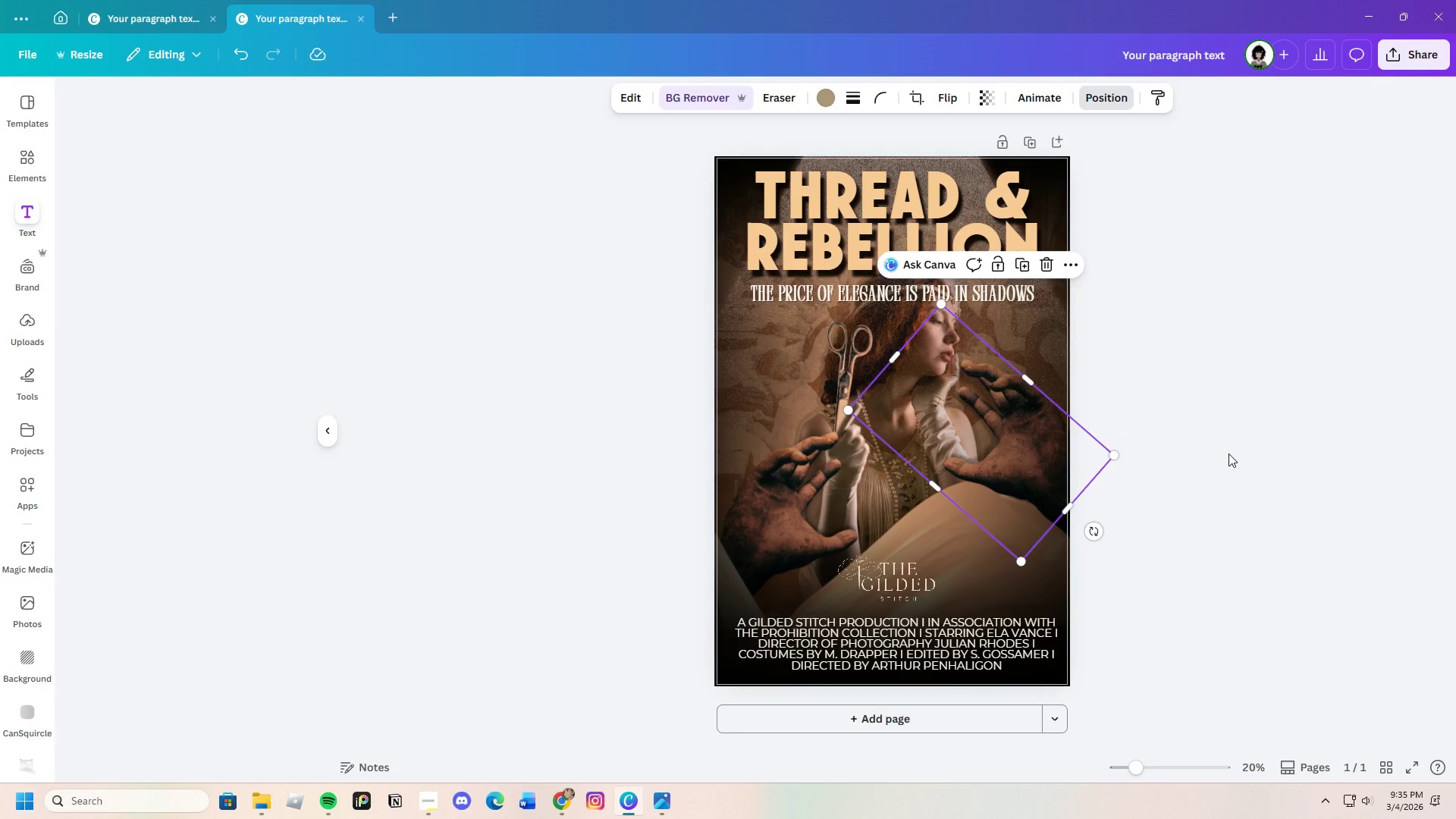 
double_click([1228, 453])
 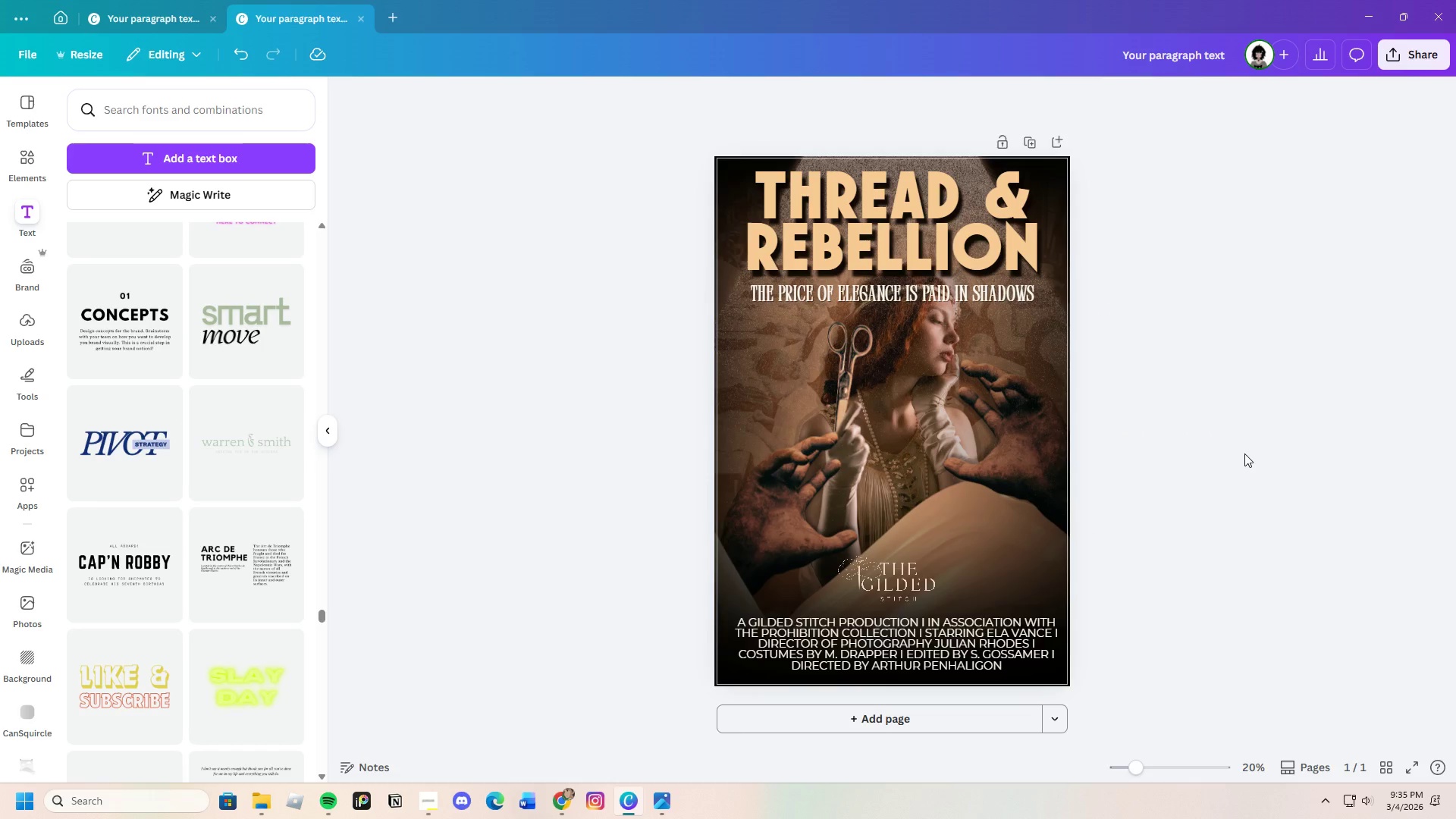 
left_click_drag(start_coordinate=[1136, 758], to_coordinate=[1137, 749])
 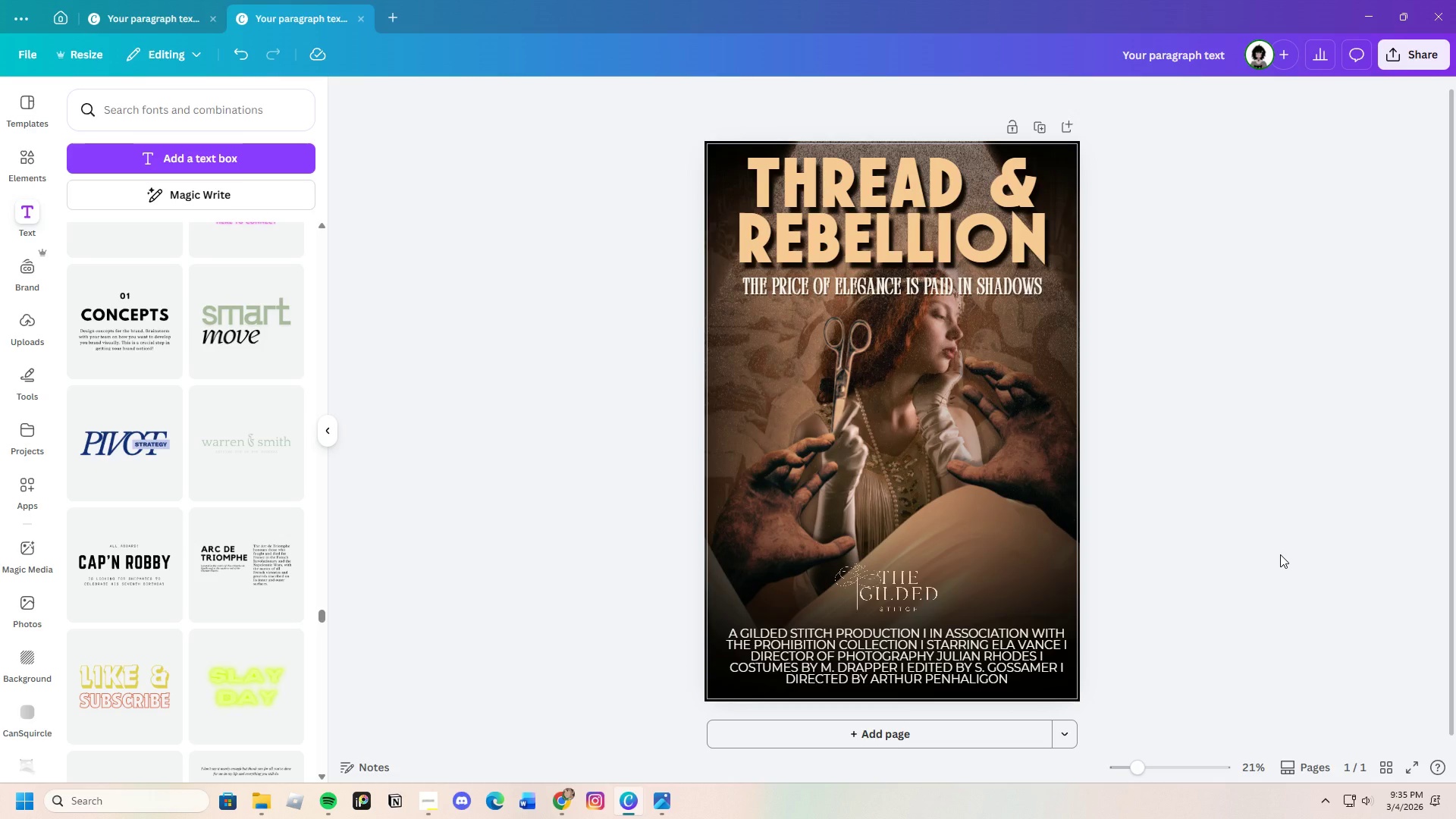 
left_click([1280, 554])
 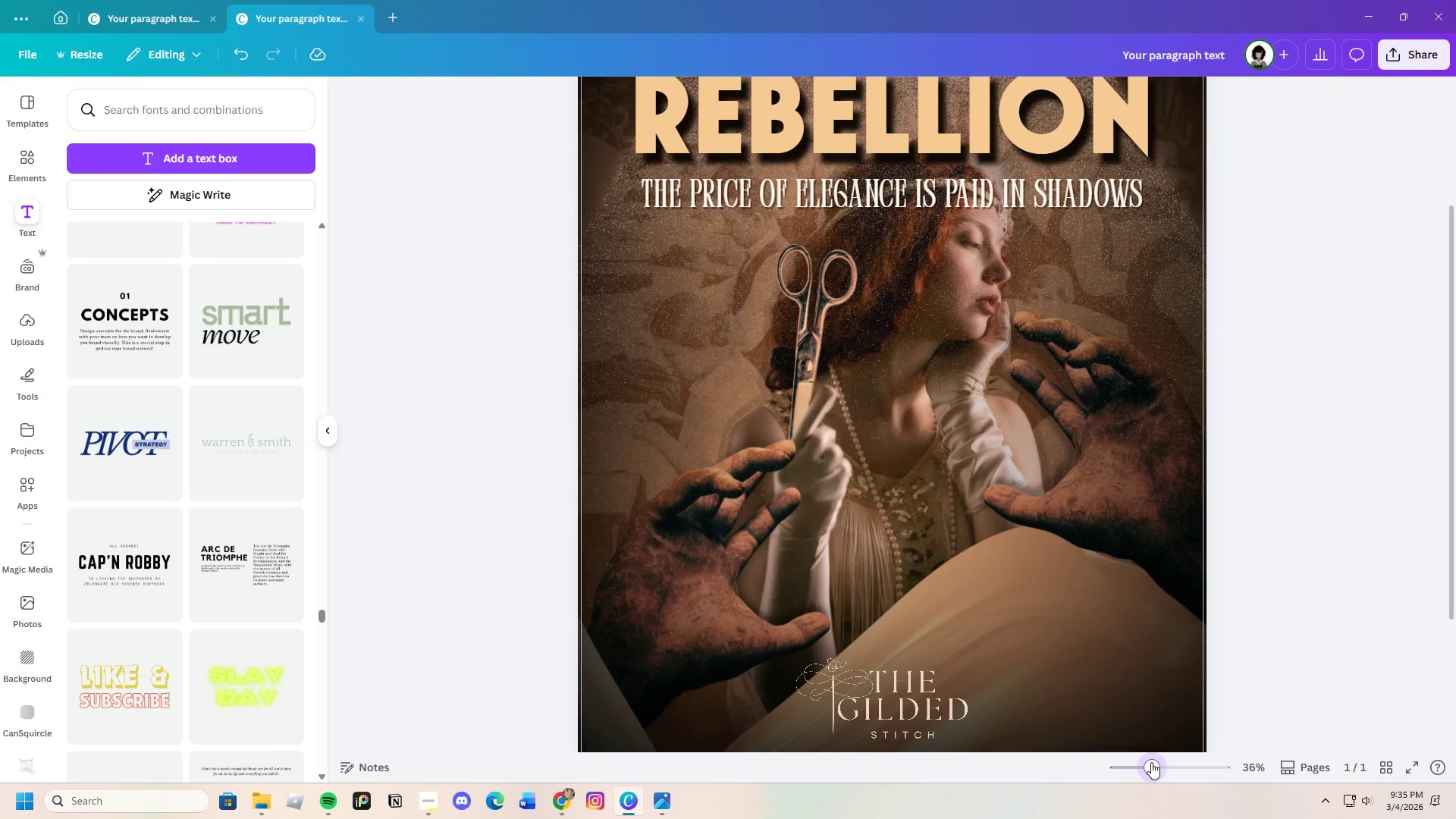 
wait(12.95)
 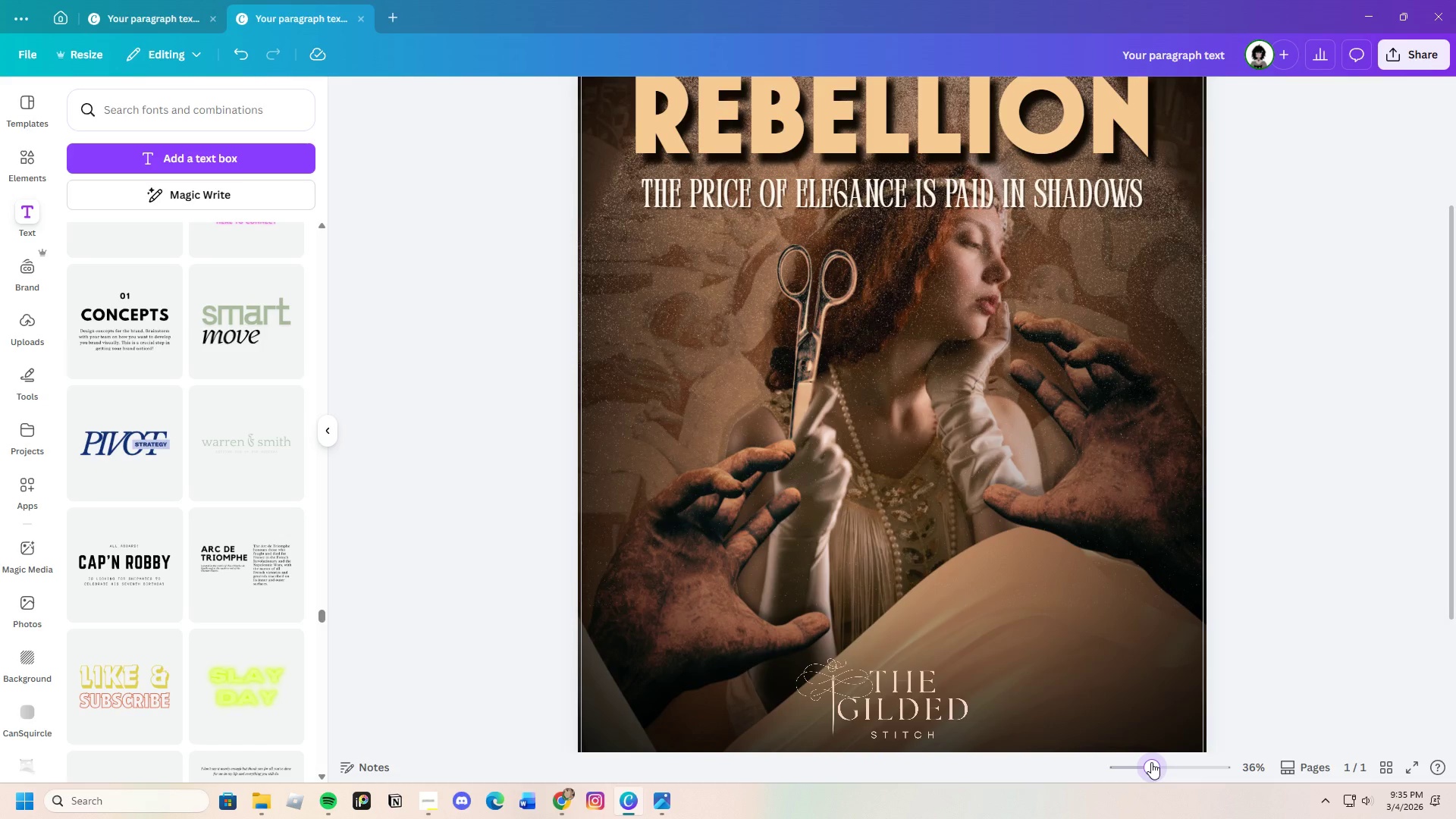 
scroll: coordinate [1053, 640], scroll_direction: down, amount: 3.0
 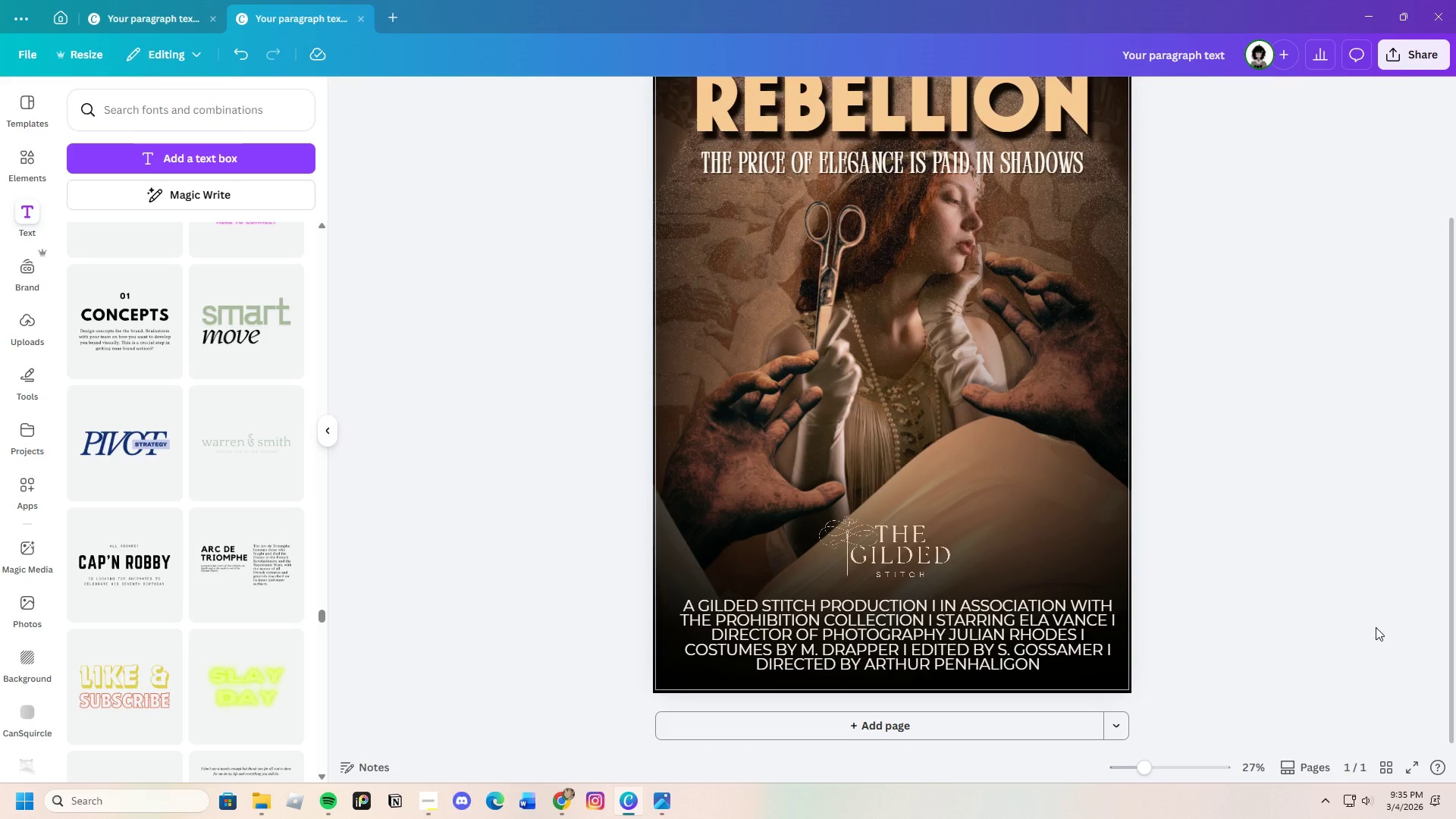 
scroll: coordinate [1376, 627], scroll_direction: up, amount: 2.0
 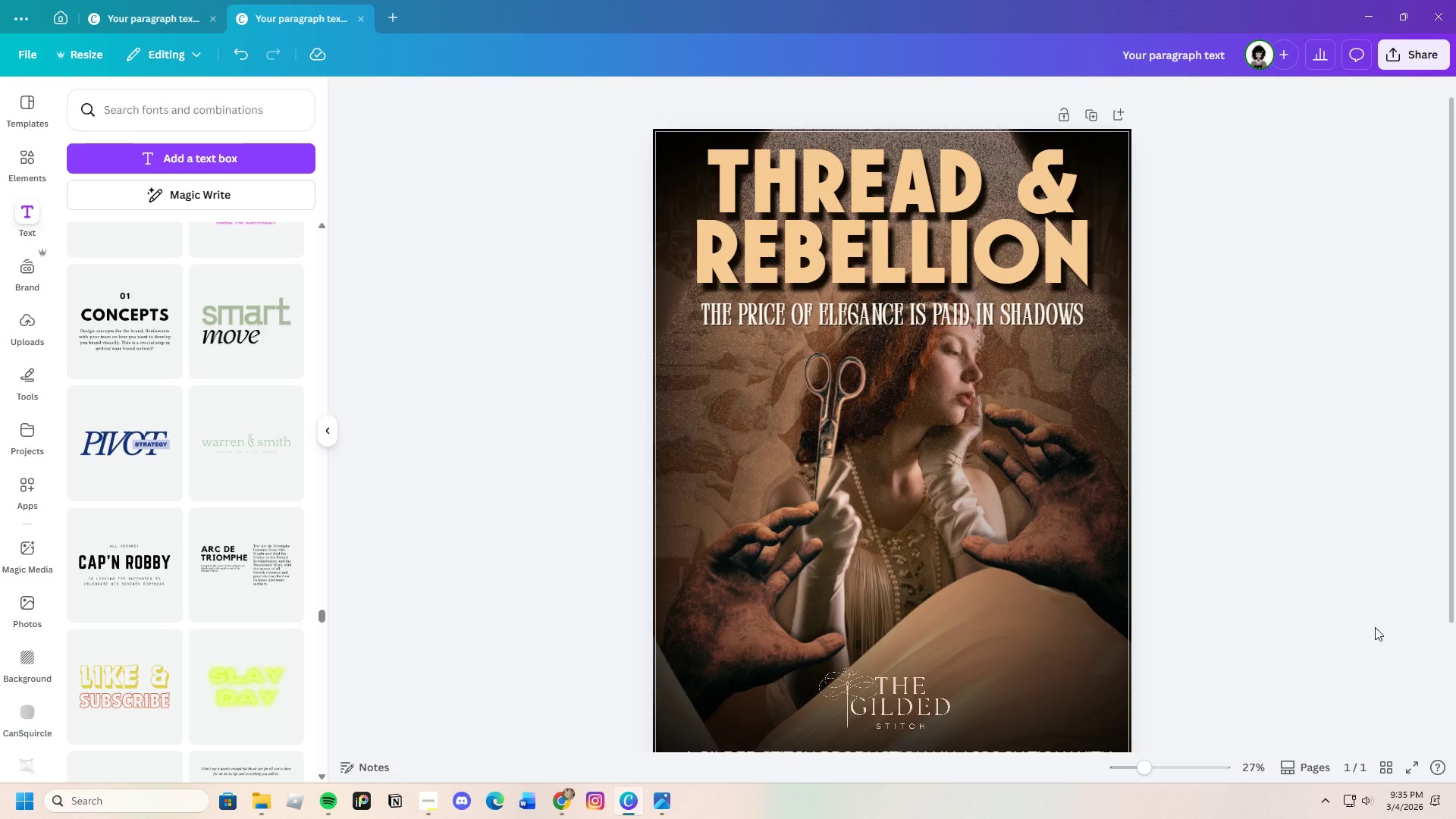 
scroll: coordinate [1375, 627], scroll_direction: down, amount: 4.0
 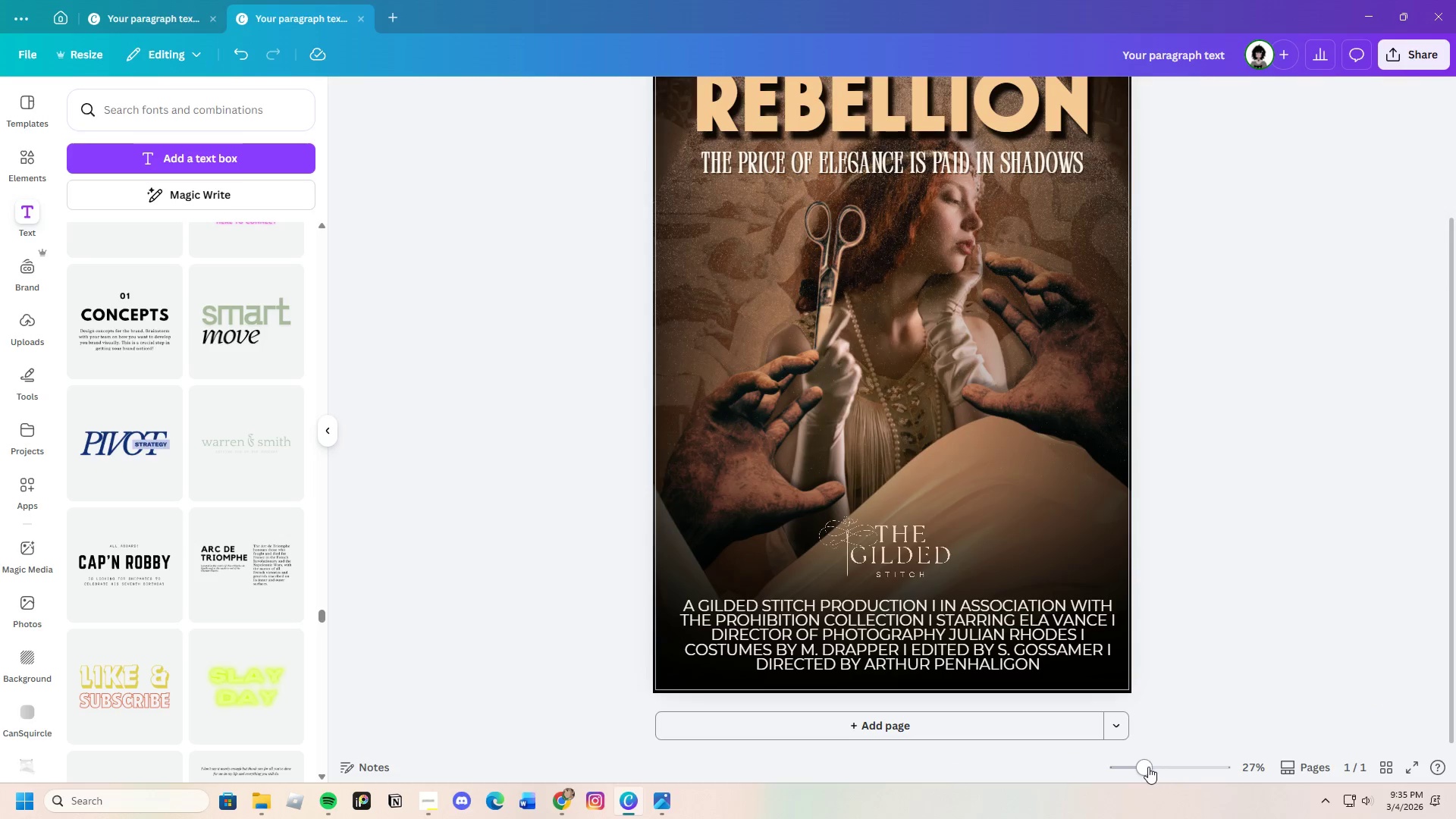 
left_click_drag(start_coordinate=[1148, 767], to_coordinate=[1140, 773])
 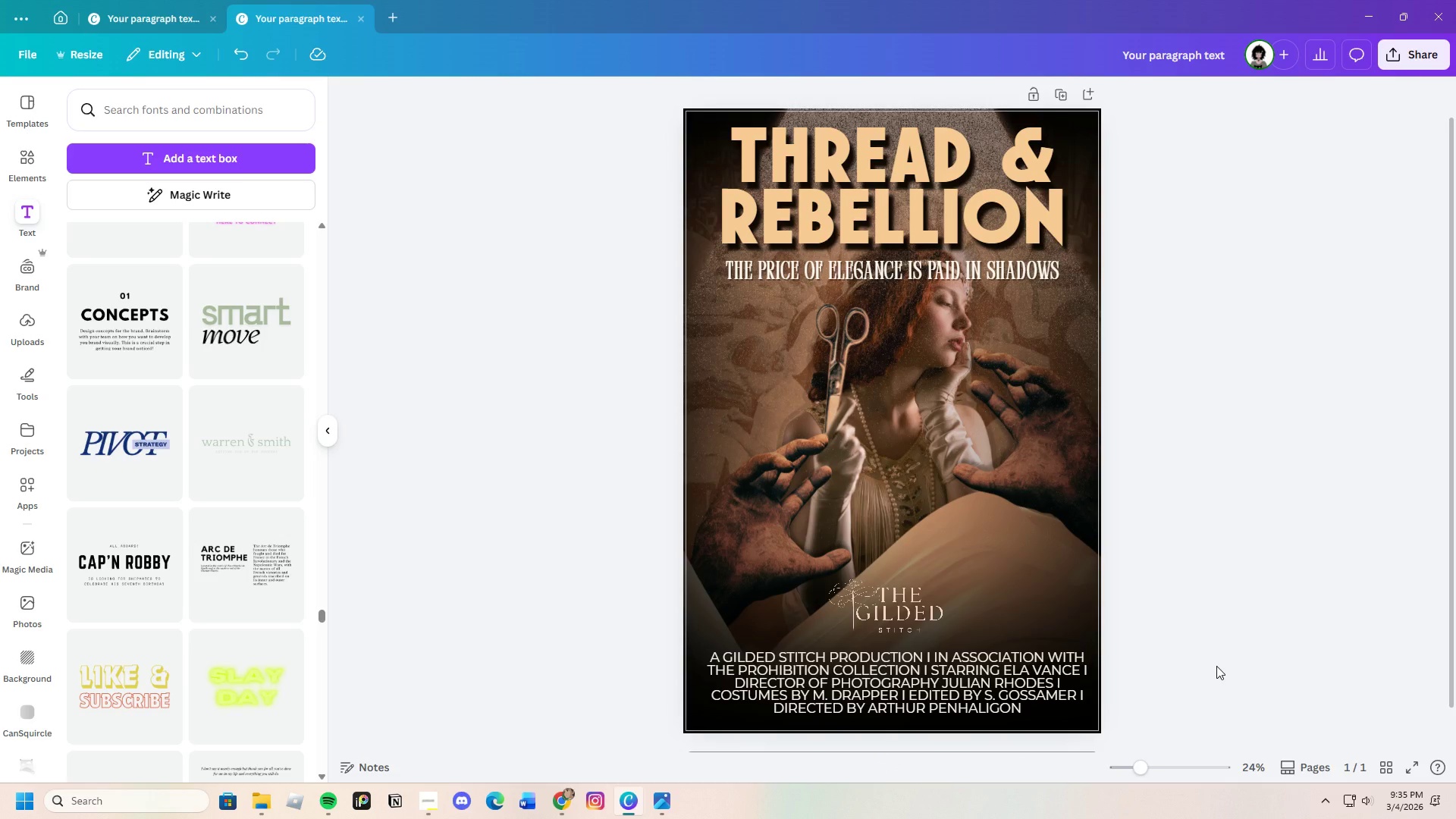 
scroll: coordinate [1206, 650], scroll_direction: none, amount: 0.0
 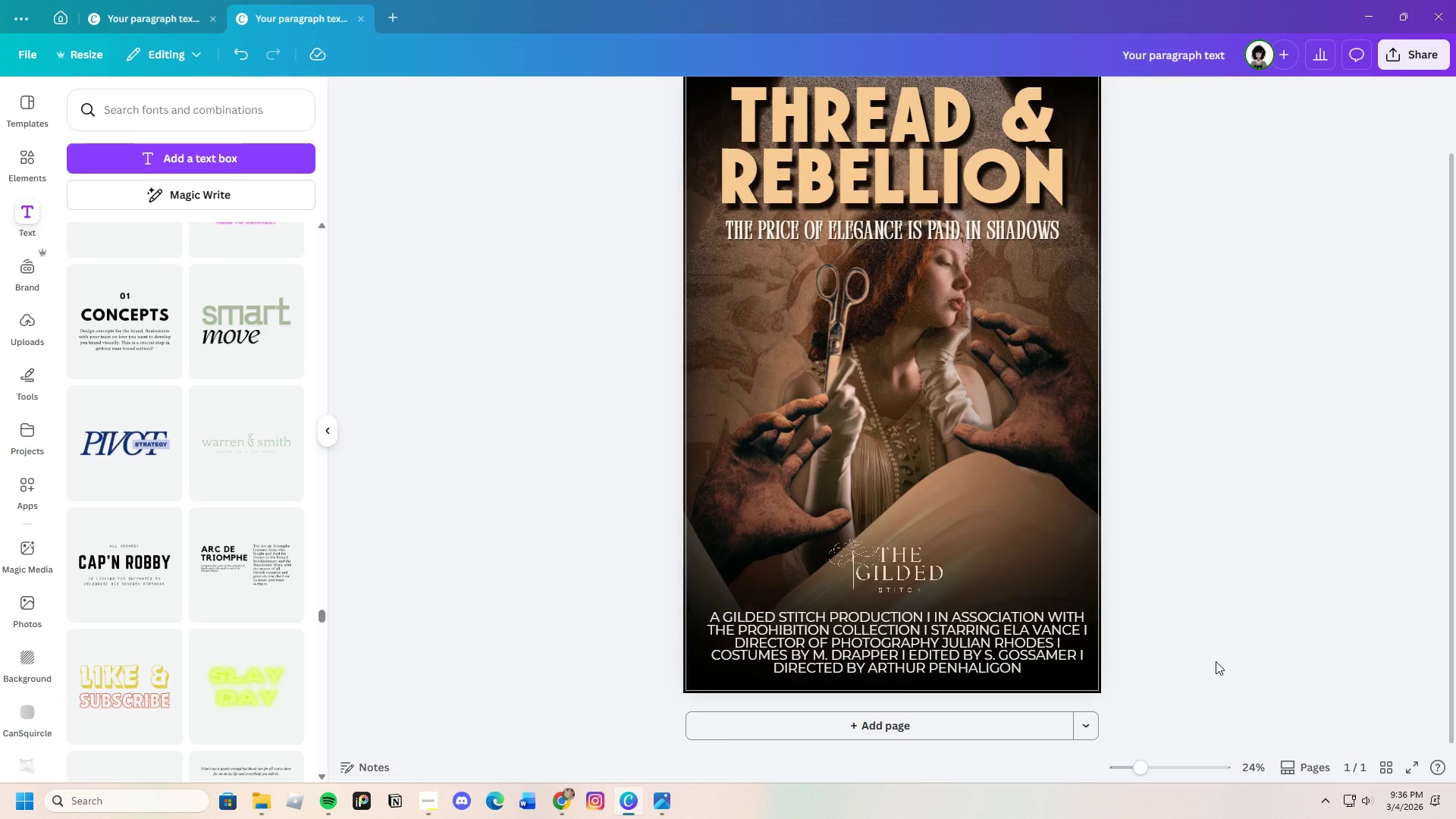 
wait(5.0)
 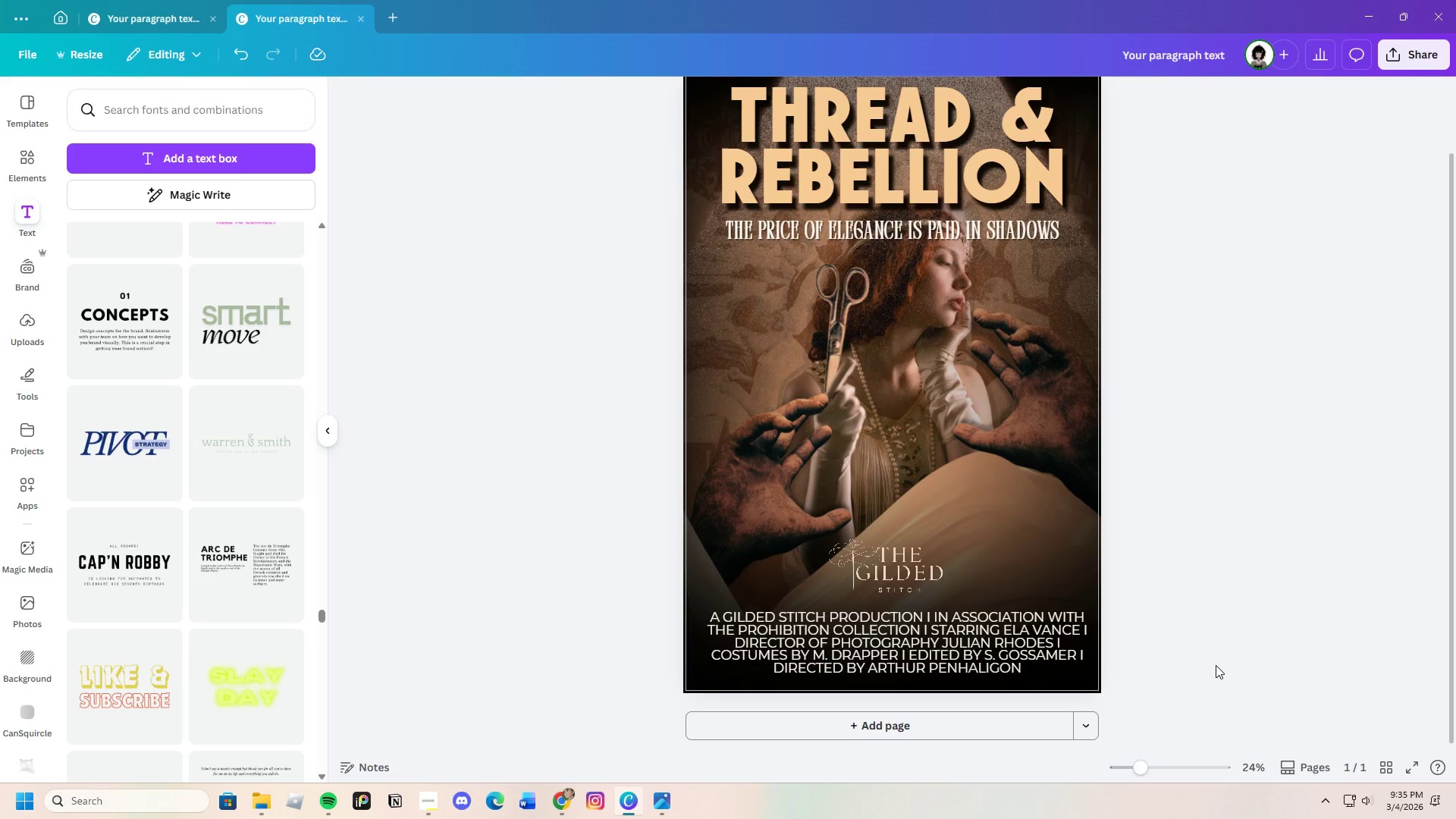 
scroll: coordinate [1216, 661], scroll_direction: up, amount: 1.0
 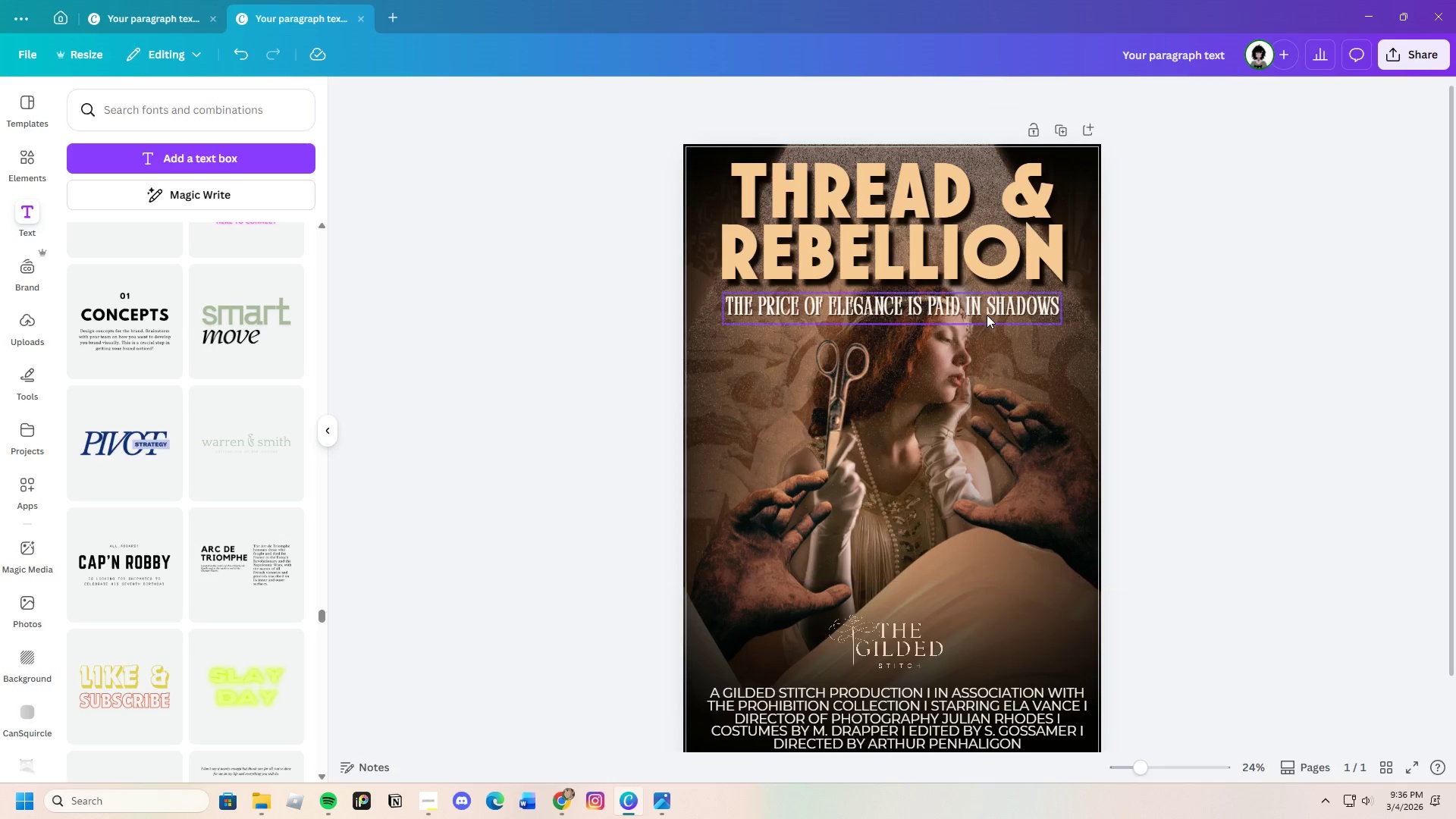 
left_click([983, 309])
 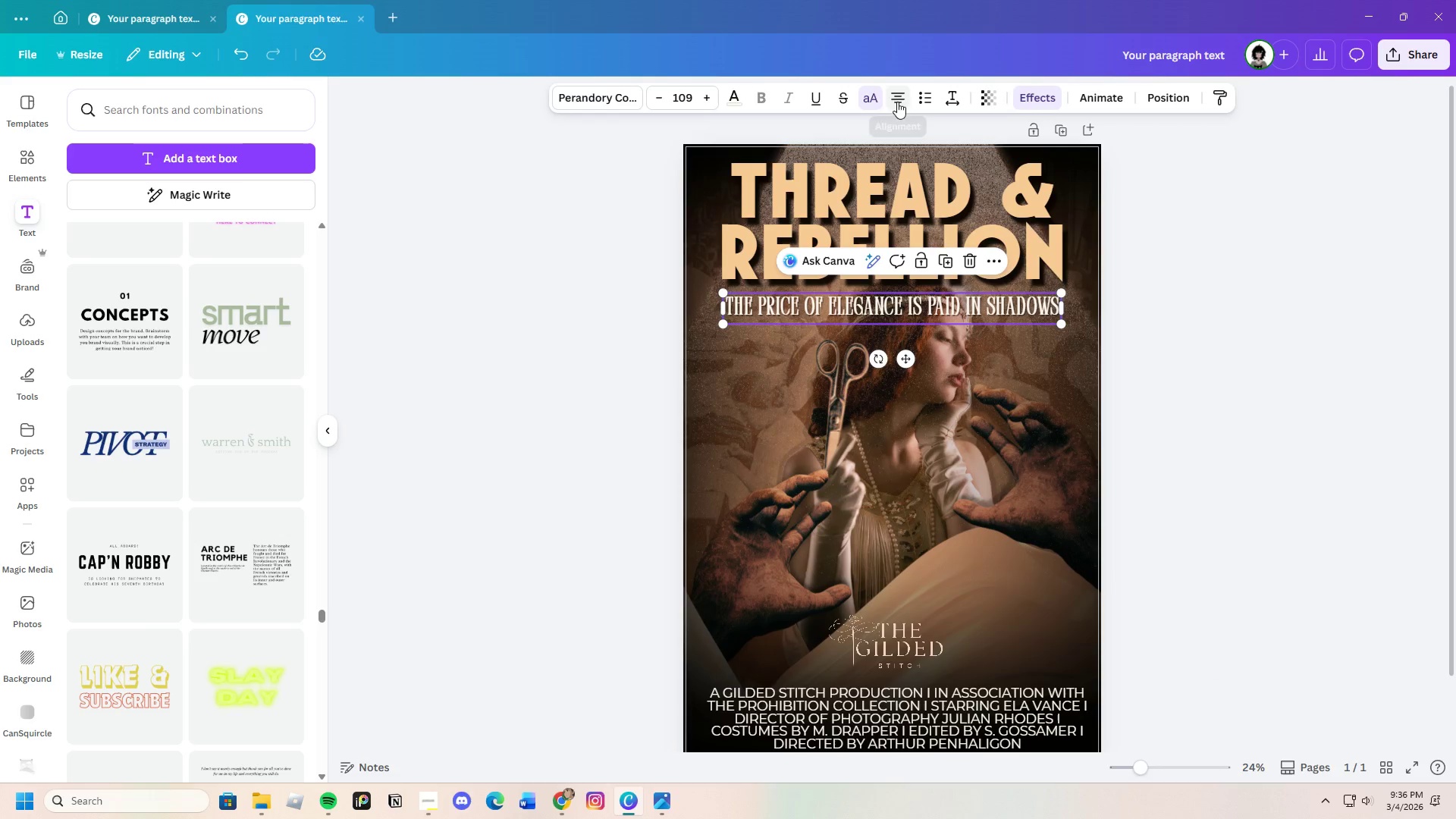 
left_click([870, 99])
 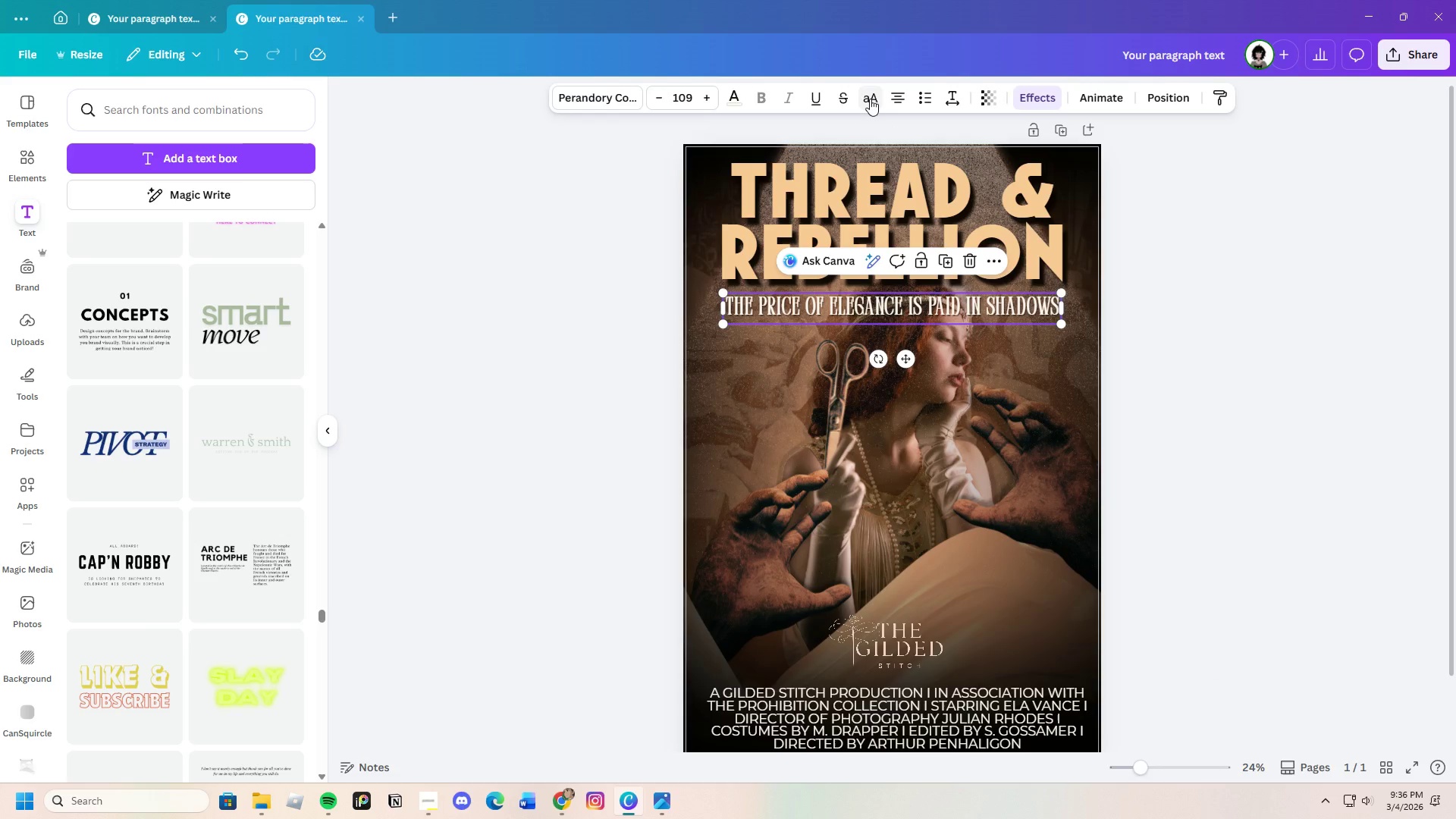 
left_click([870, 99])
 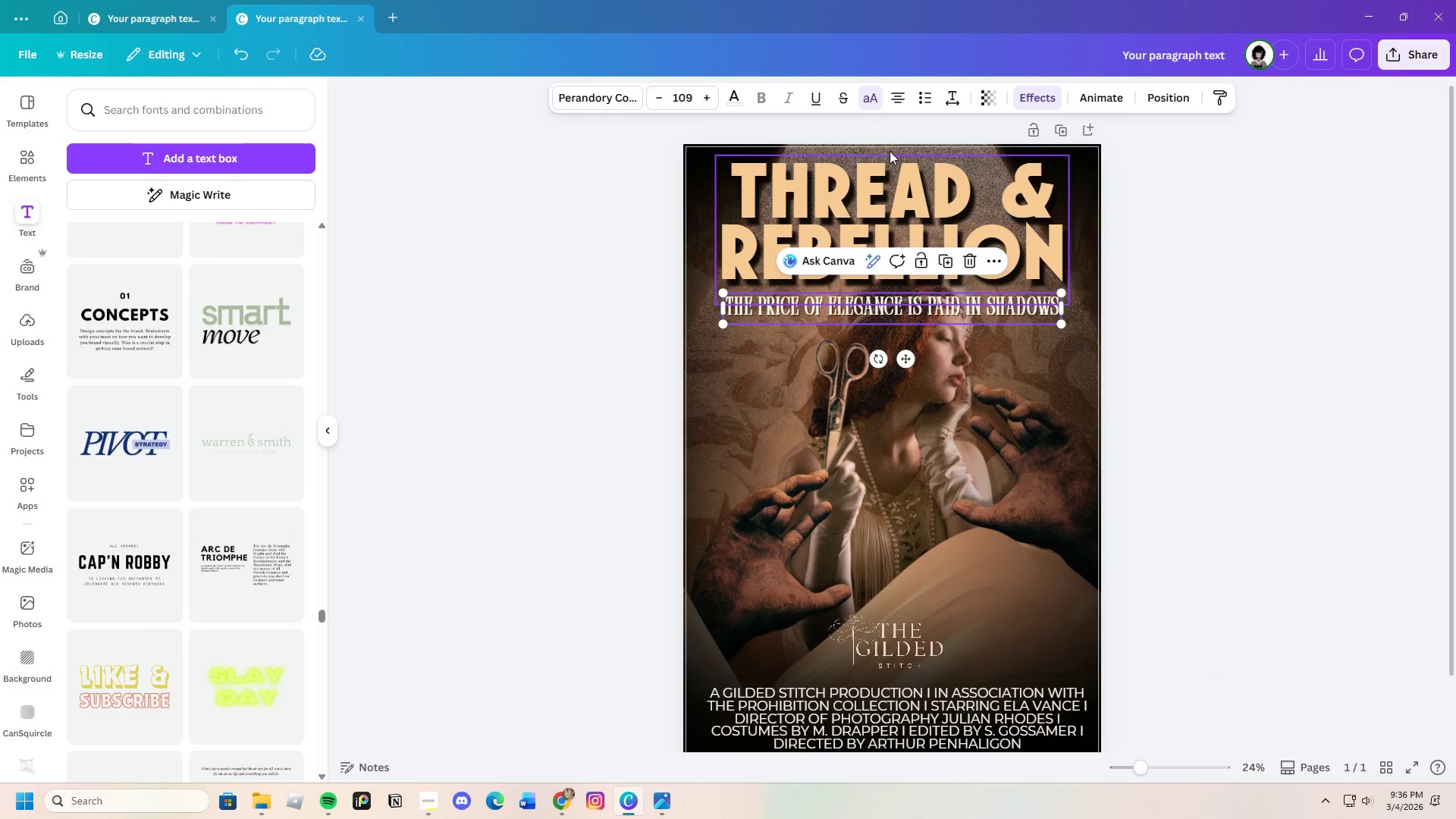 
left_click([864, 97])
 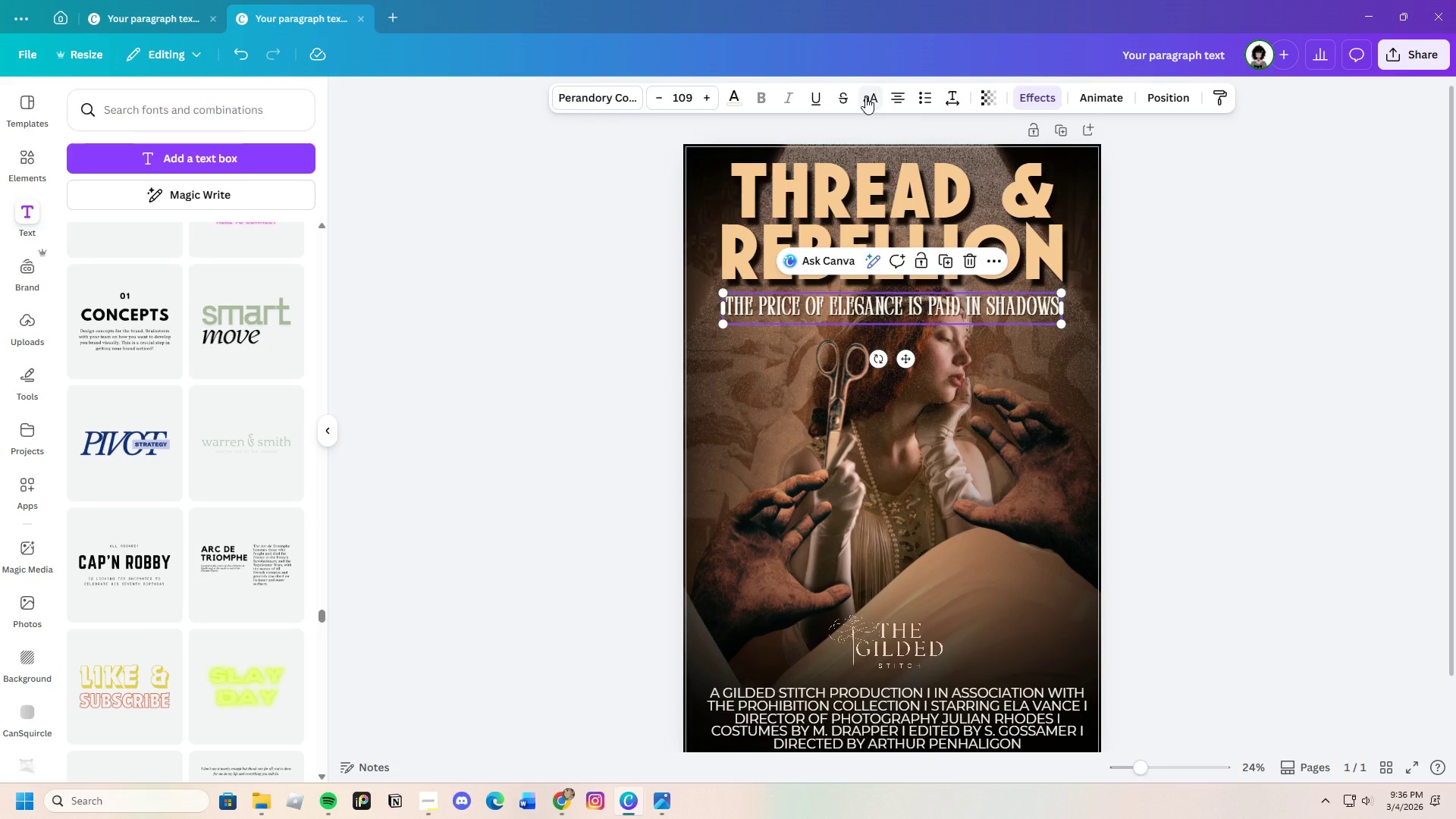 
left_click([865, 97])
 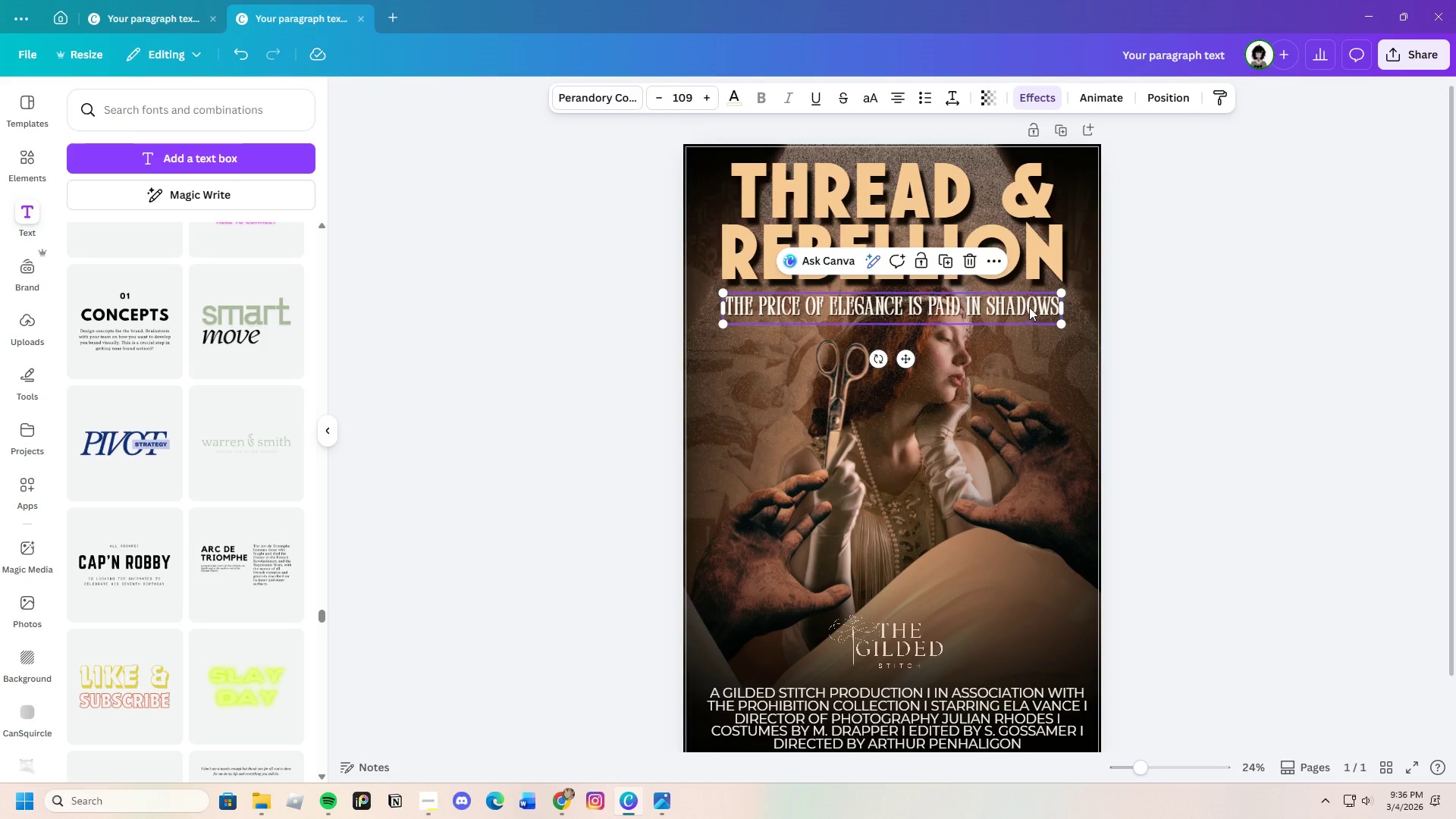 
left_click([1051, 307])
 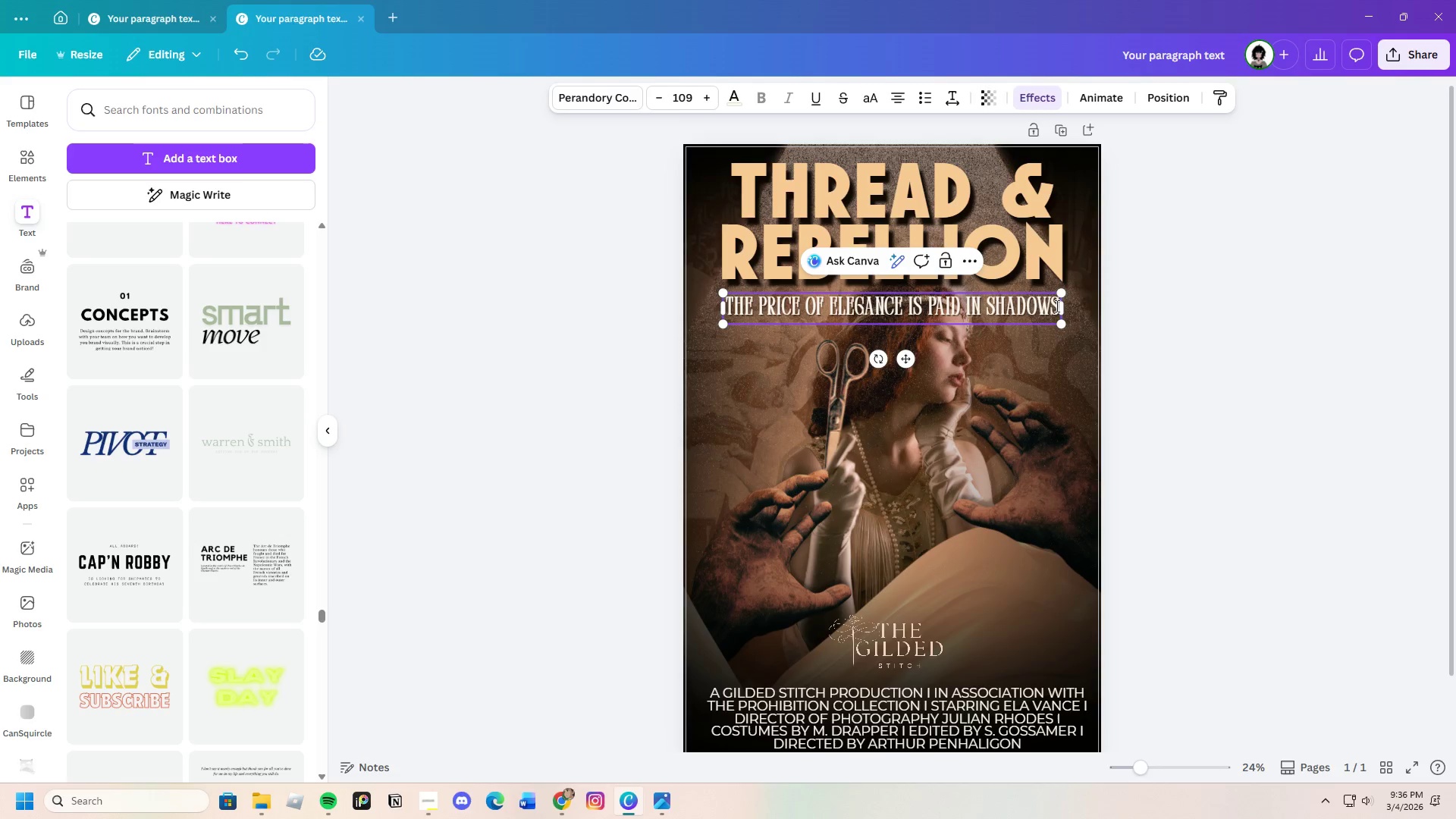 
left_click_drag(start_coordinate=[1056, 306], to_coordinate=[722, 312])
 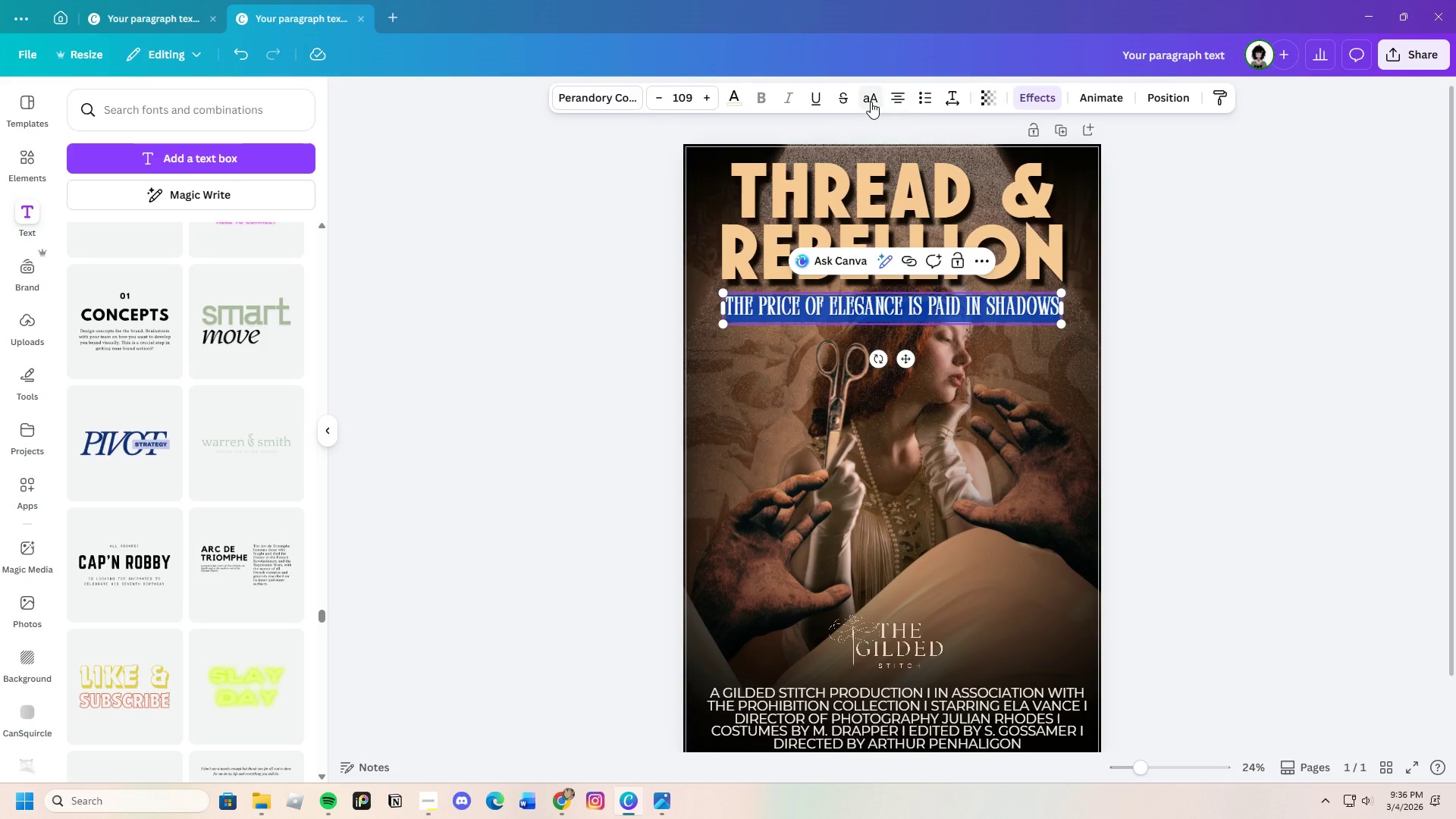 
left_click([871, 102])
 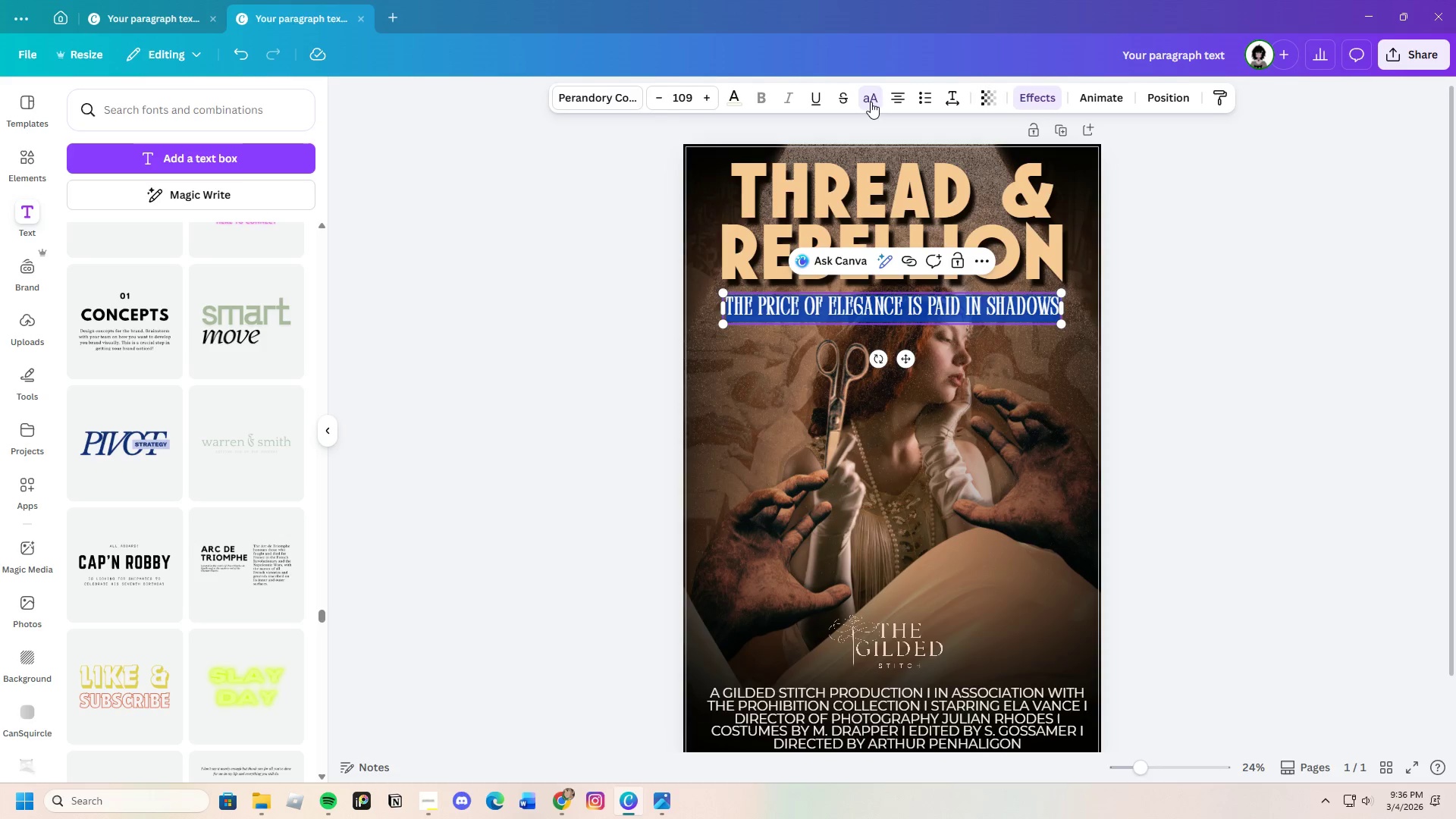 
left_click([871, 102])
 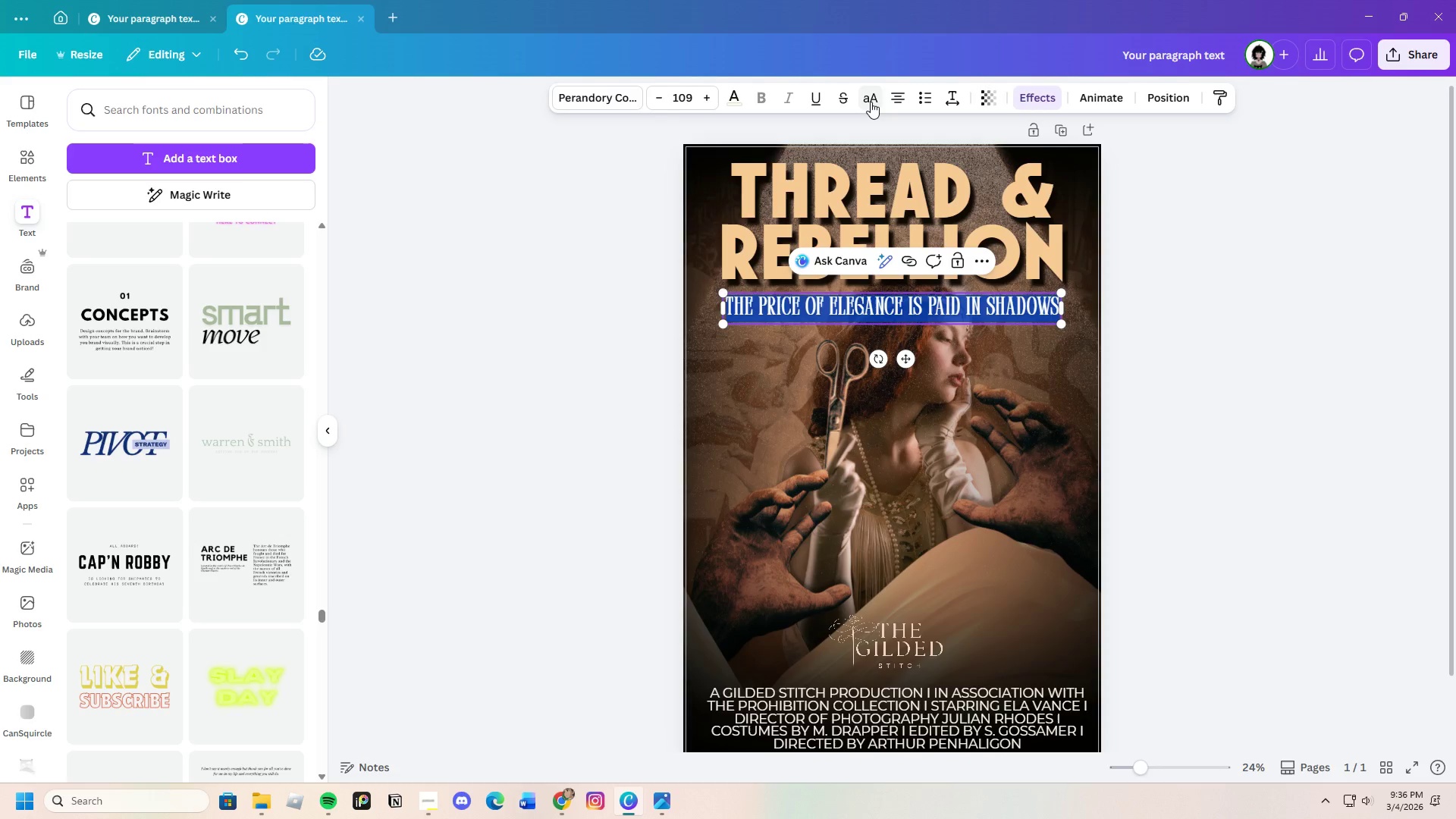 
left_click([871, 102])
 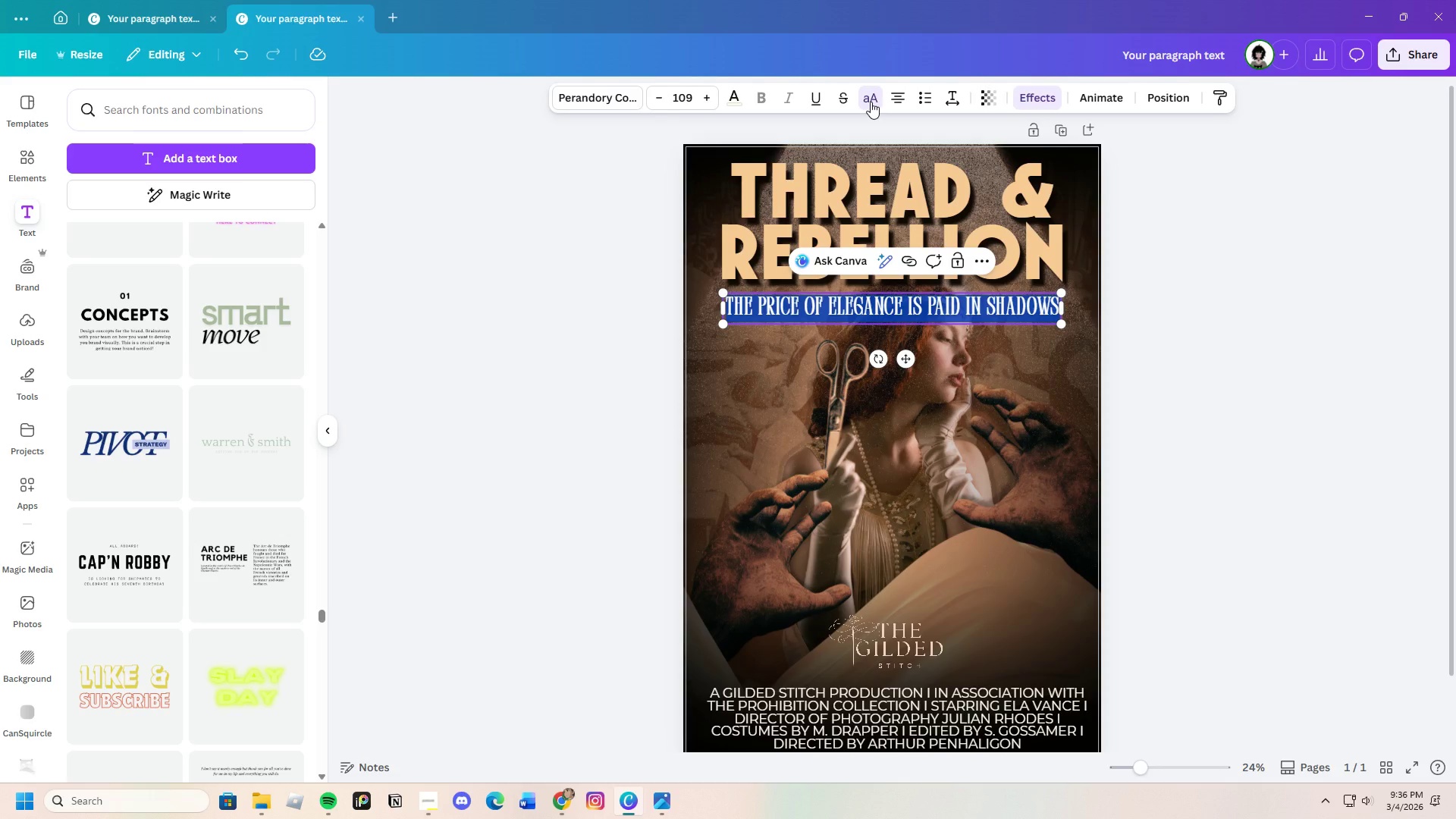 
left_click([871, 102])
 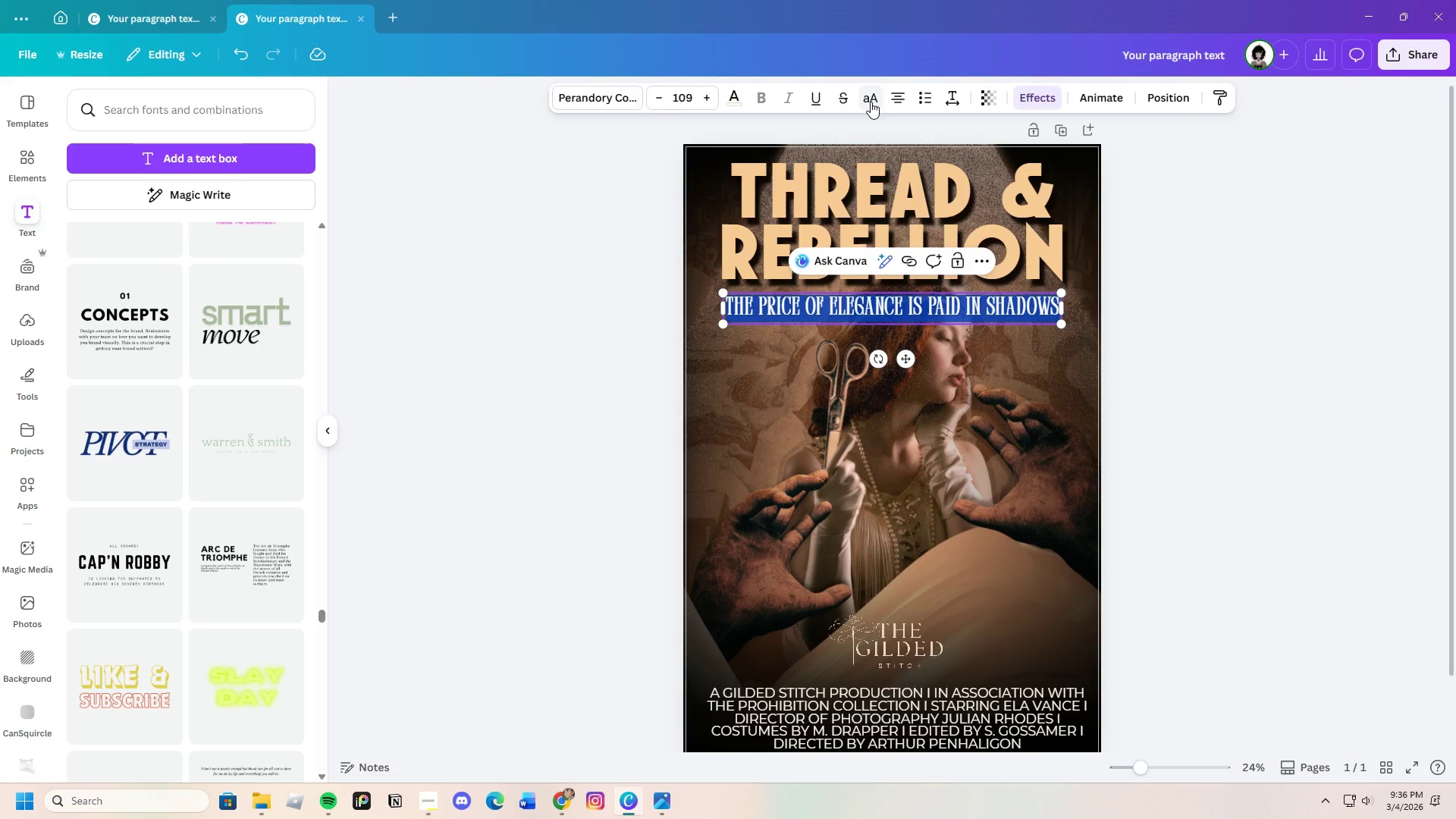 
left_click([871, 102])
 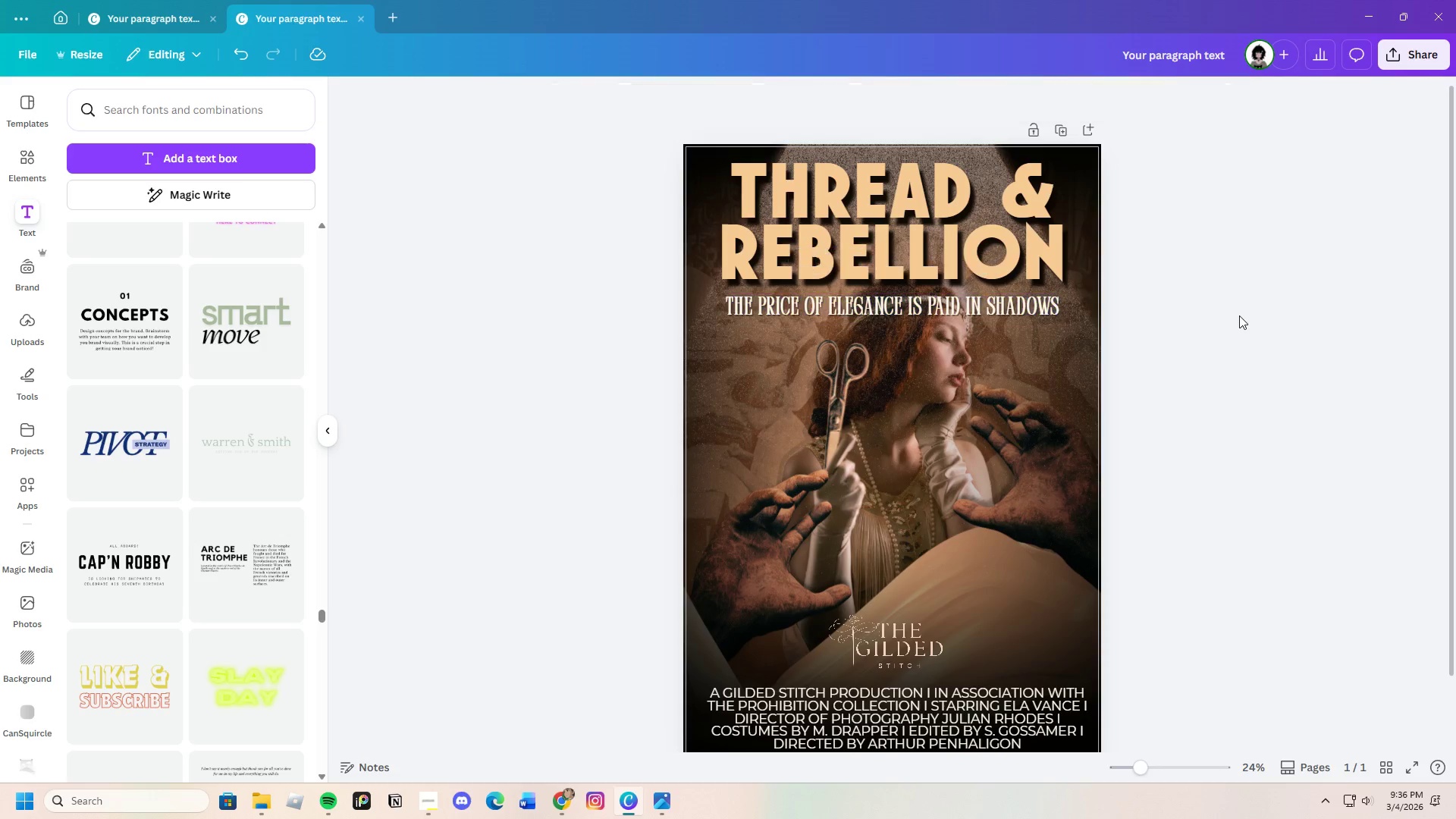 
double_click([1239, 315])
 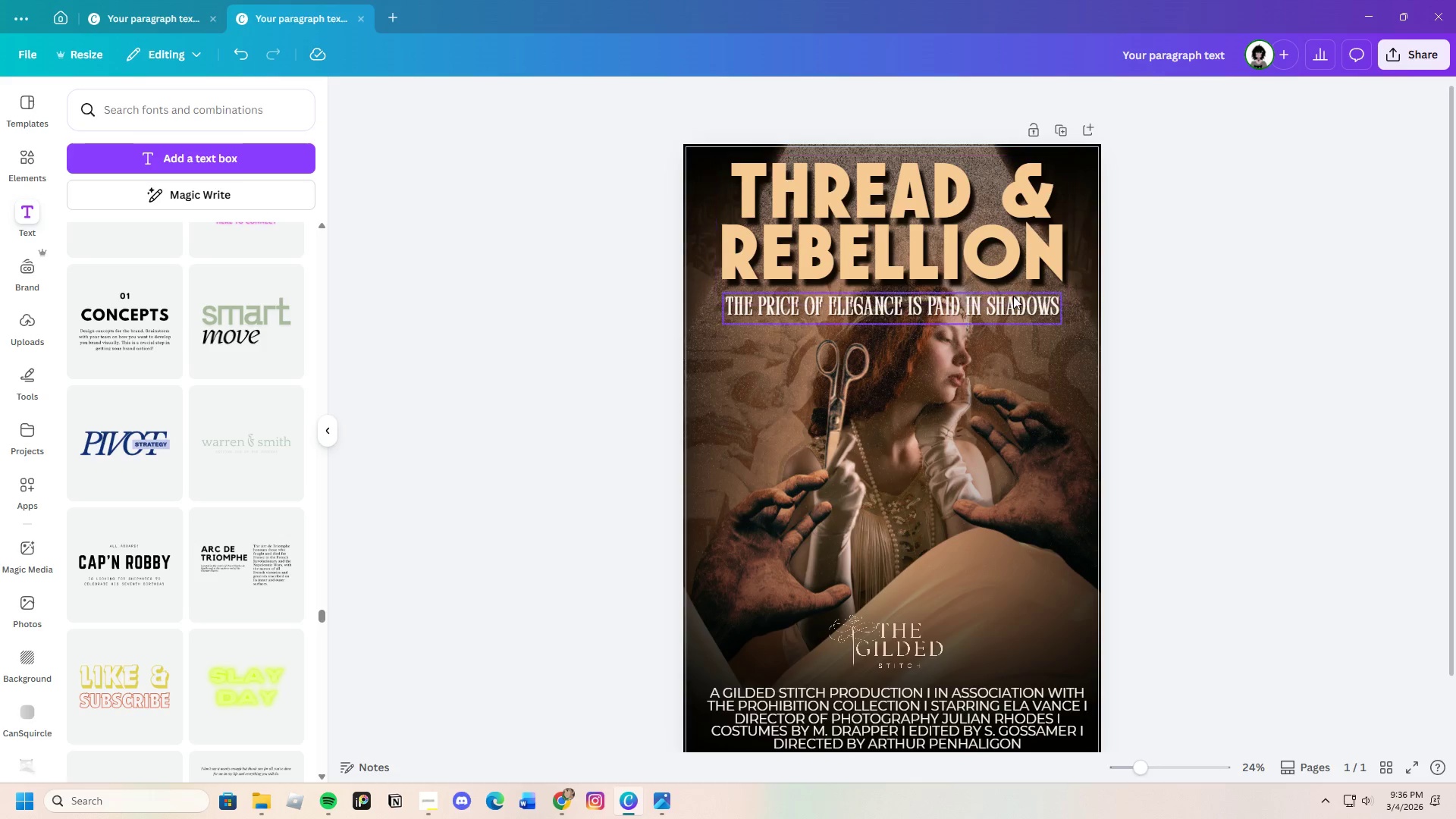 
left_click([1009, 300])
 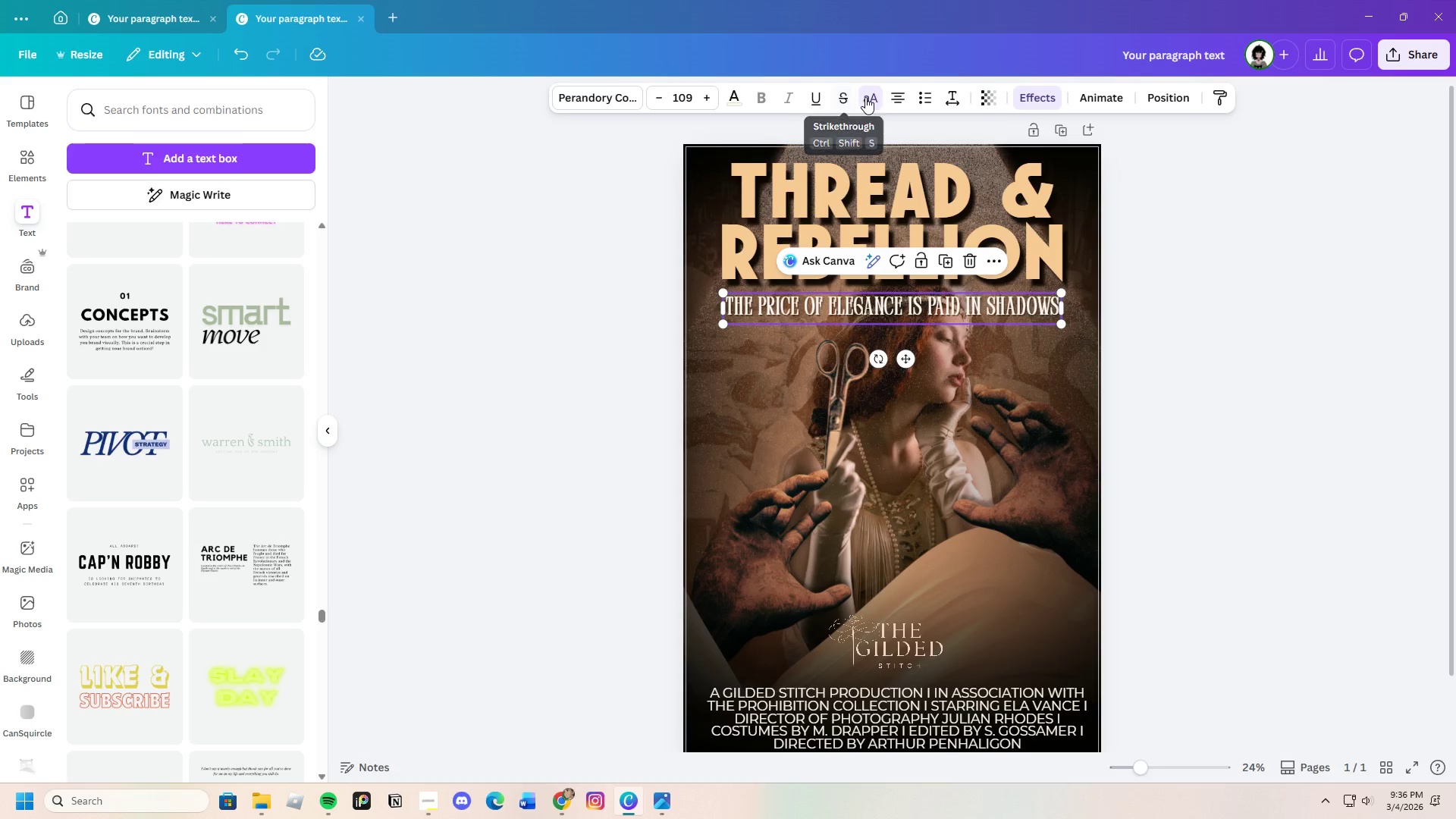 
left_click([869, 97])
 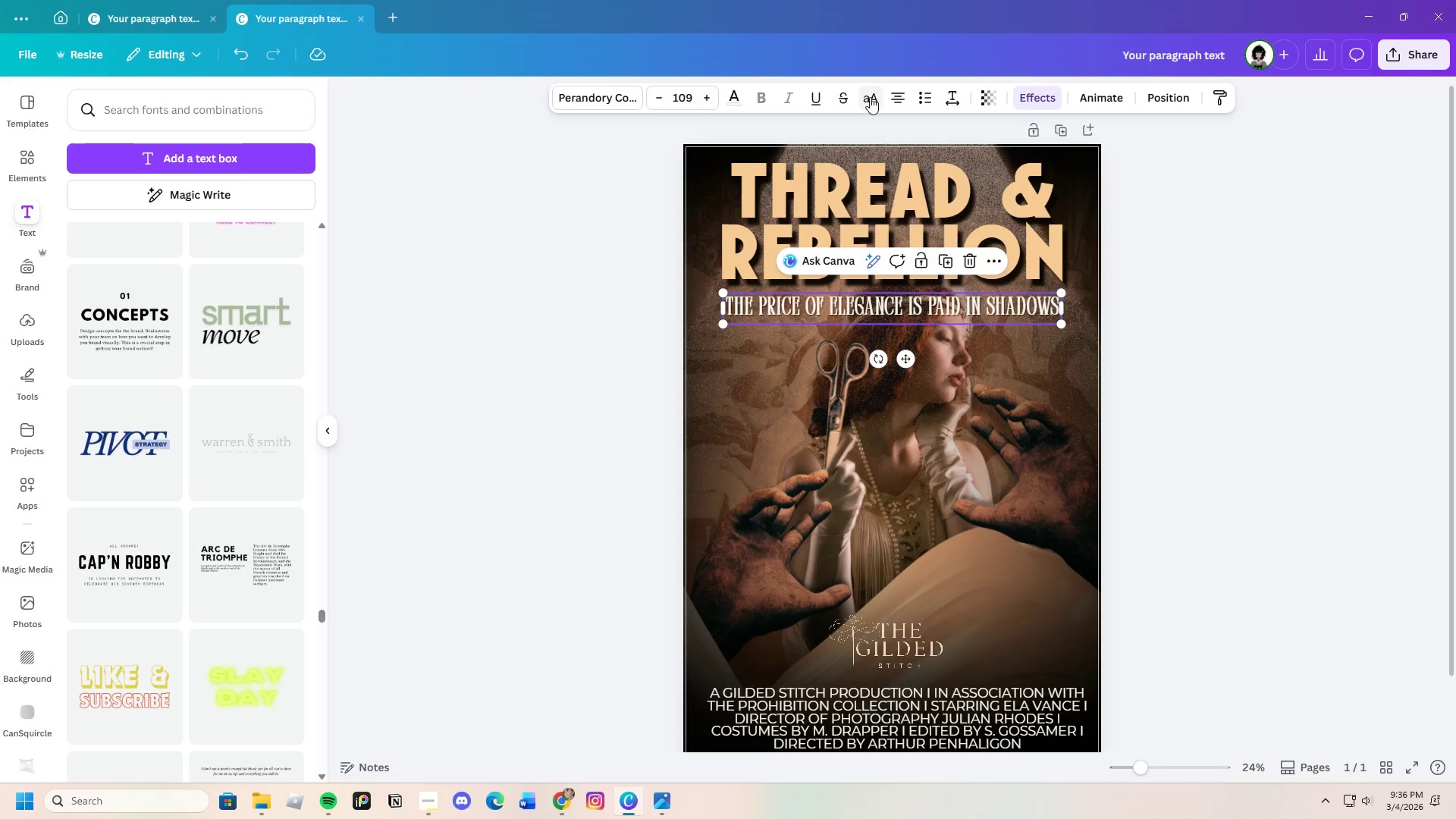 
left_click([870, 97])
 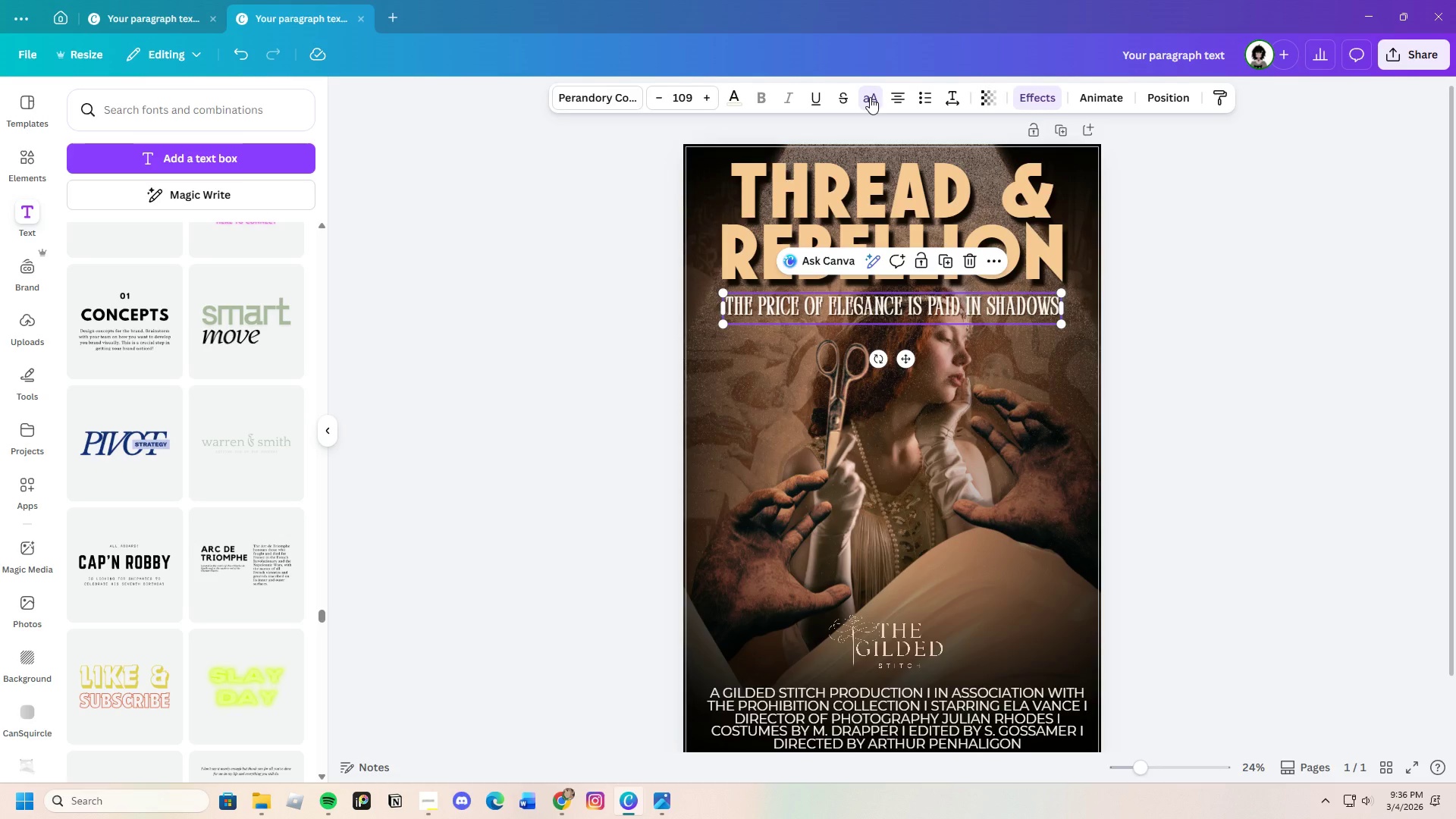 
left_click([870, 97])
 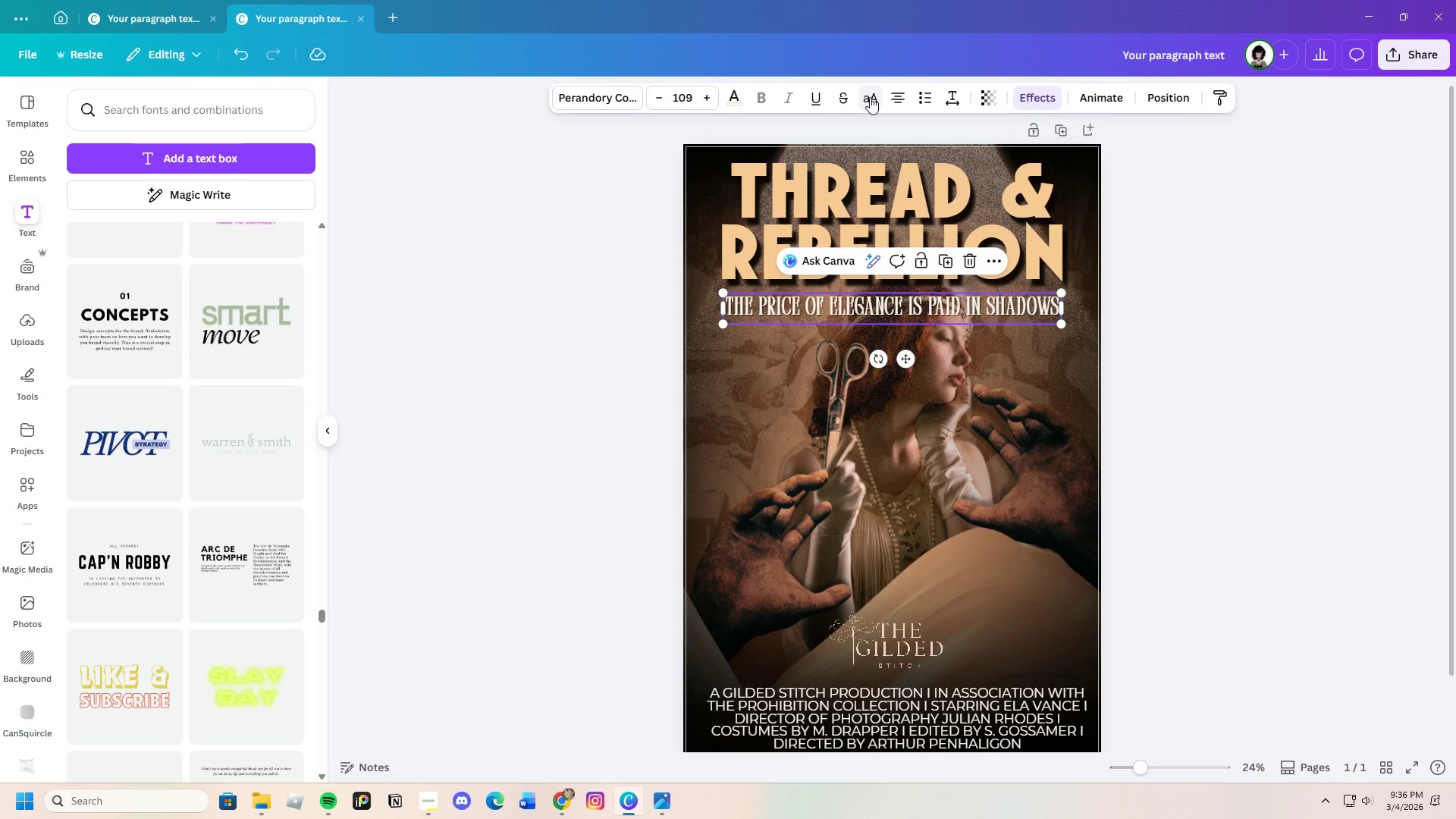 
left_click([870, 97])
 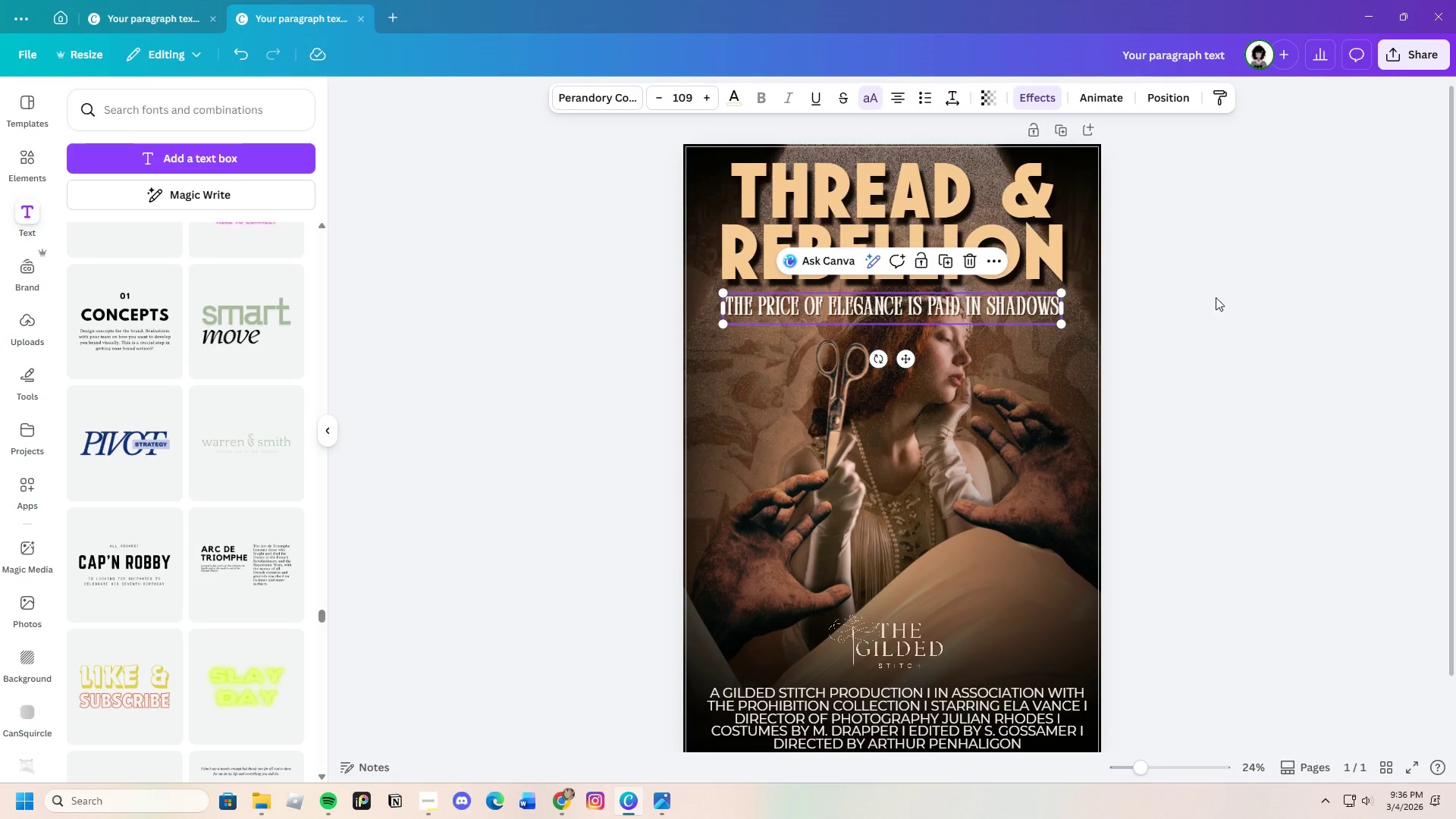 
left_click([1216, 297])
 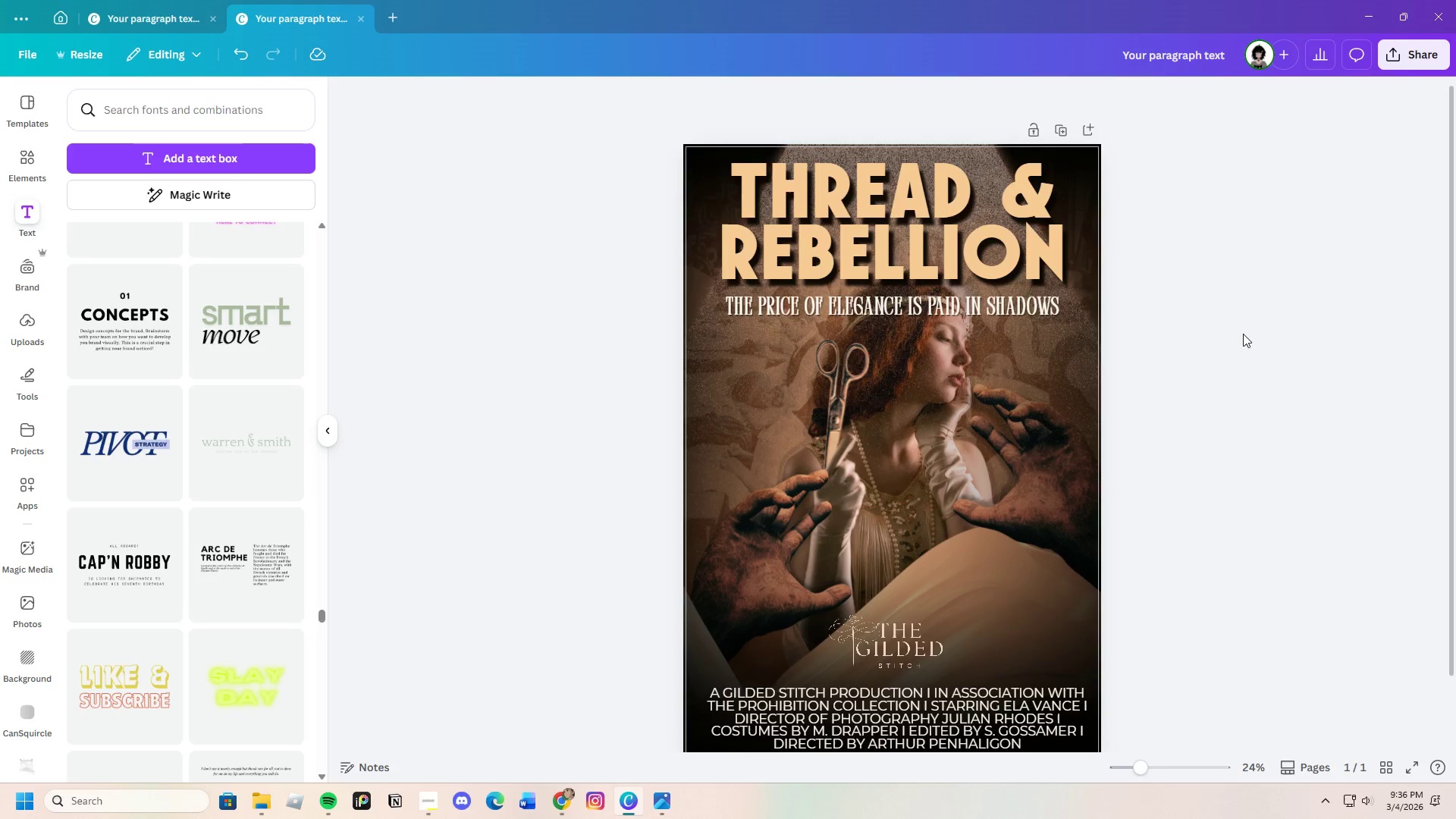 
scroll: coordinate [1224, 548], scroll_direction: down, amount: 5.0
 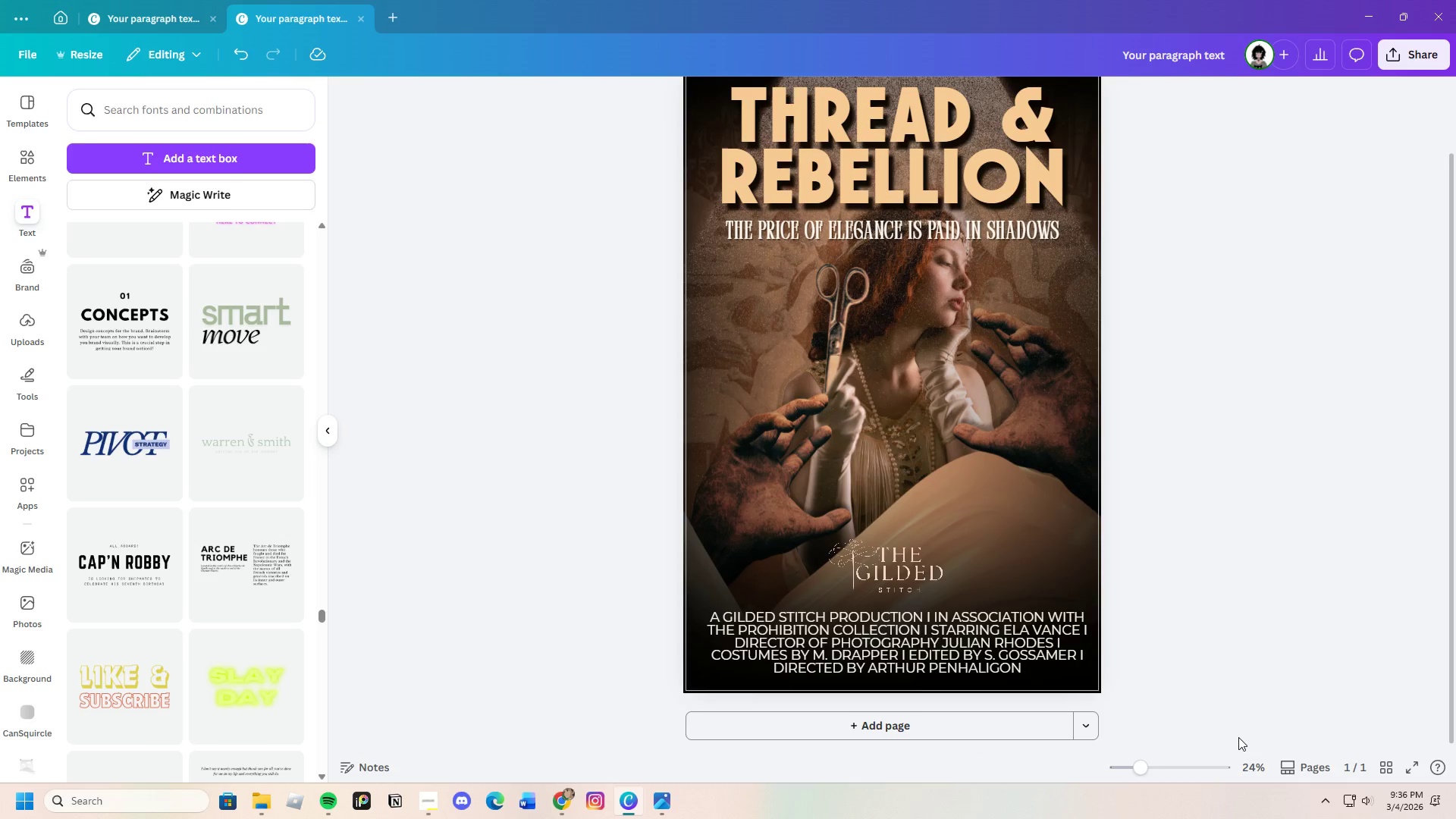 
scroll: coordinate [1240, 735], scroll_direction: up, amount: 1.0
 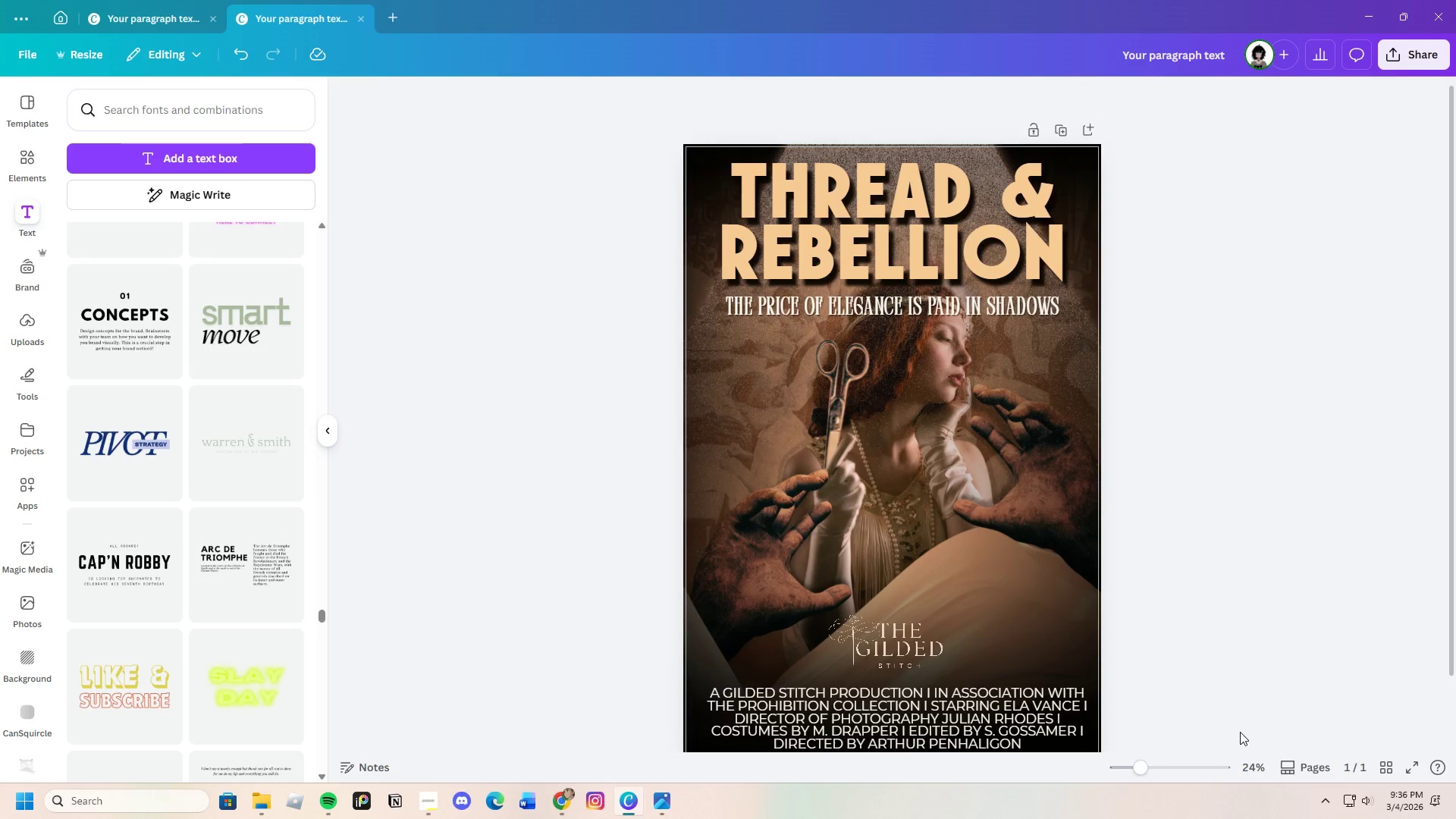 
scroll: coordinate [1240, 732], scroll_direction: down, amount: 2.0
 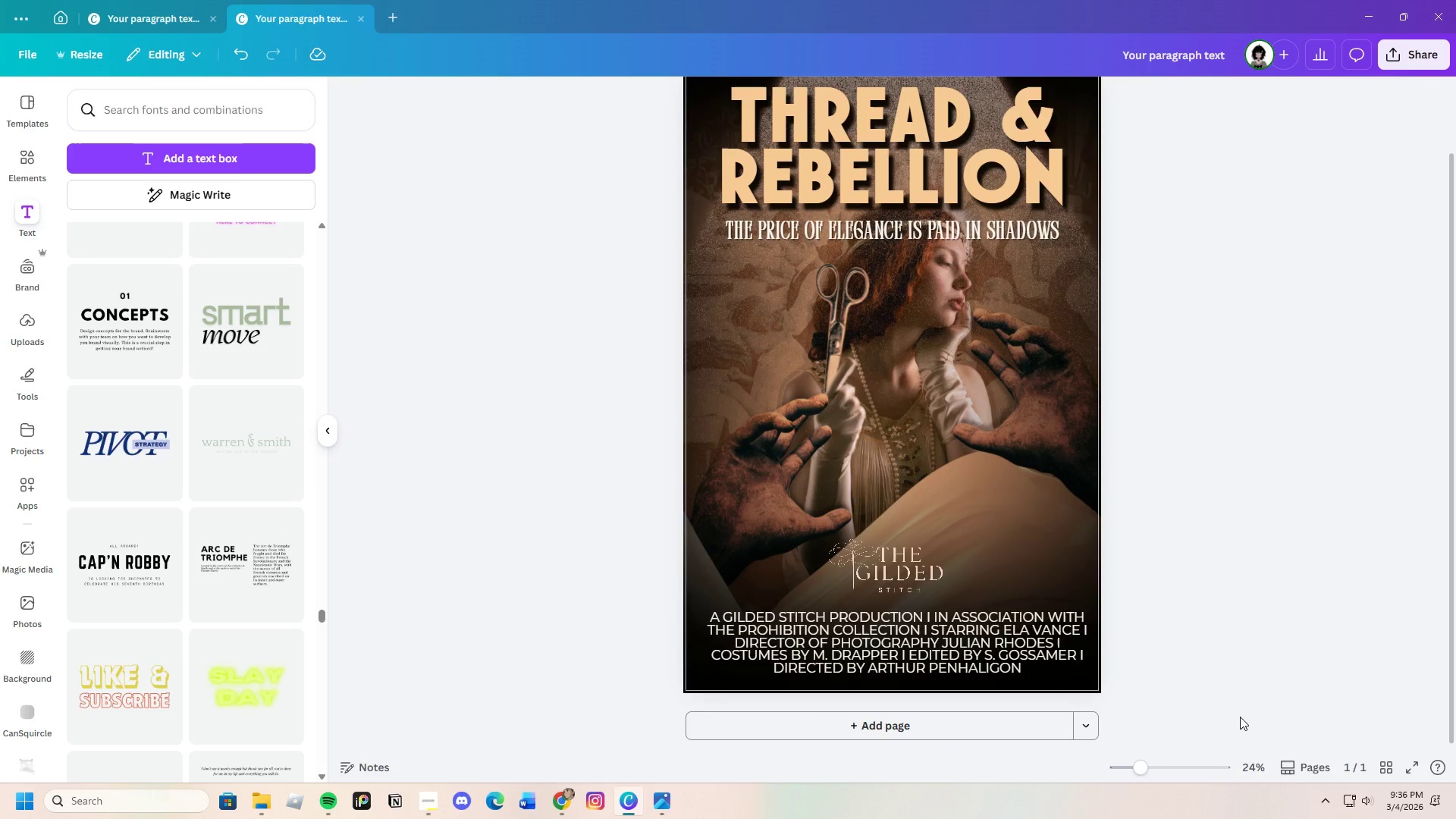 
scroll: coordinate [1240, 714], scroll_direction: up, amount: 1.0
 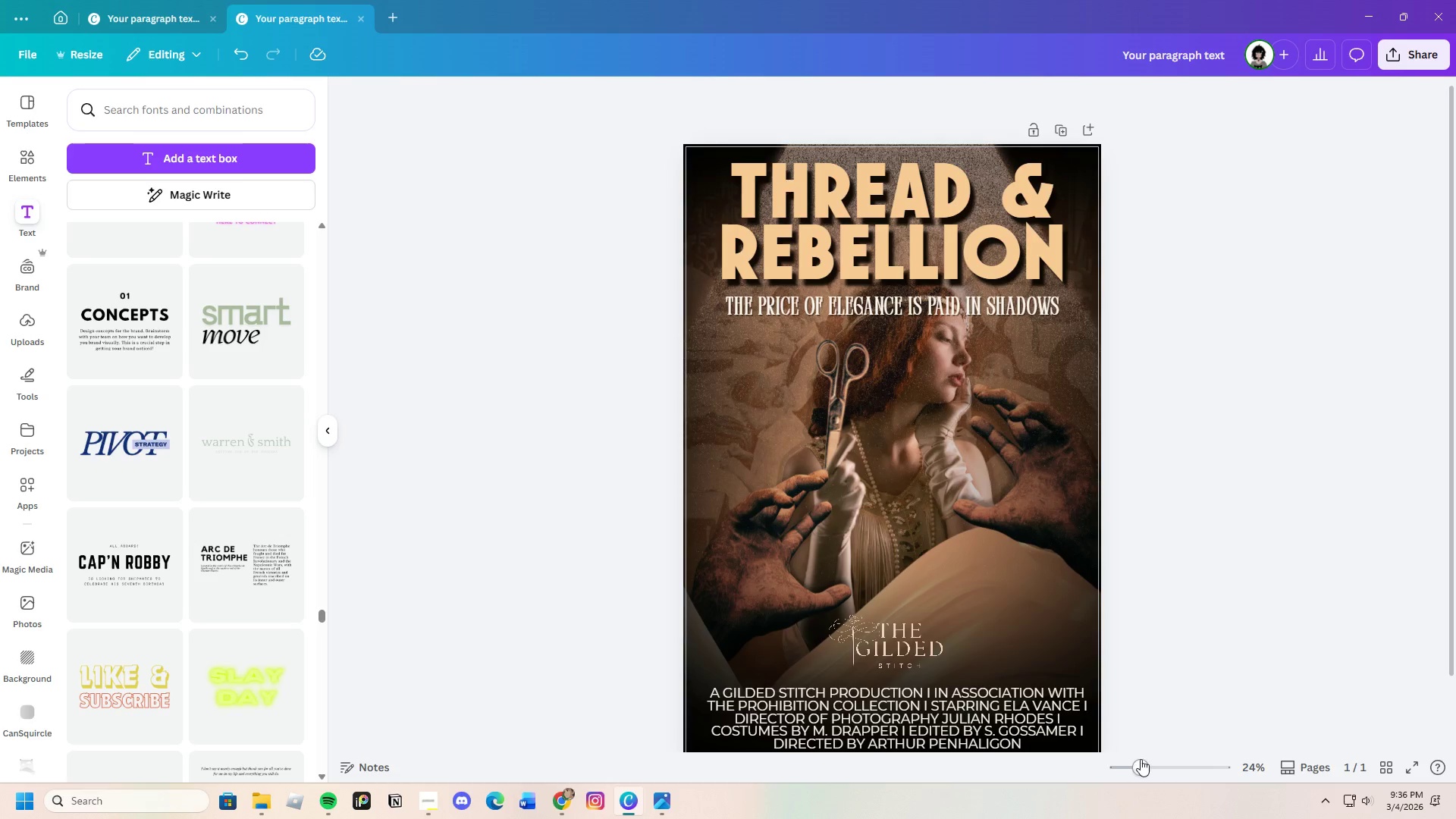 
left_click_drag(start_coordinate=[1141, 763], to_coordinate=[1138, 769])
 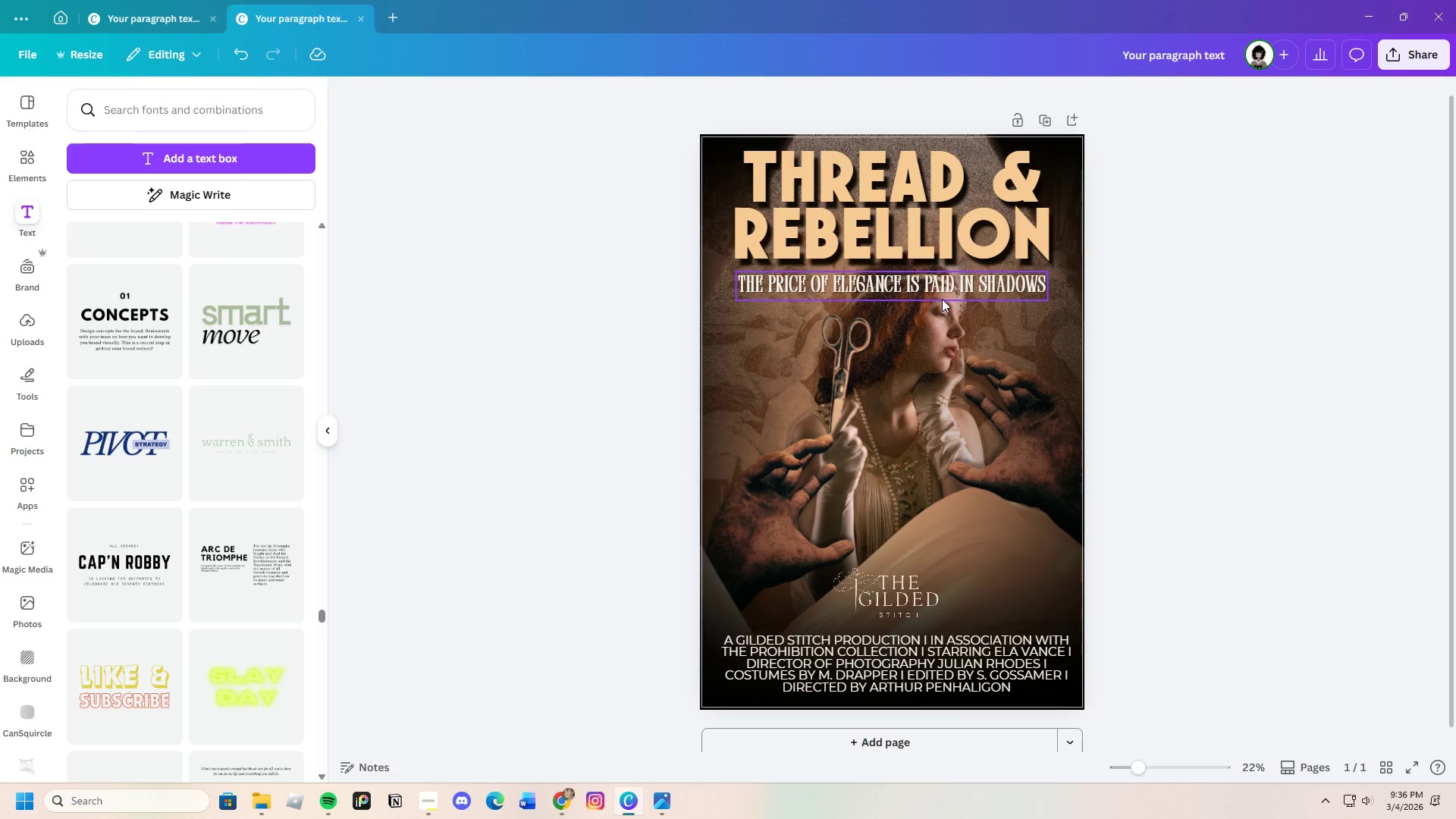 
left_click([943, 291])
 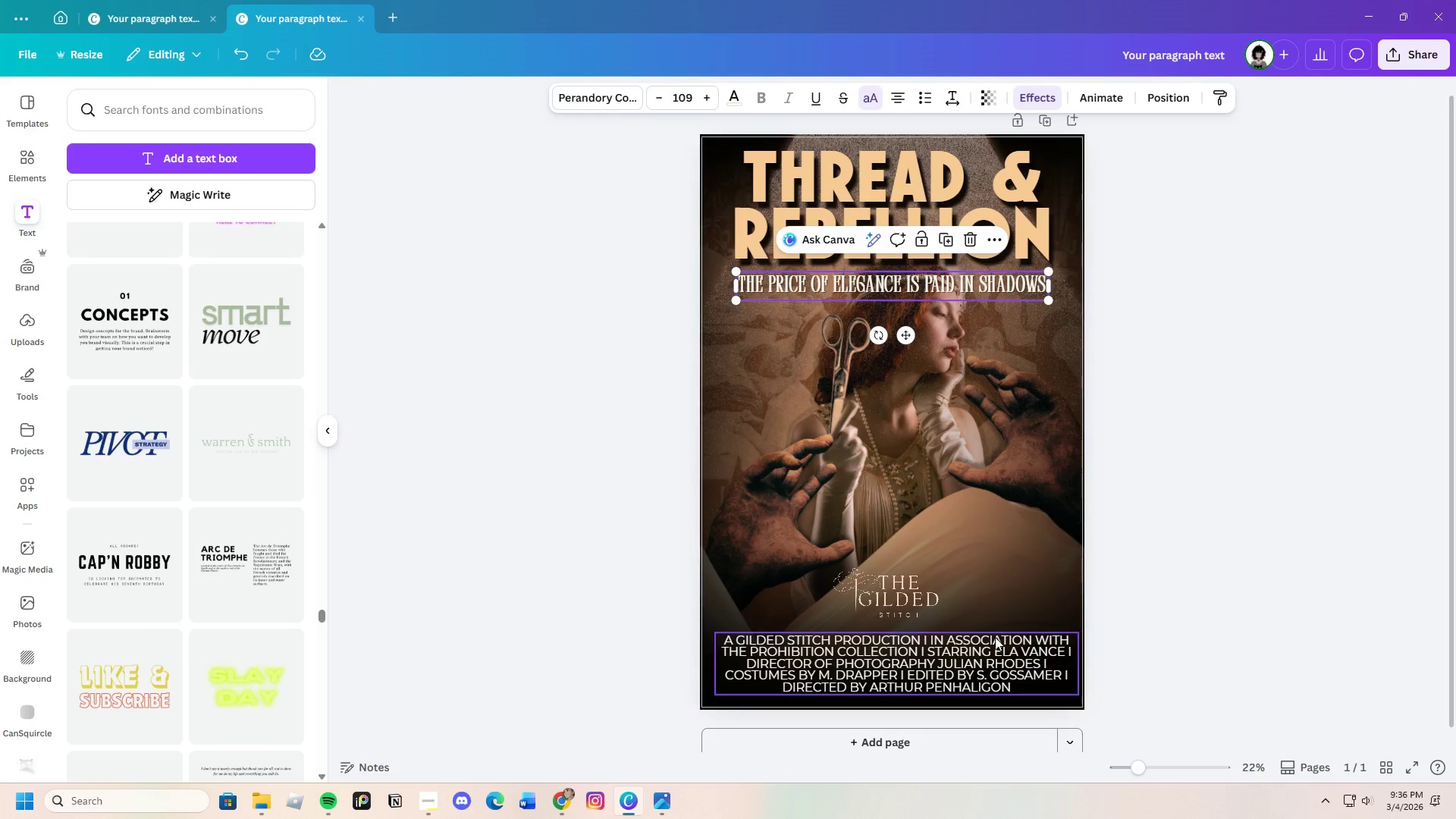 
left_click([993, 650])
 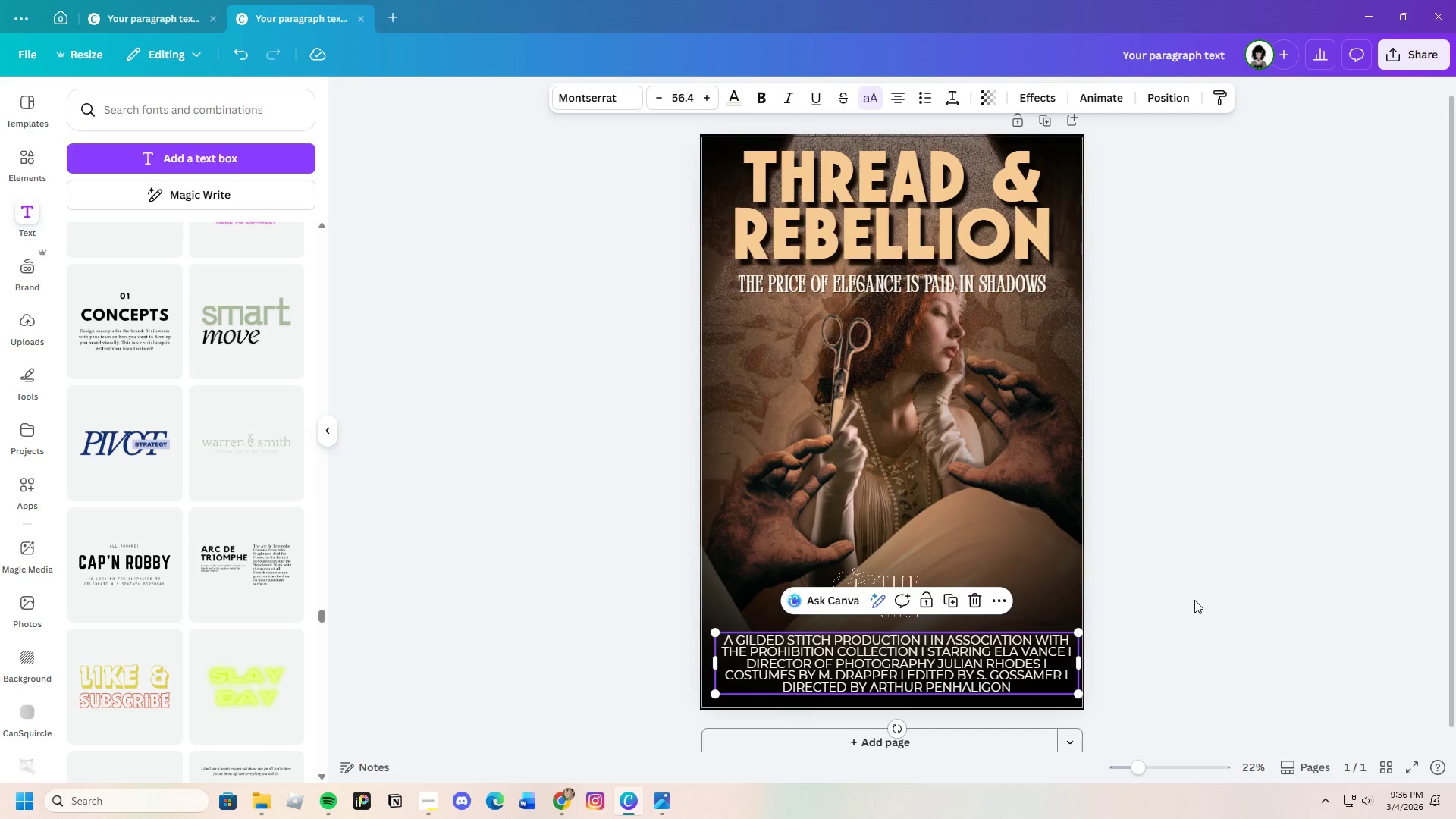 
left_click([1194, 598])
 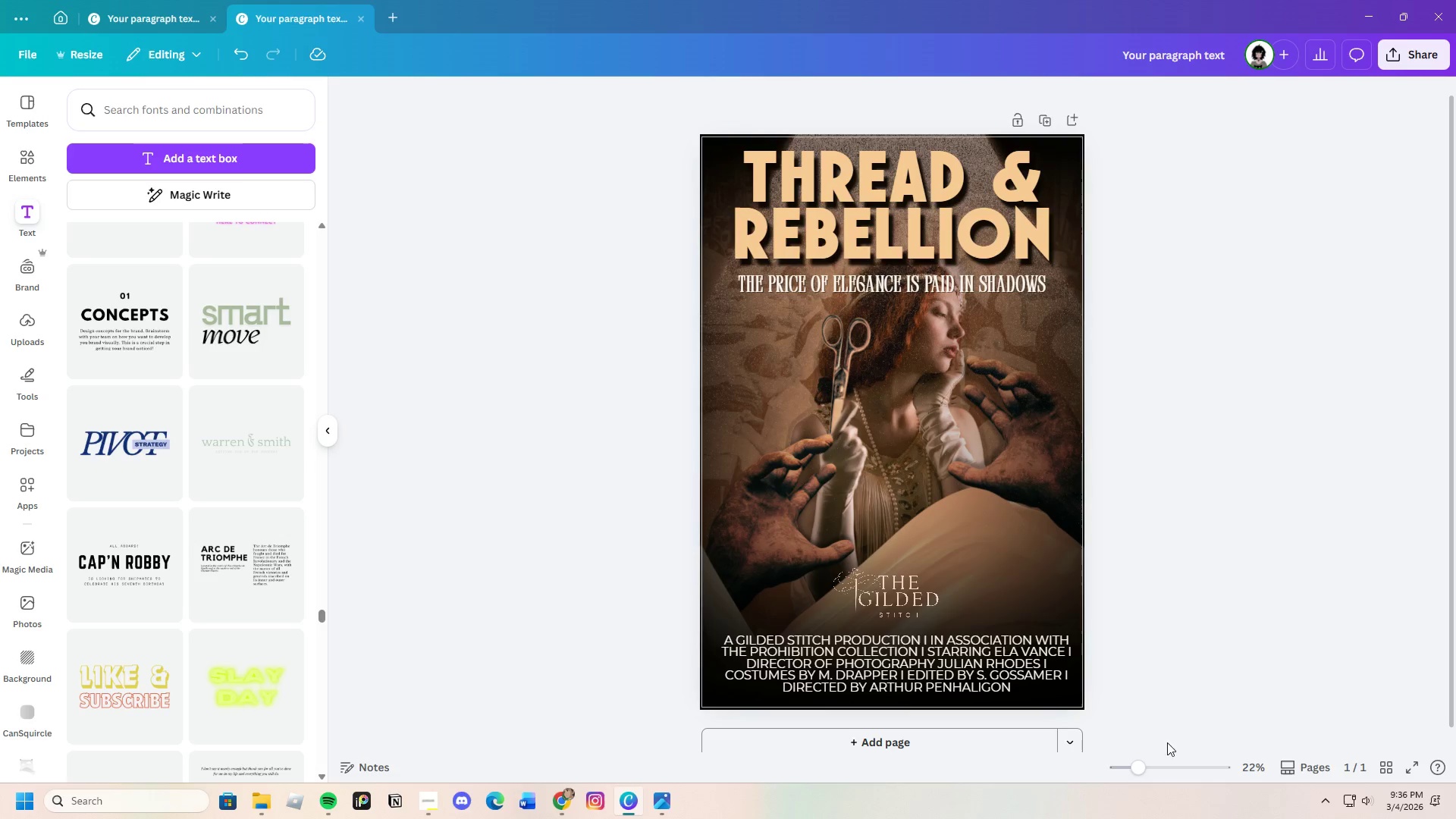 
left_click_drag(start_coordinate=[1147, 763], to_coordinate=[1138, 774])
 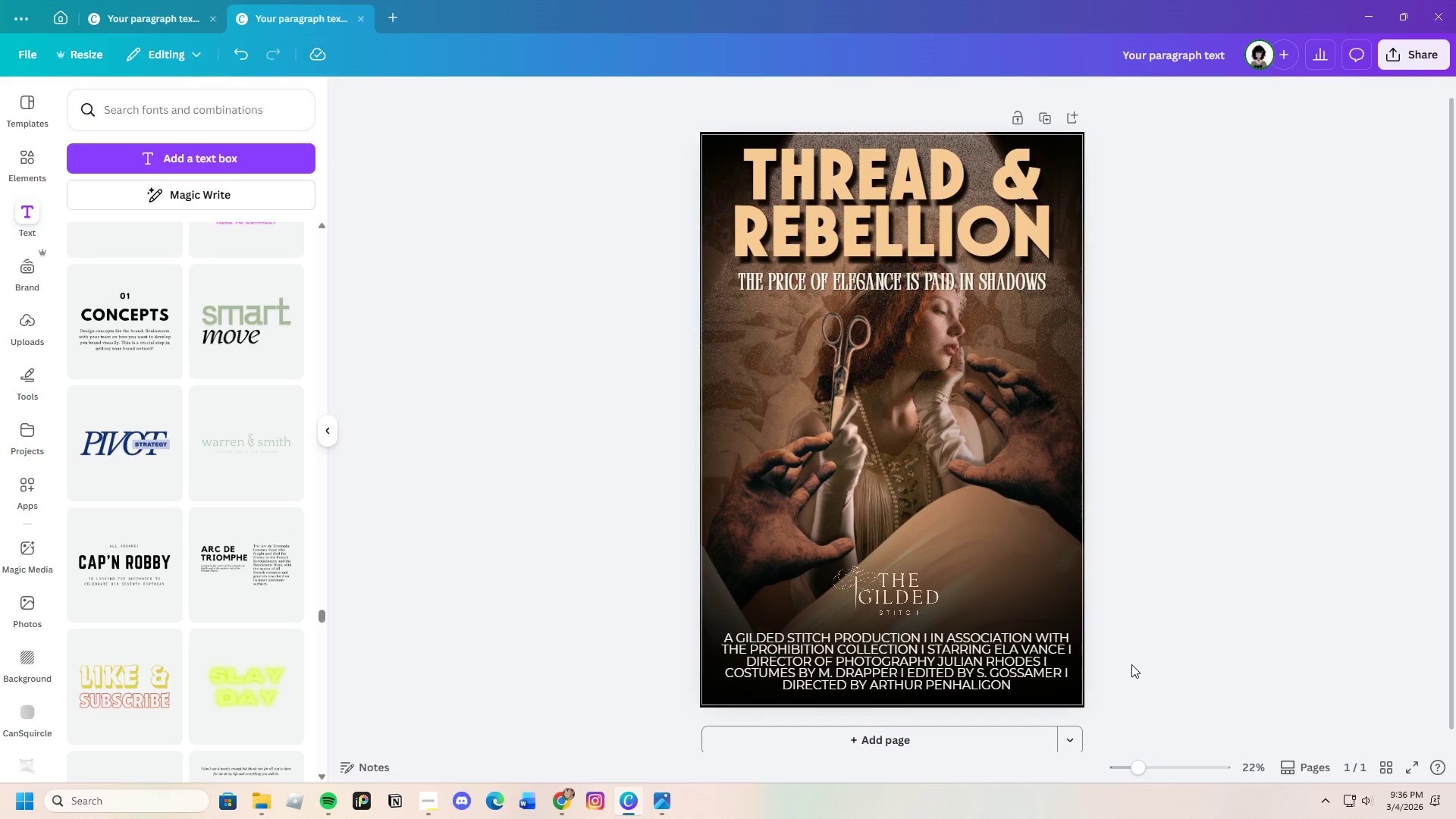 
scroll: coordinate [1131, 664], scroll_direction: down, amount: 2.0
 